 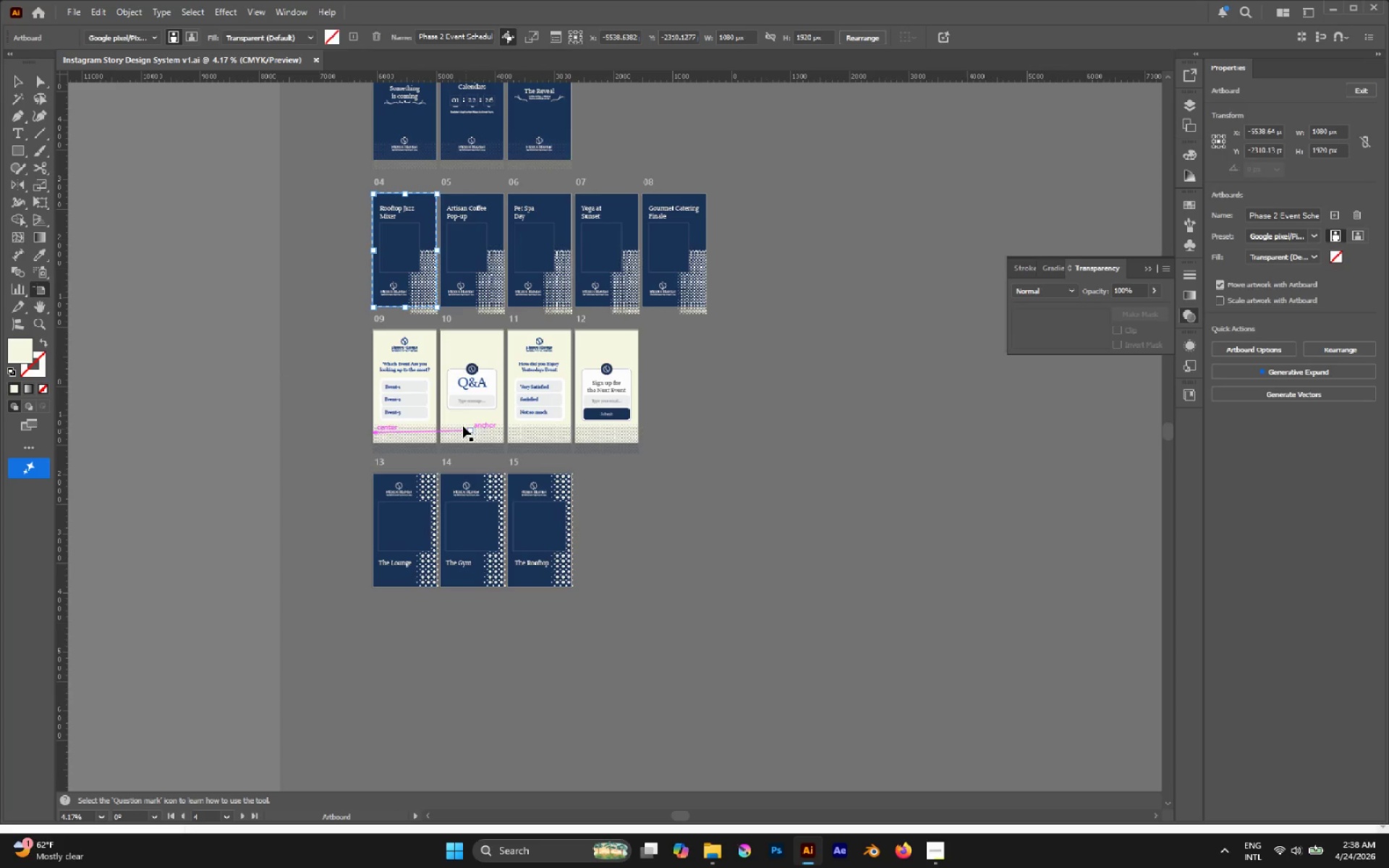 
hold_key(key=AltLeft, duration=0.47)
scroll: coordinate [361, 467], scroll_direction: down, amount: 1.0
 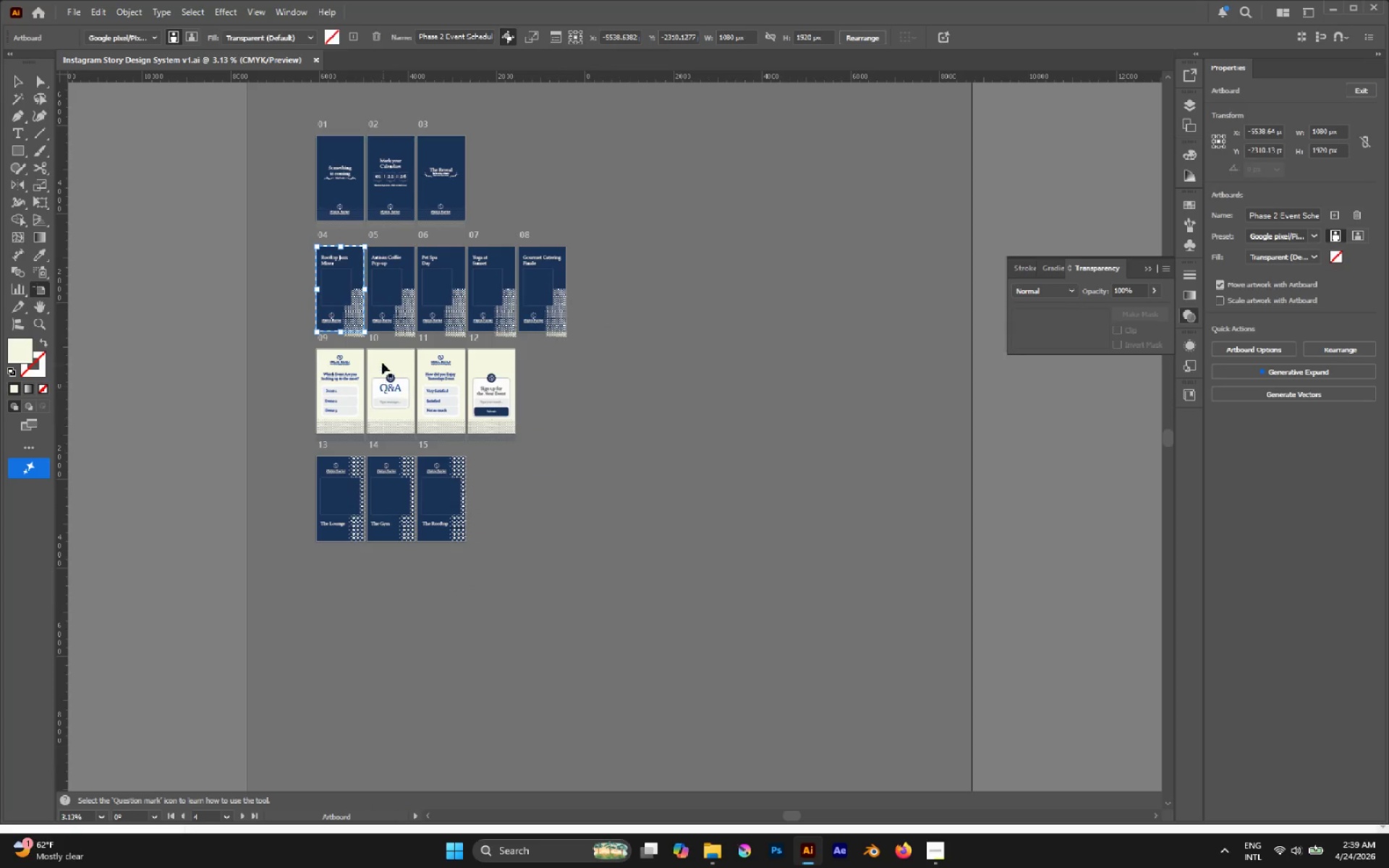 
hold_key(key=AltLeft, duration=0.59)
 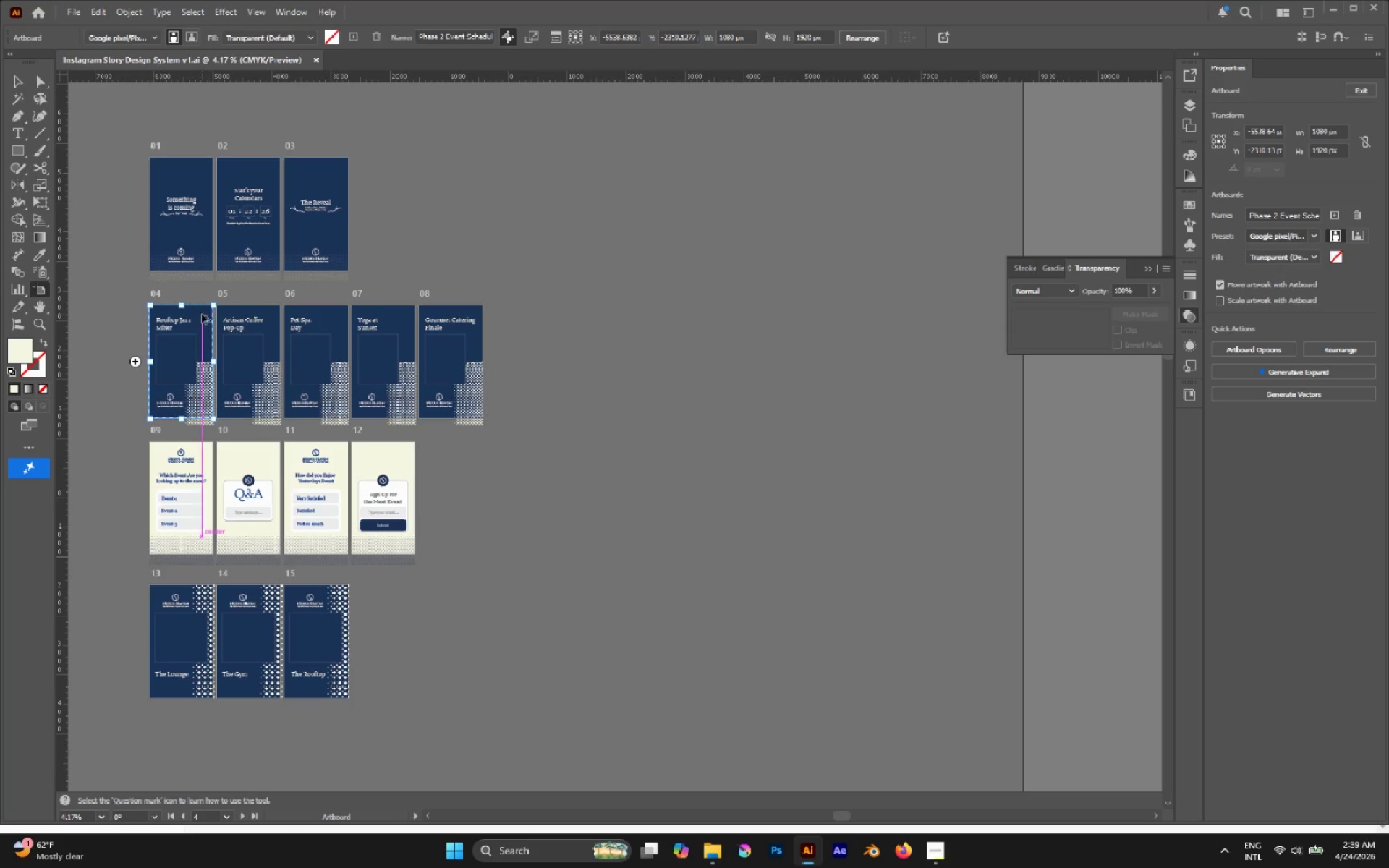 
scroll: coordinate [374, 316], scroll_direction: up, amount: 5.0
 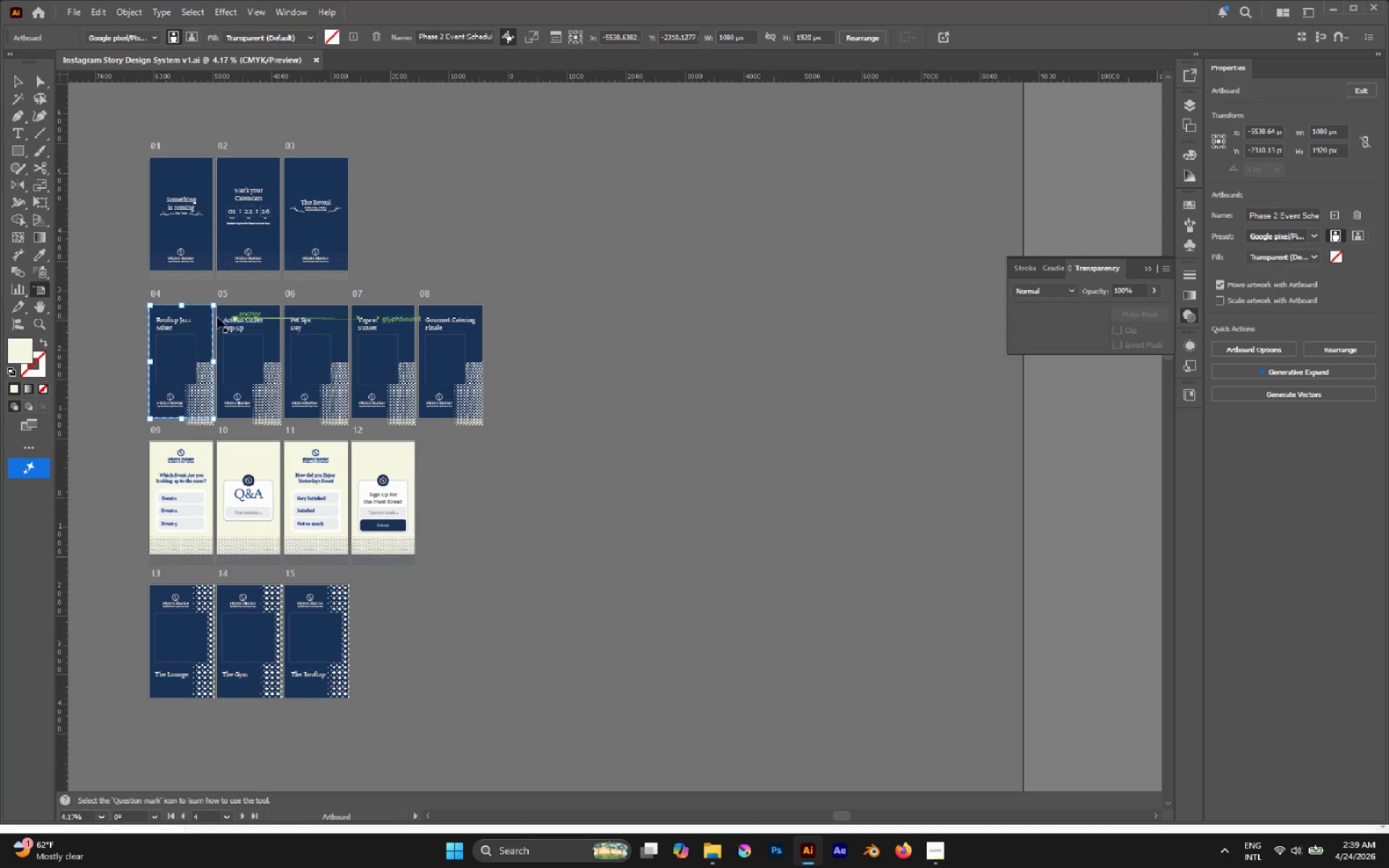 
hold_key(key=AltLeft, duration=4.88)
left_click_drag(start_coordinate=[201, 314], to_coordinate=[612, 174])
 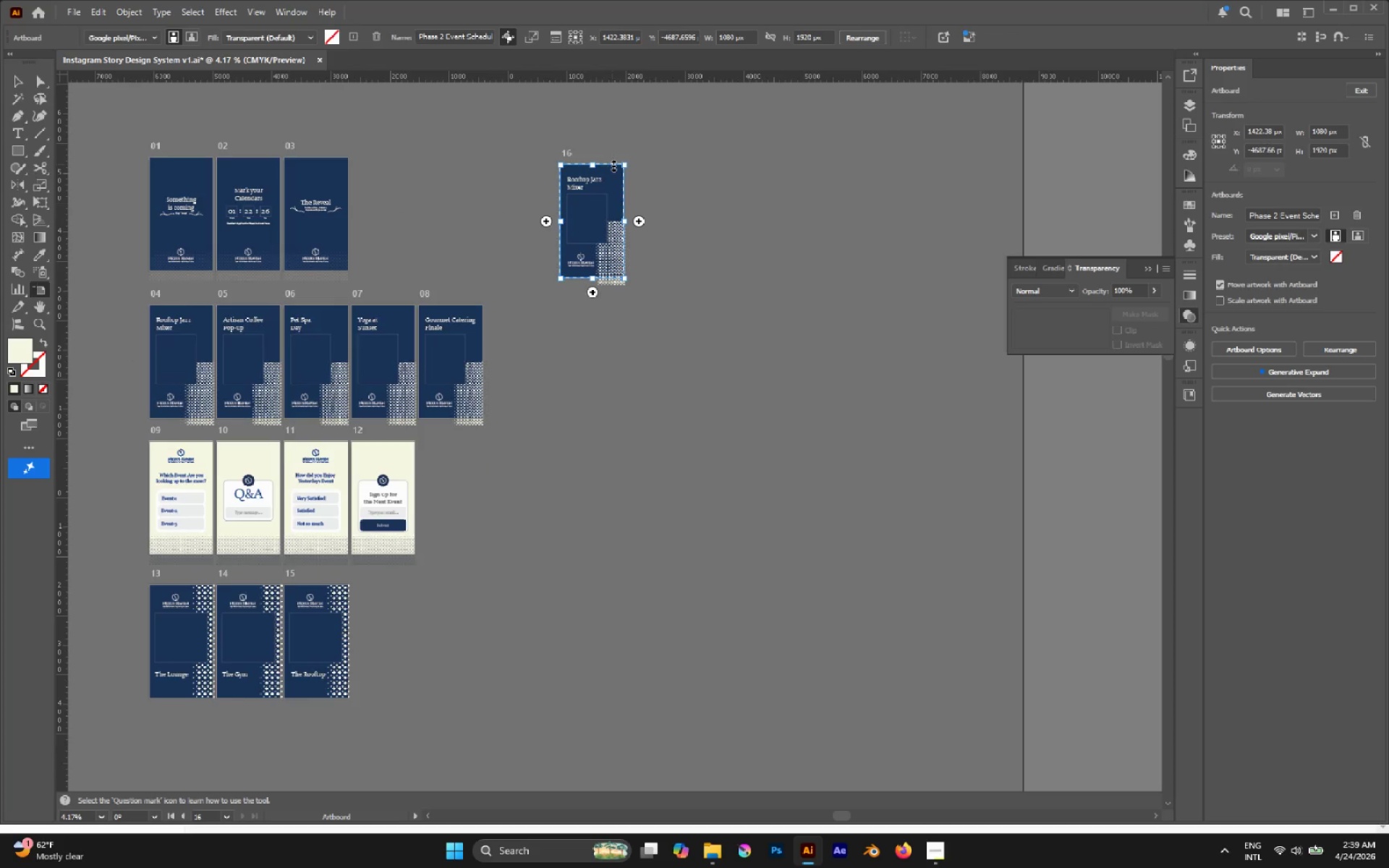 
hold_key(key=AltLeft, duration=0.67)
scroll: coordinate [607, 163], scroll_direction: up, amount: 3.0
 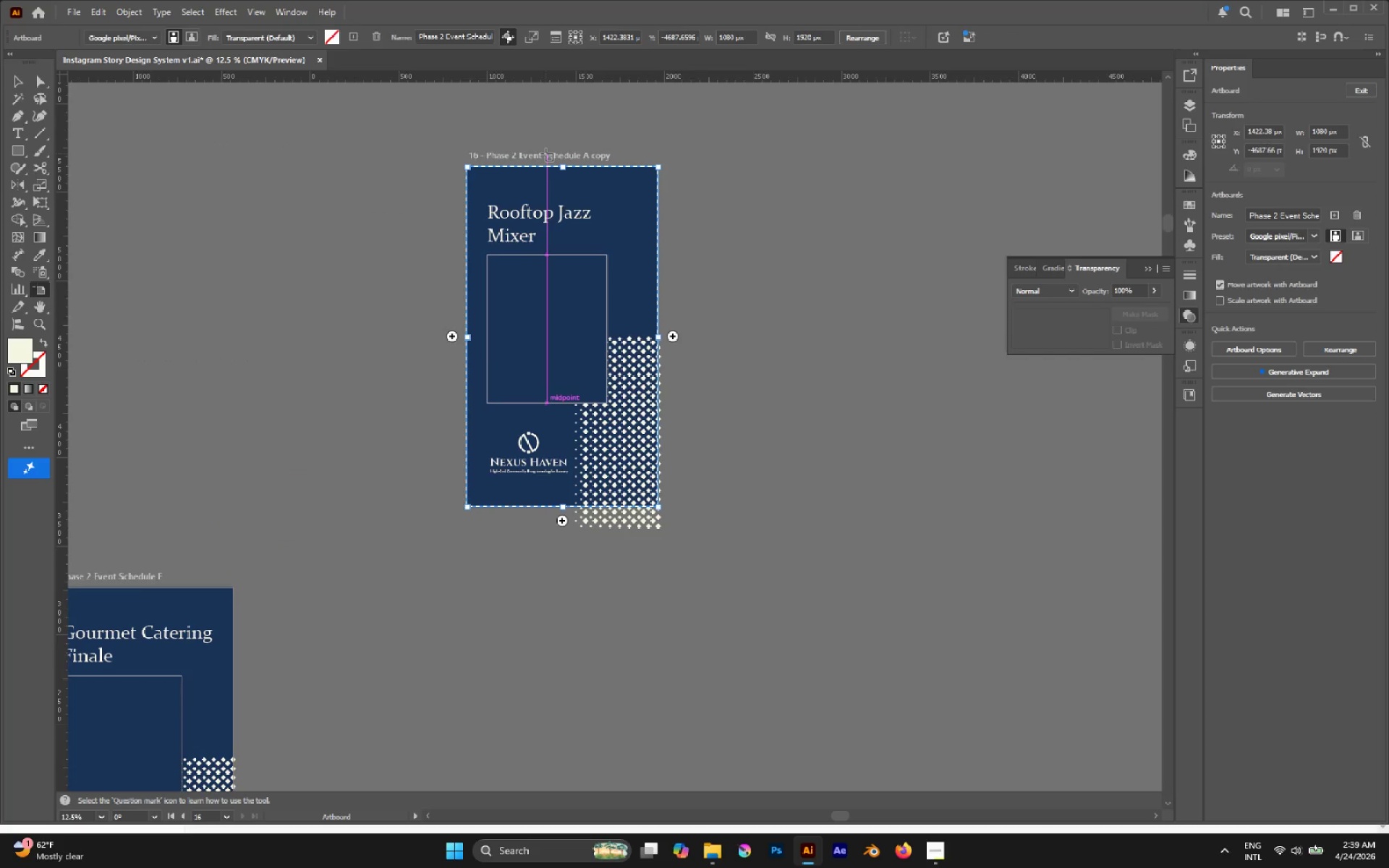 
key(T)
 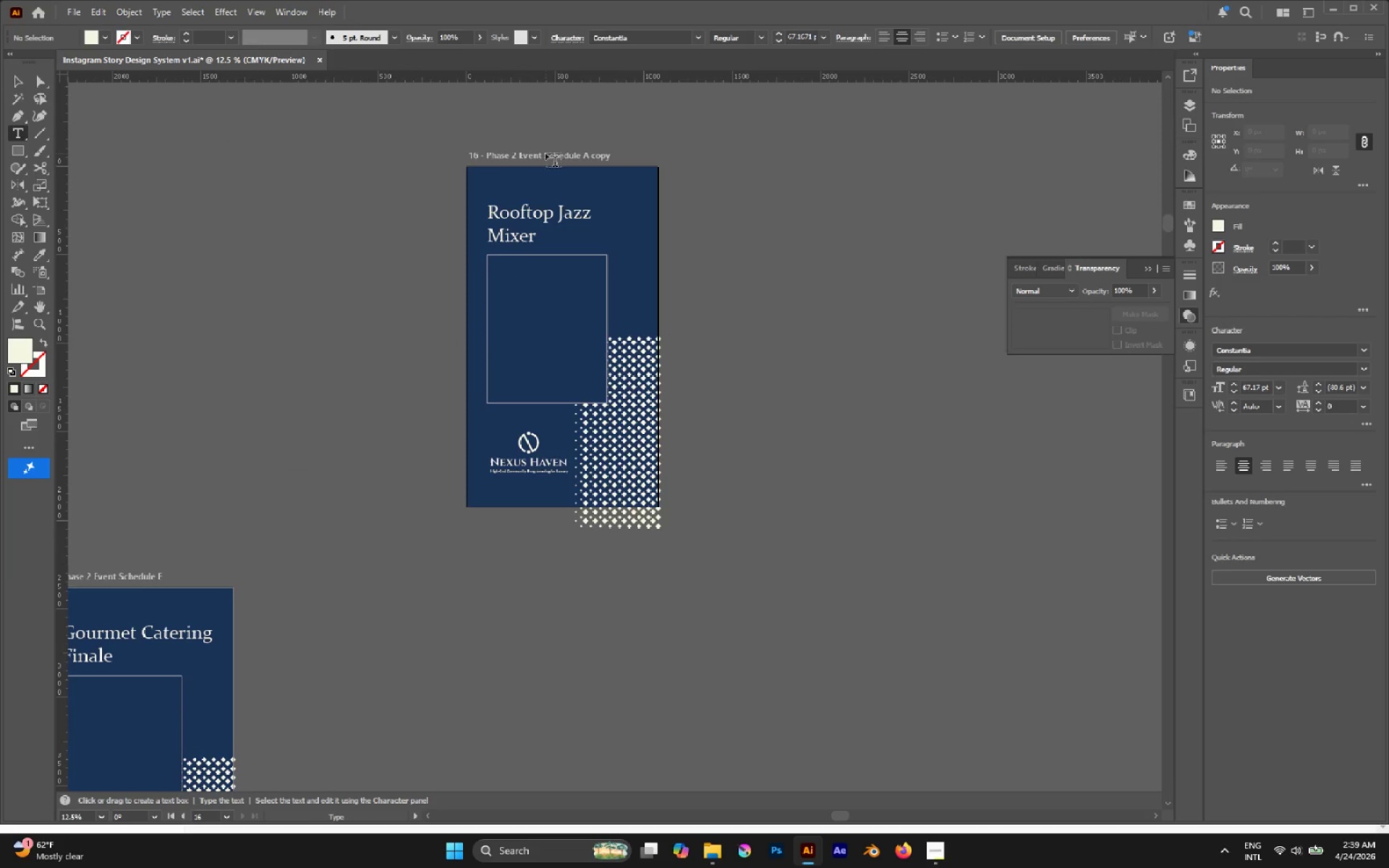 
left_click([545, 153])
 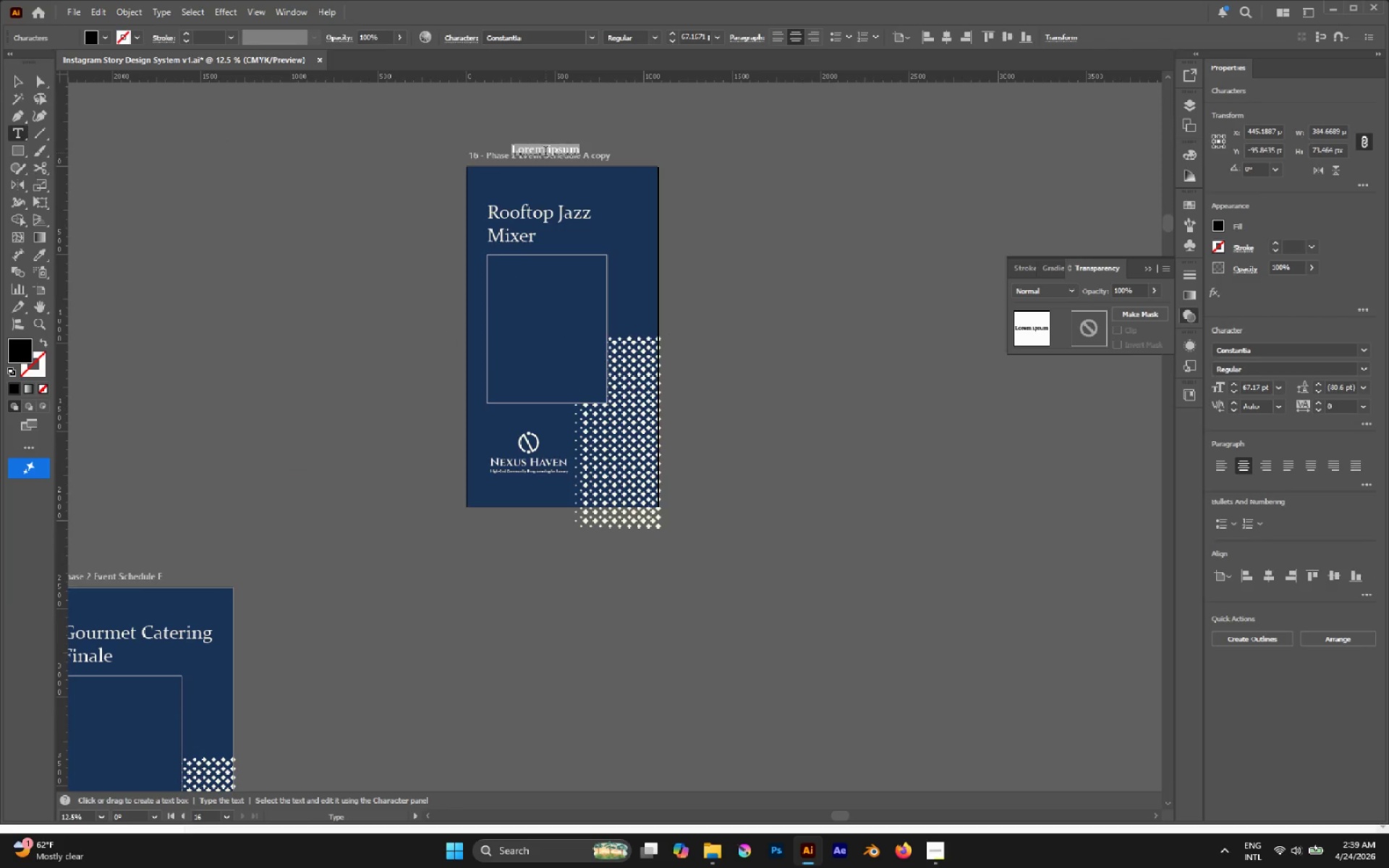 
key(Escape)
 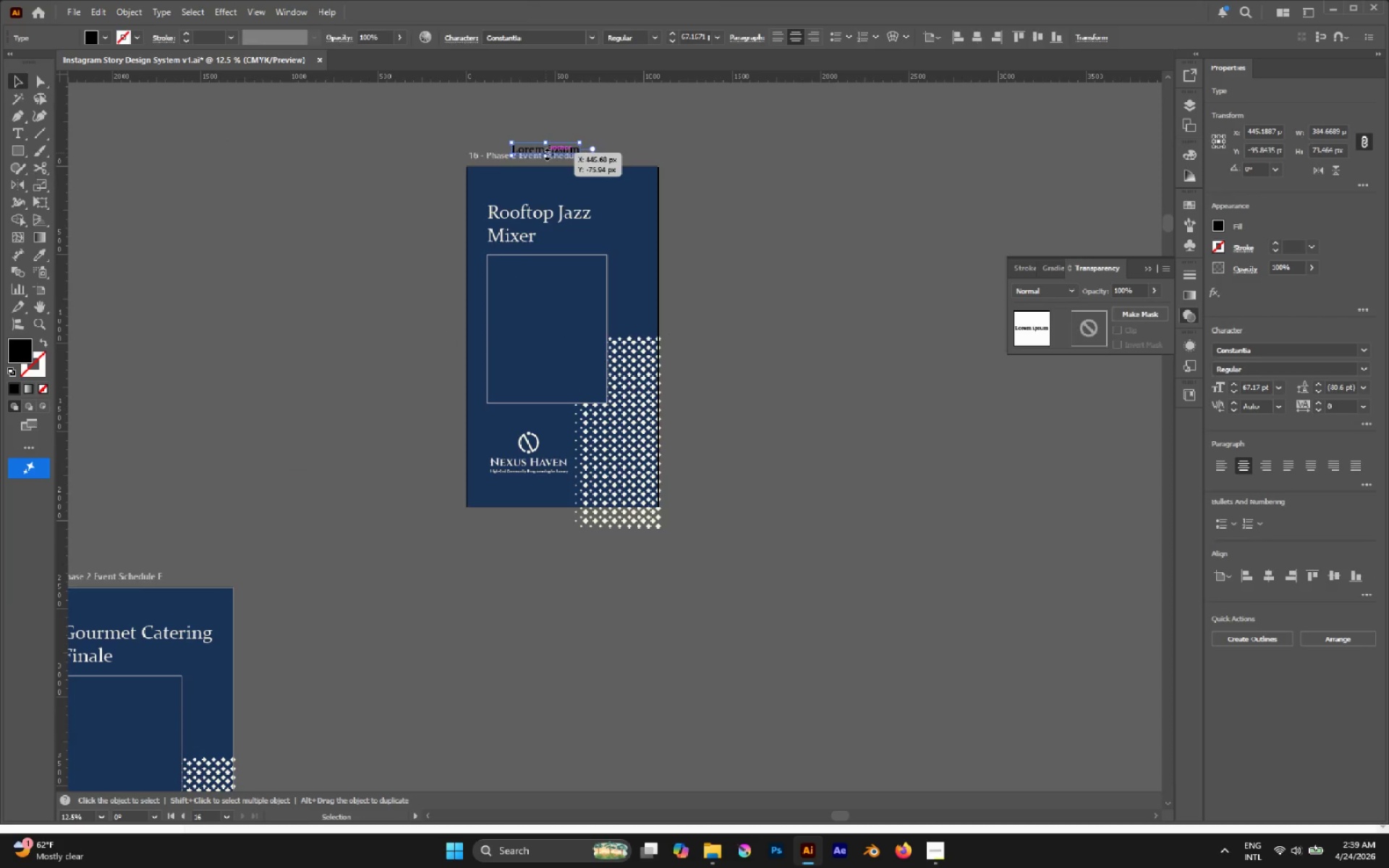 
key(Delete)
 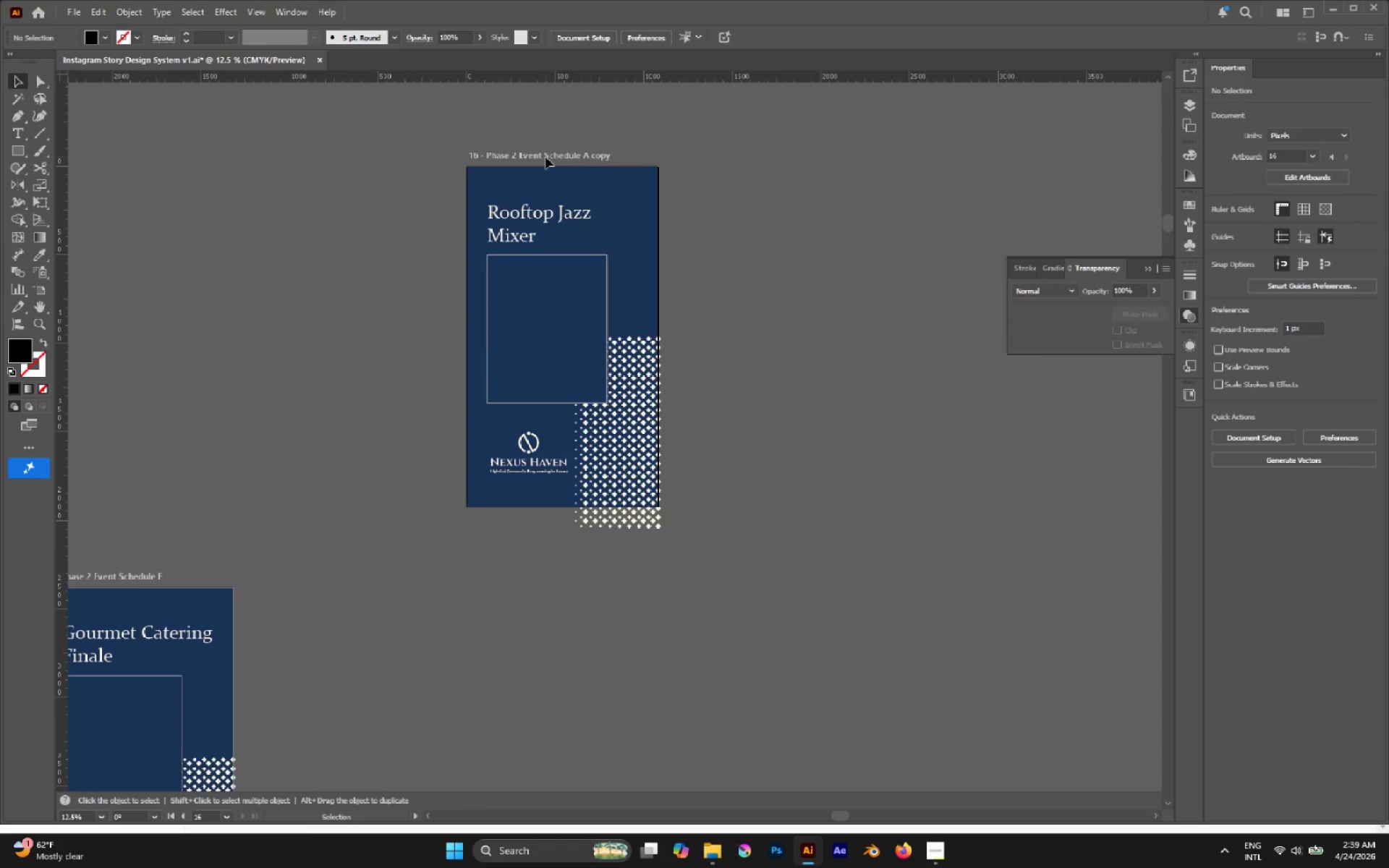 
double_click([545, 157])
 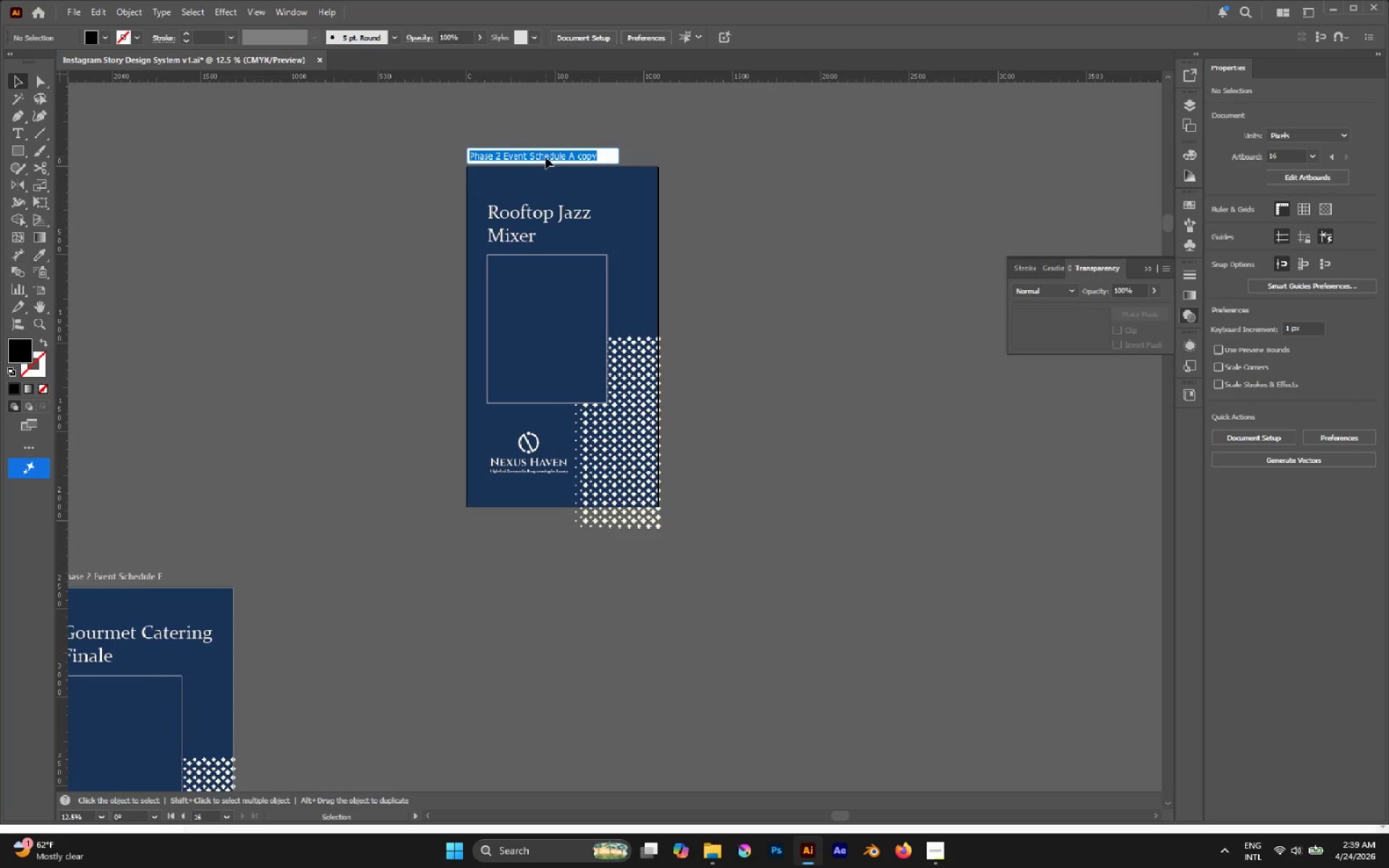 
type(Symbols)
 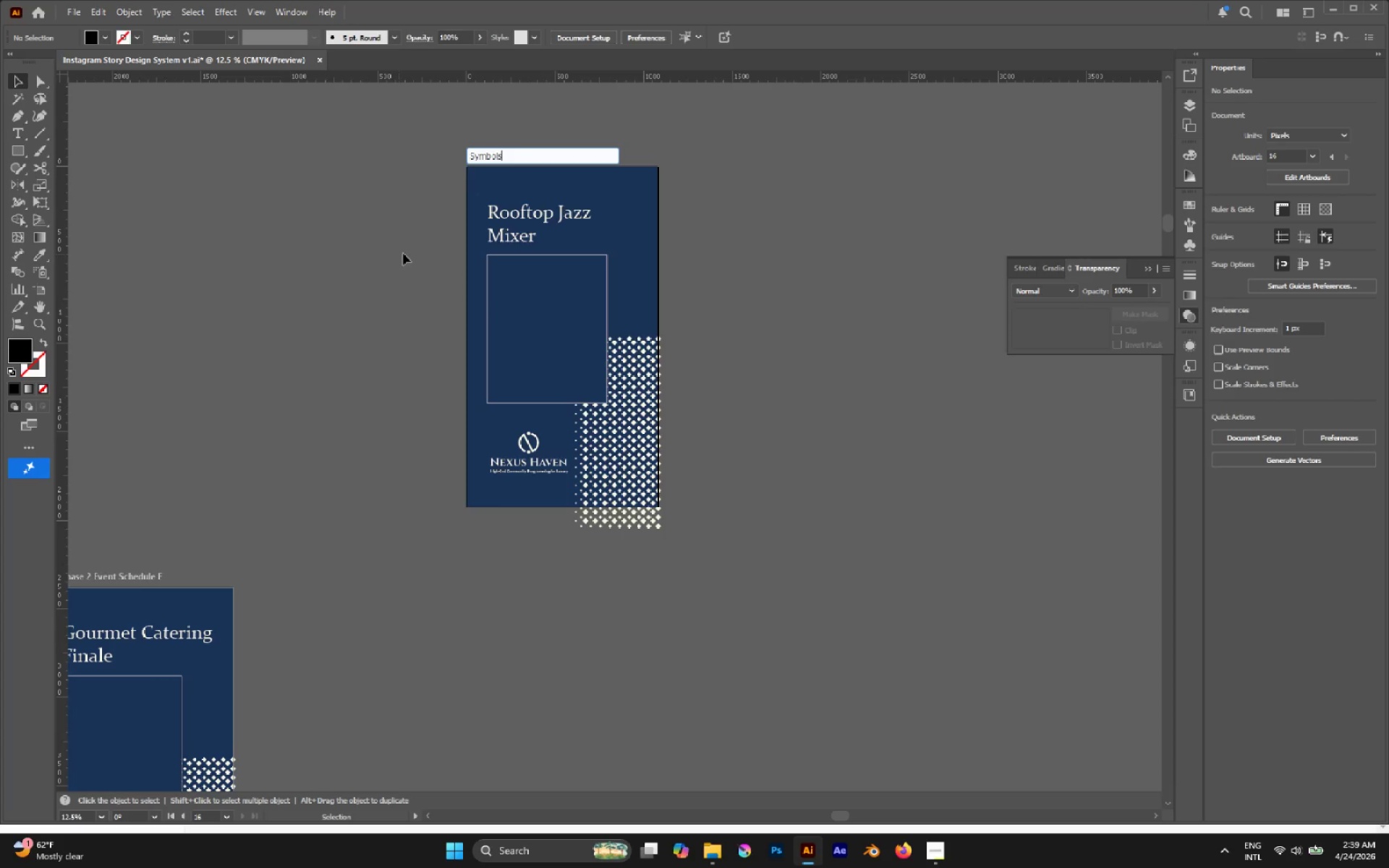 
left_click([420, 261])
 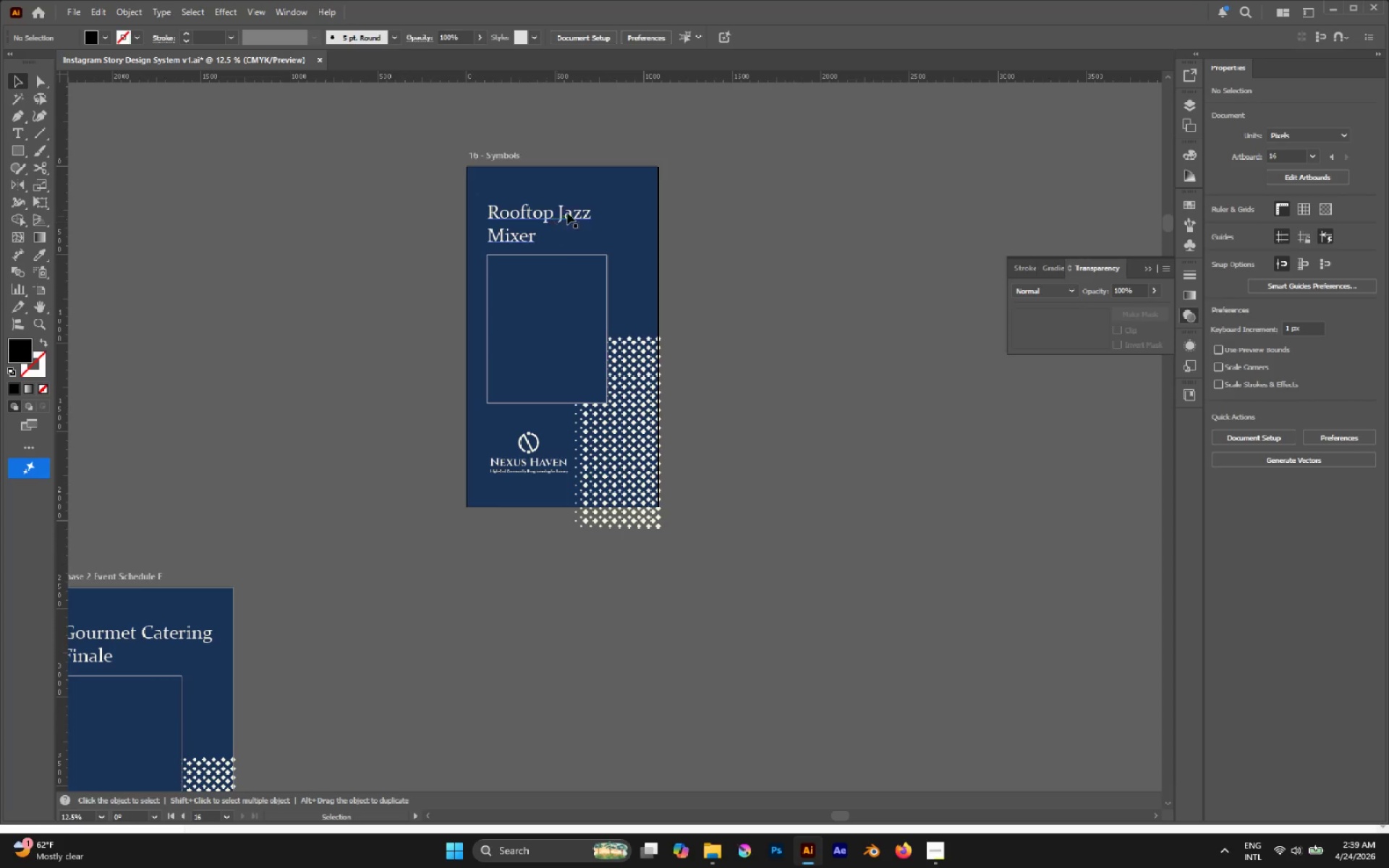 
left_click([629, 192])
 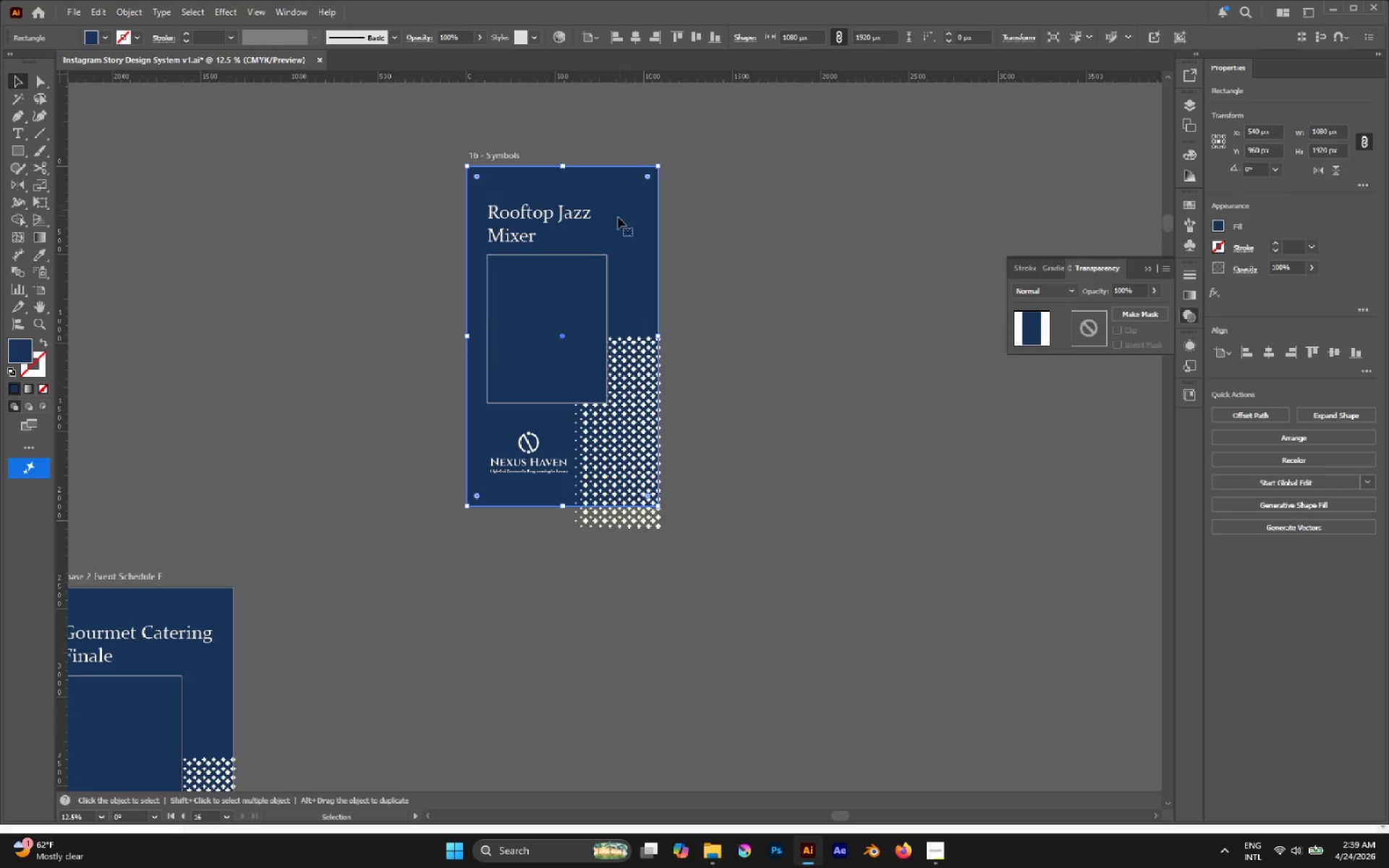 
left_click_drag(start_coordinate=[436, 197], to_coordinate=[743, 491])
 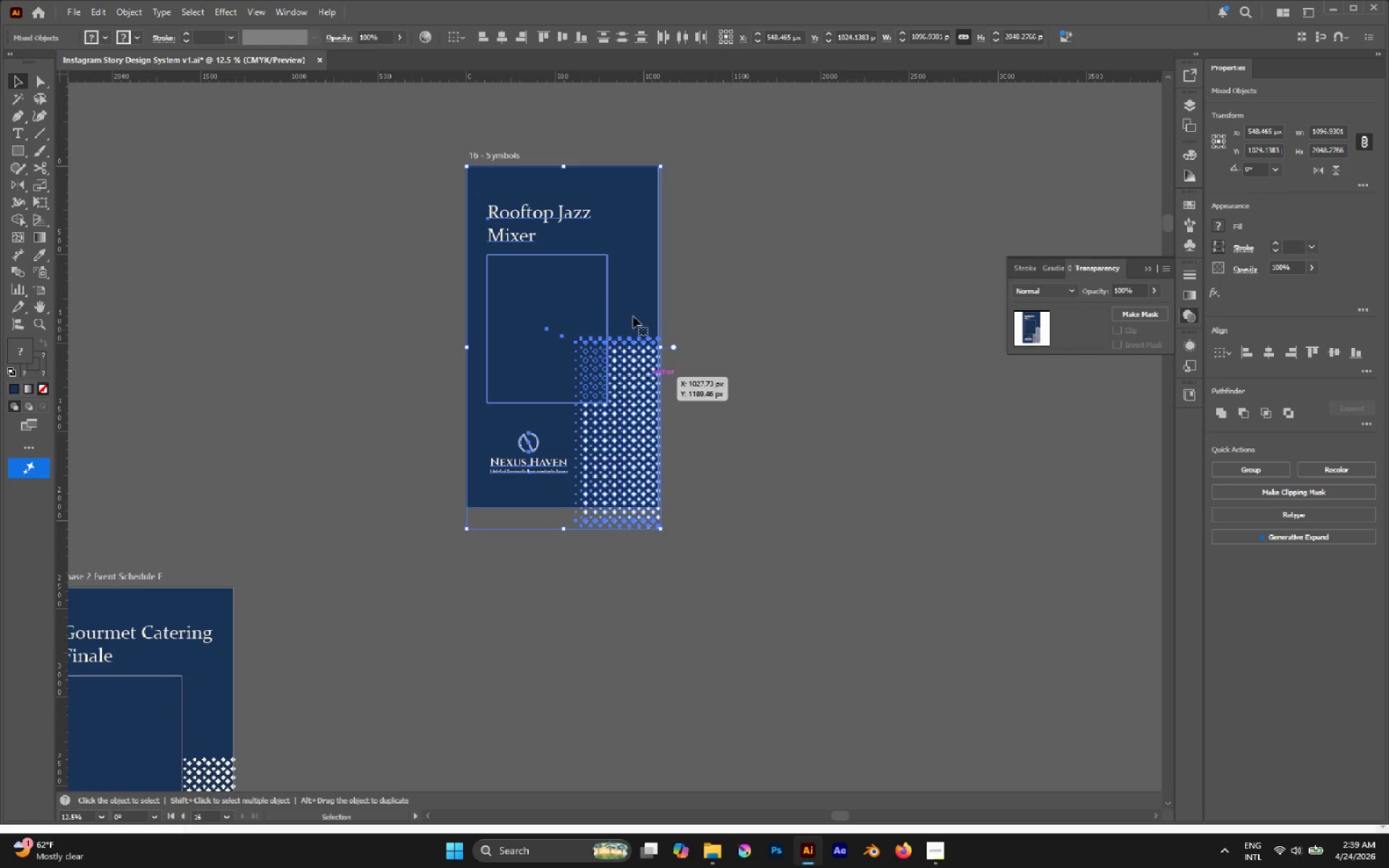 
hold_key(key=ShiftLeft, duration=0.53)
left_click([624, 268])
 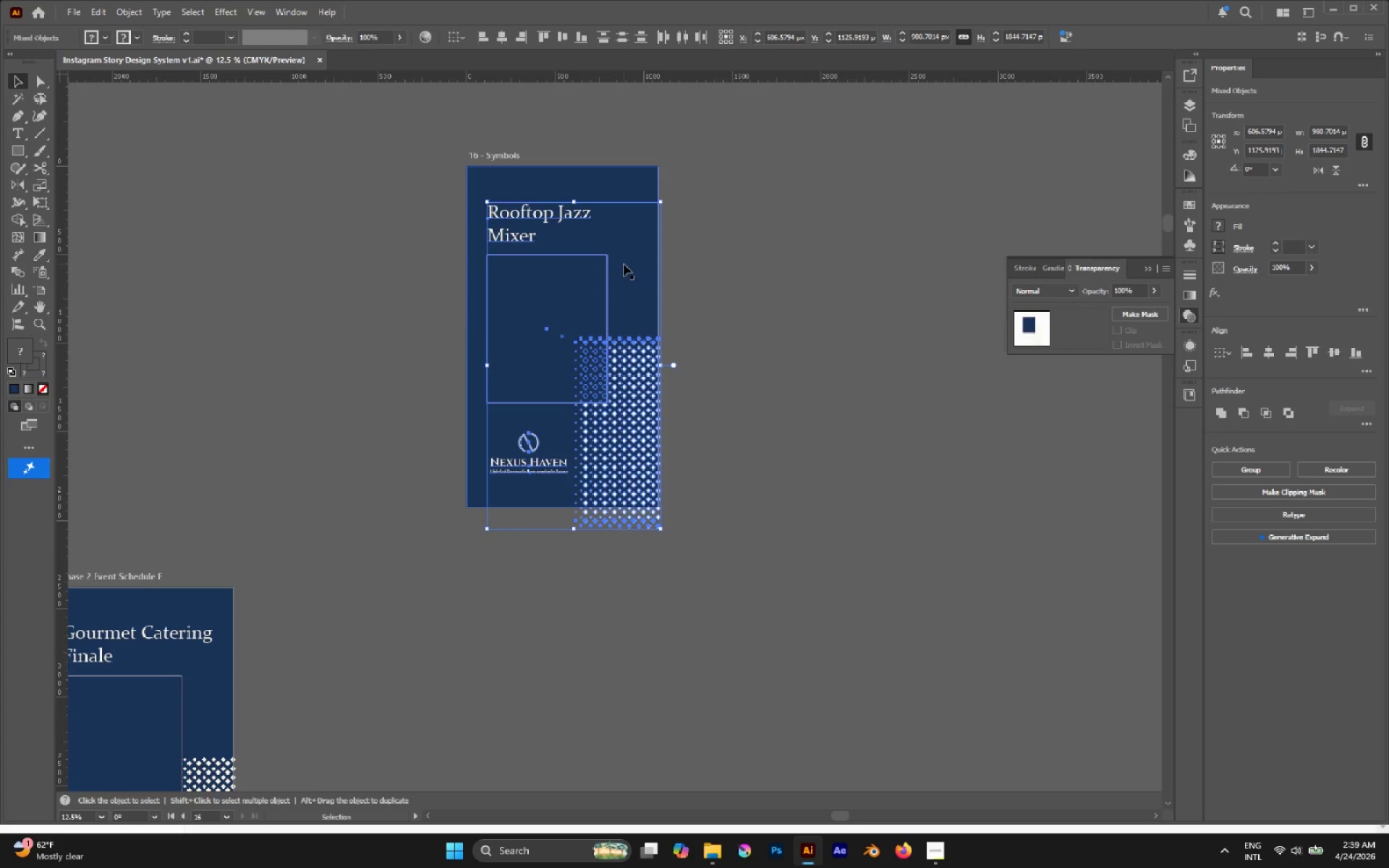 
key(Delete)
 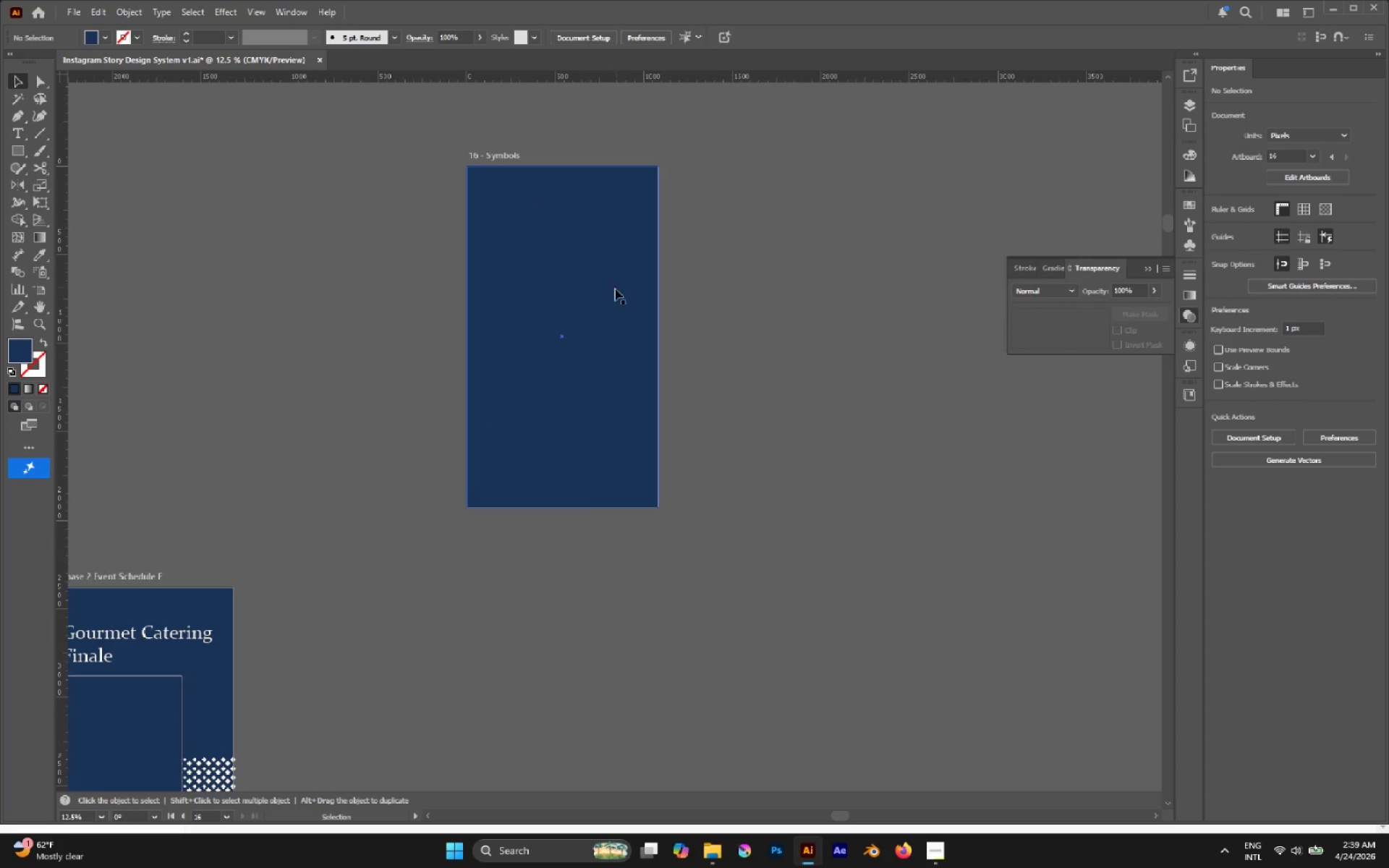 
left_click([605, 292])
 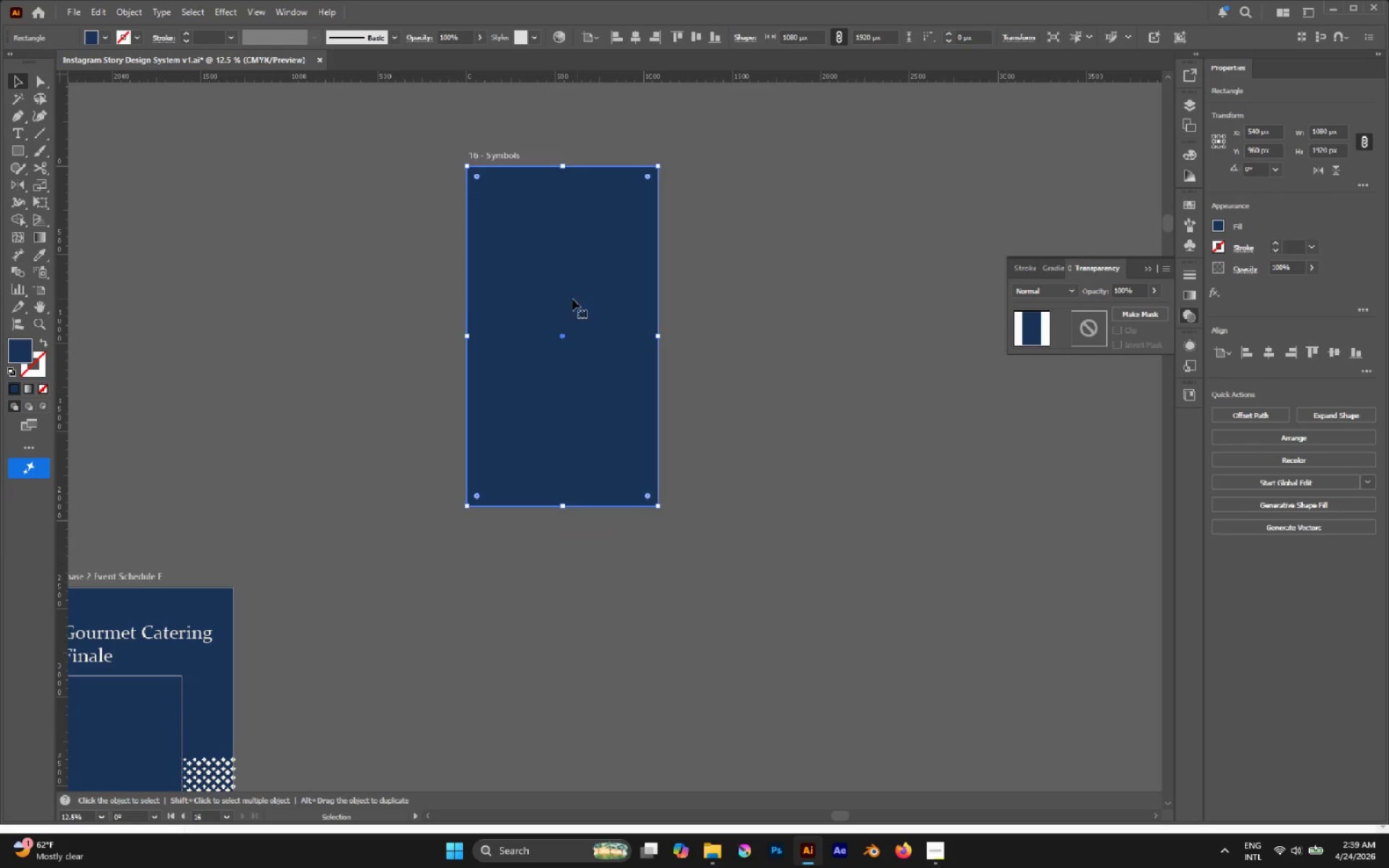 
left_click_drag(start_coordinate=[530, 284], to_coordinate=[768, 355])
 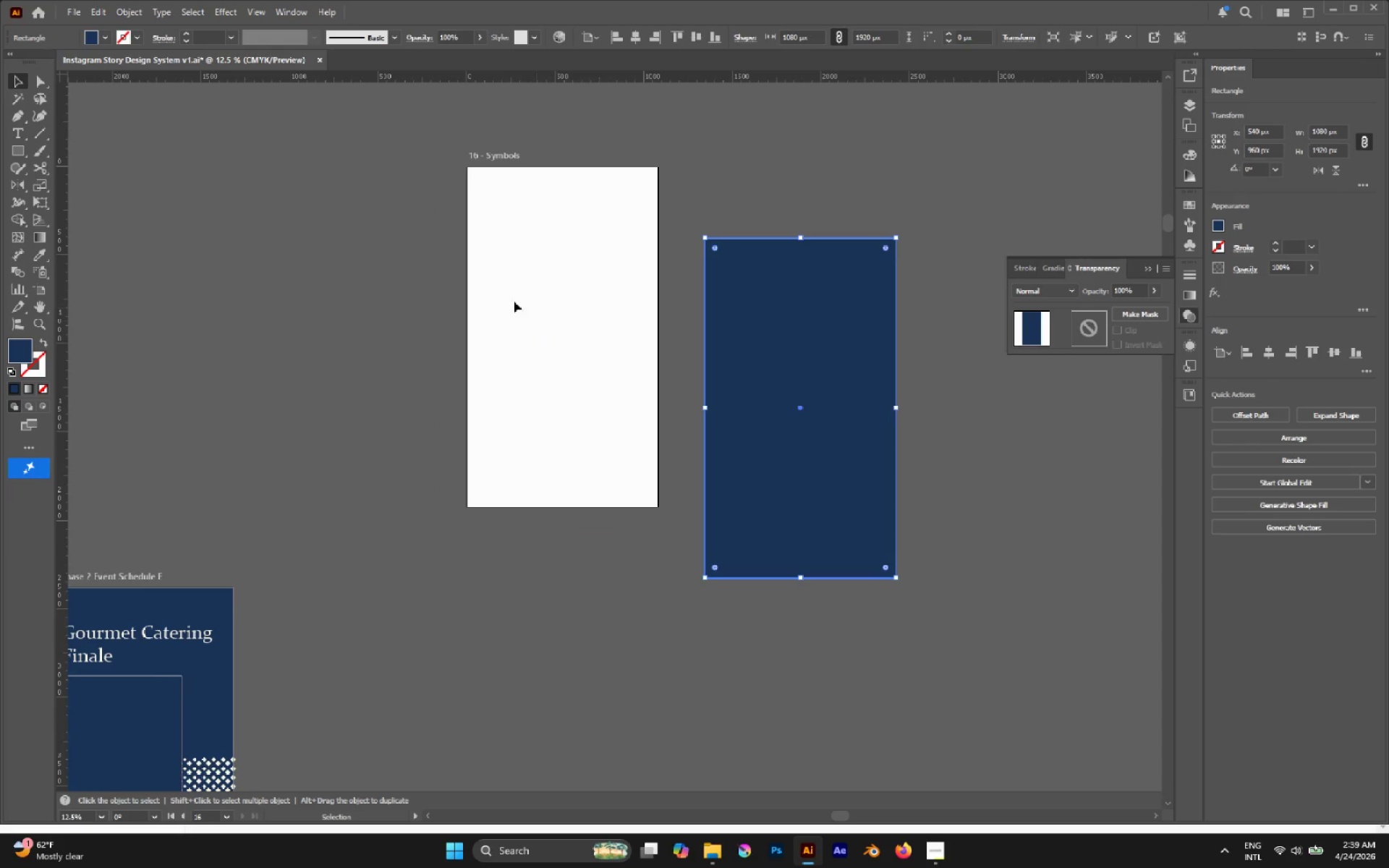 
hold_key(key=AltLeft, duration=0.44)
scroll: coordinate [493, 293], scroll_direction: up, amount: 2.0
 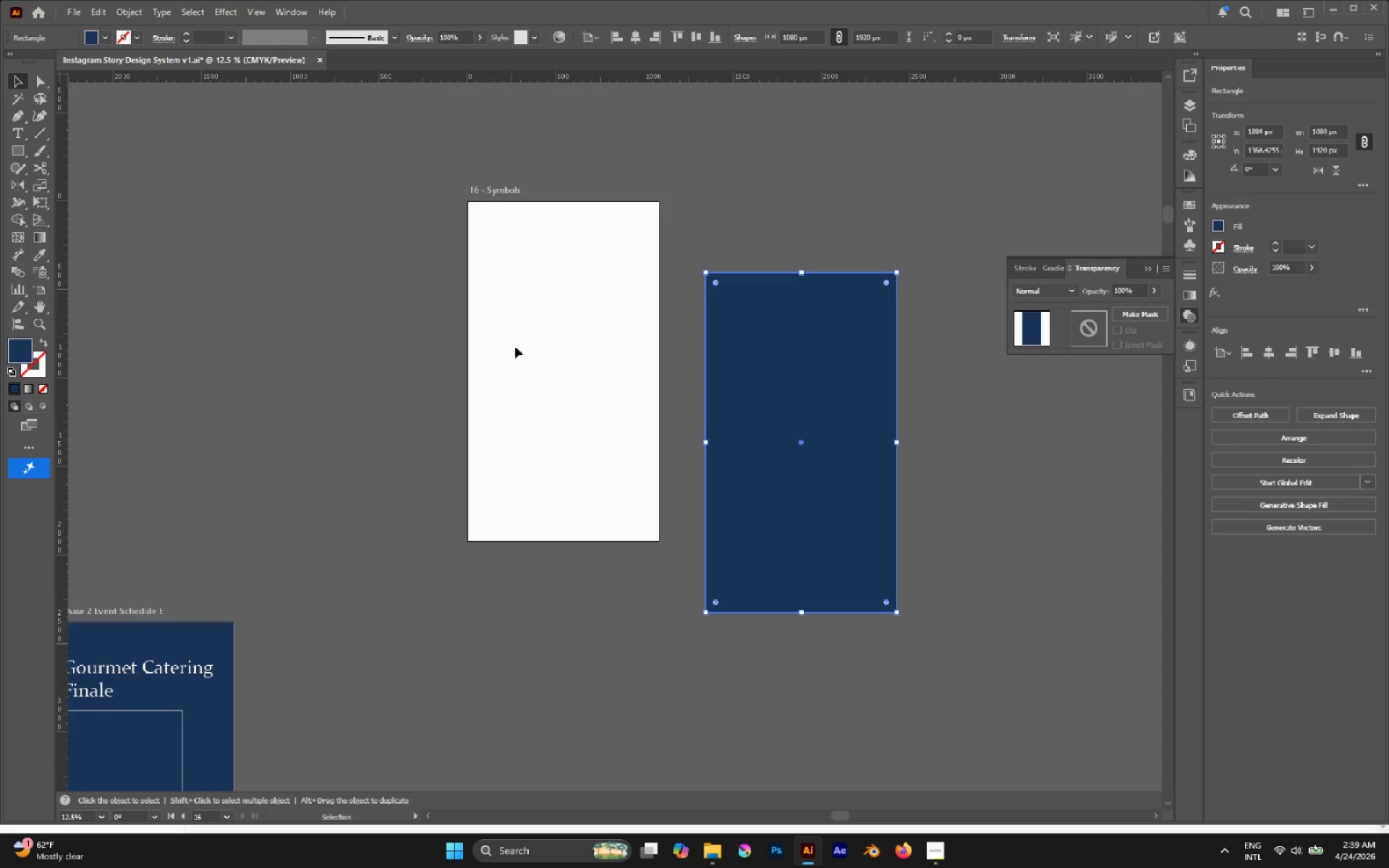 
hold_key(key=AltLeft, duration=0.48)
scroll: coordinate [522, 333], scroll_direction: up, amount: 3.0
 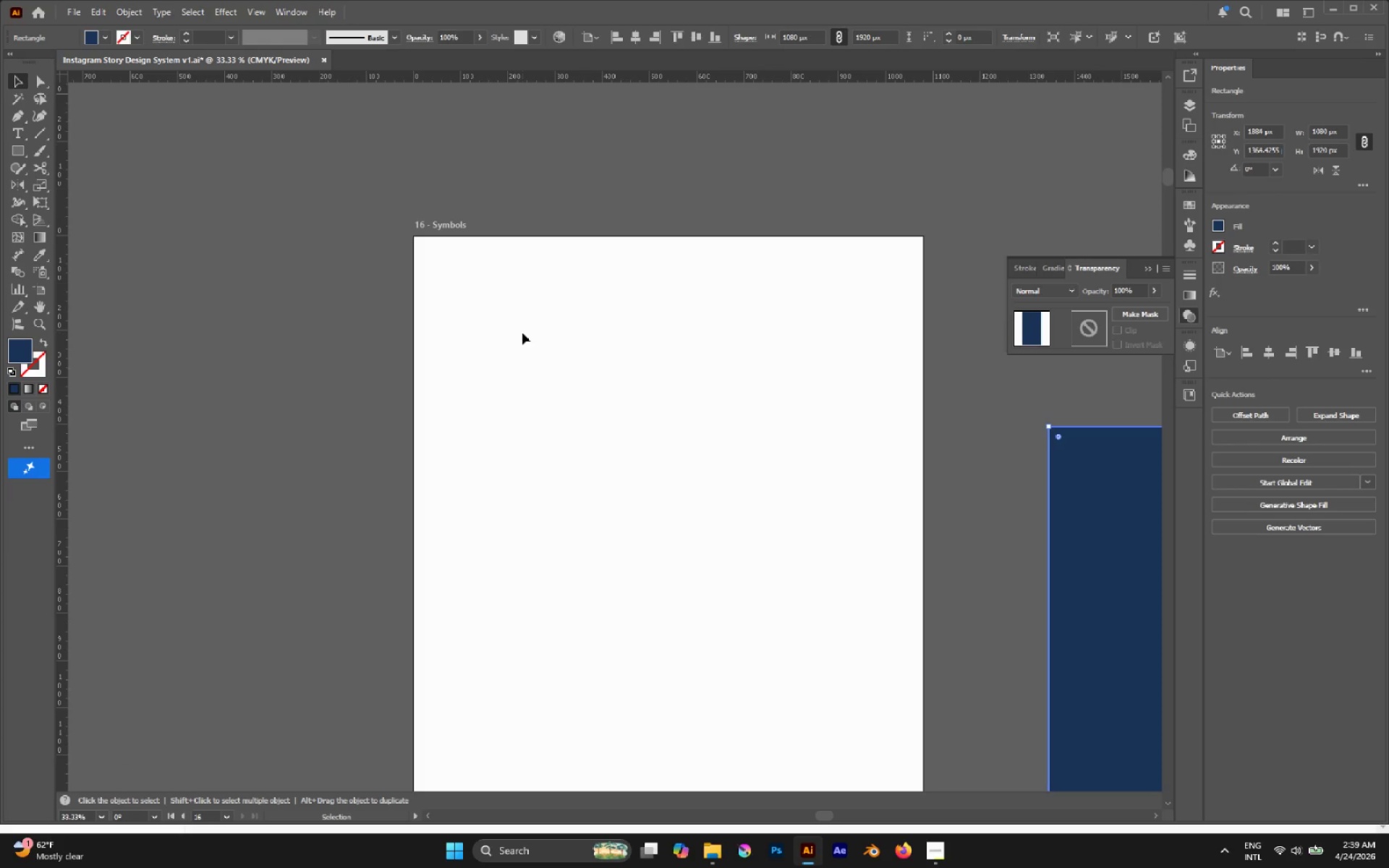 
key(P)
 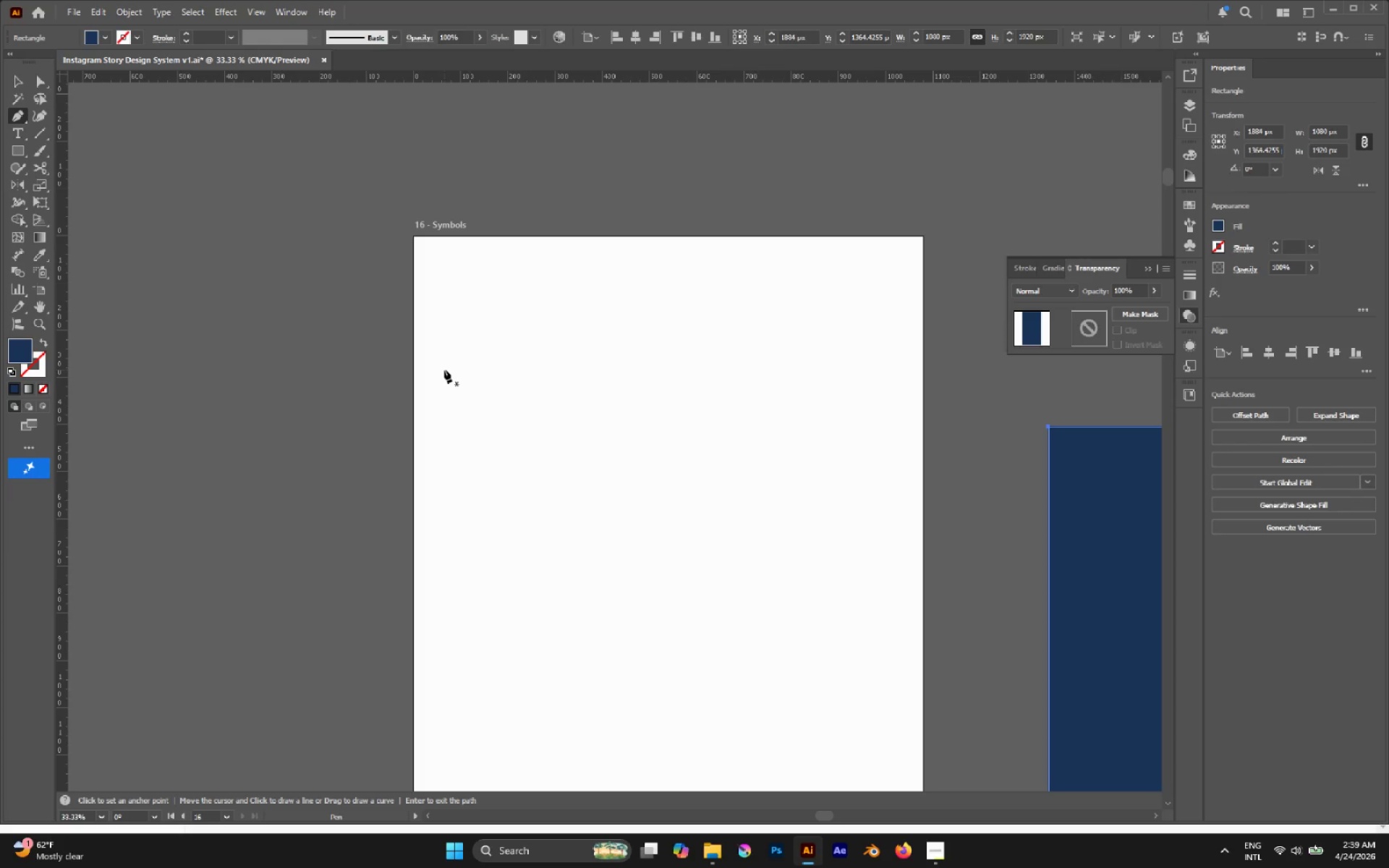 
left_click([444, 370])
 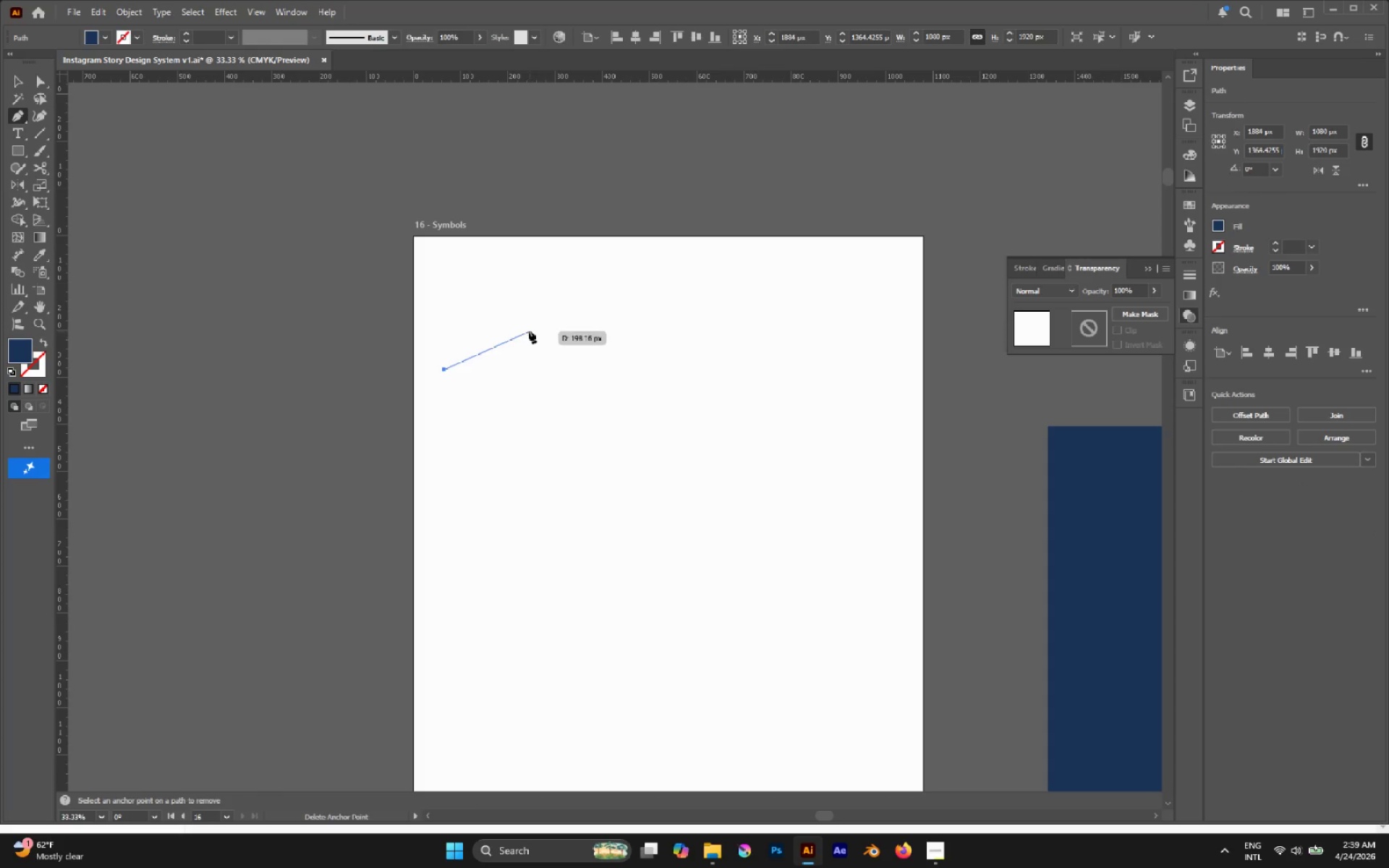 
left_click_drag(start_coordinate=[512, 330], to_coordinate=[572, 346])
 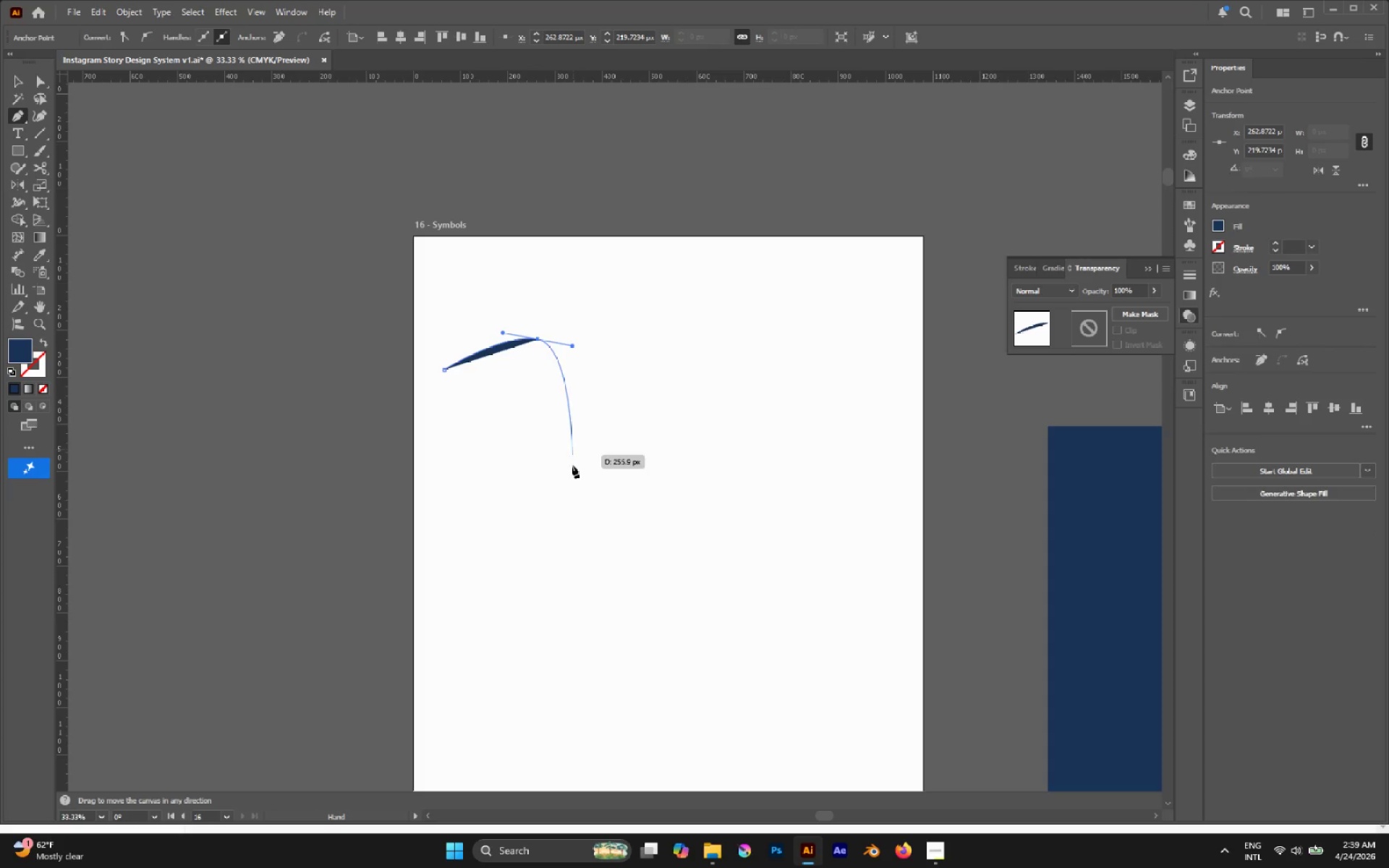 
hold_key(key=Space, duration=1.5)
 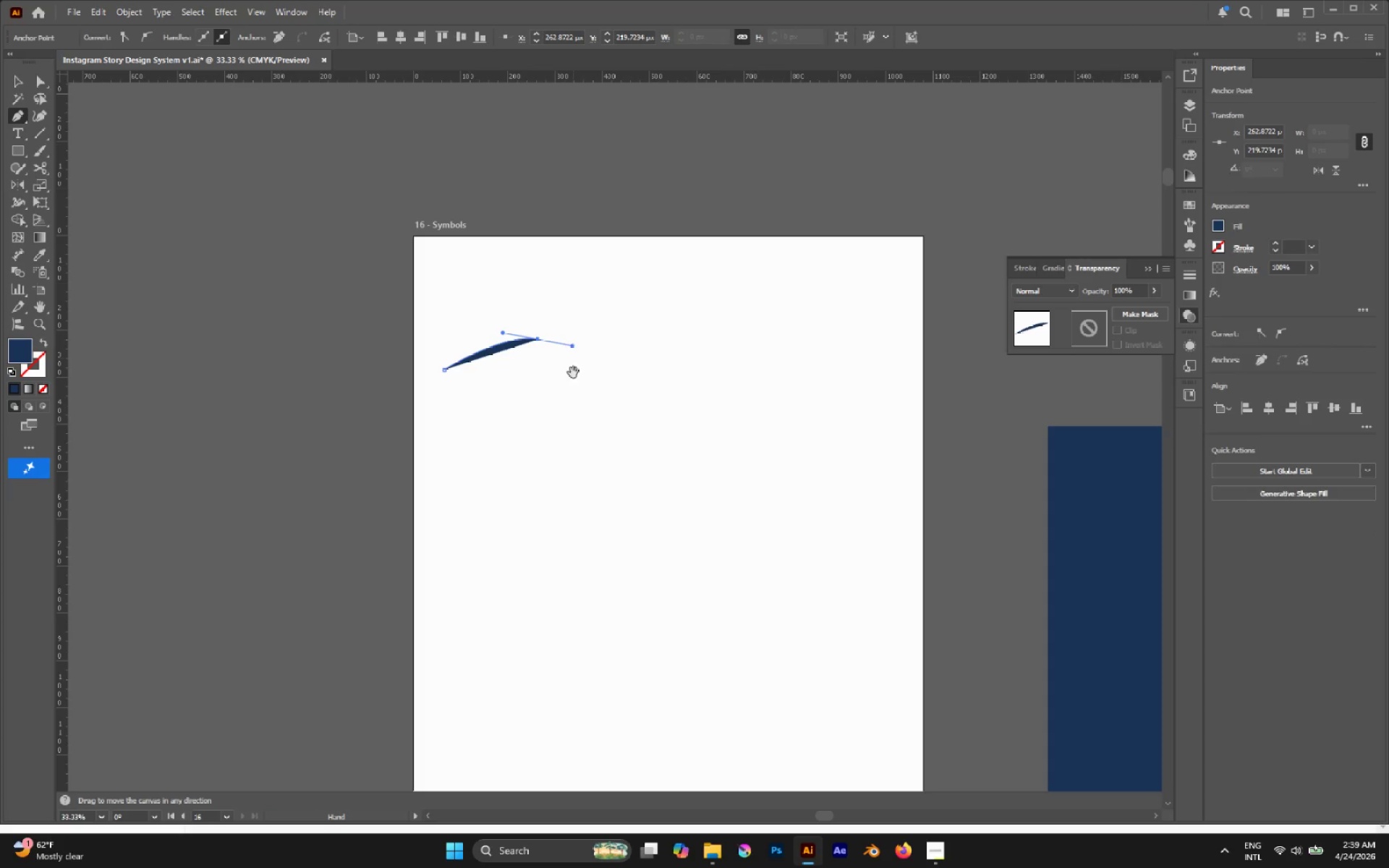 
key(Space)
 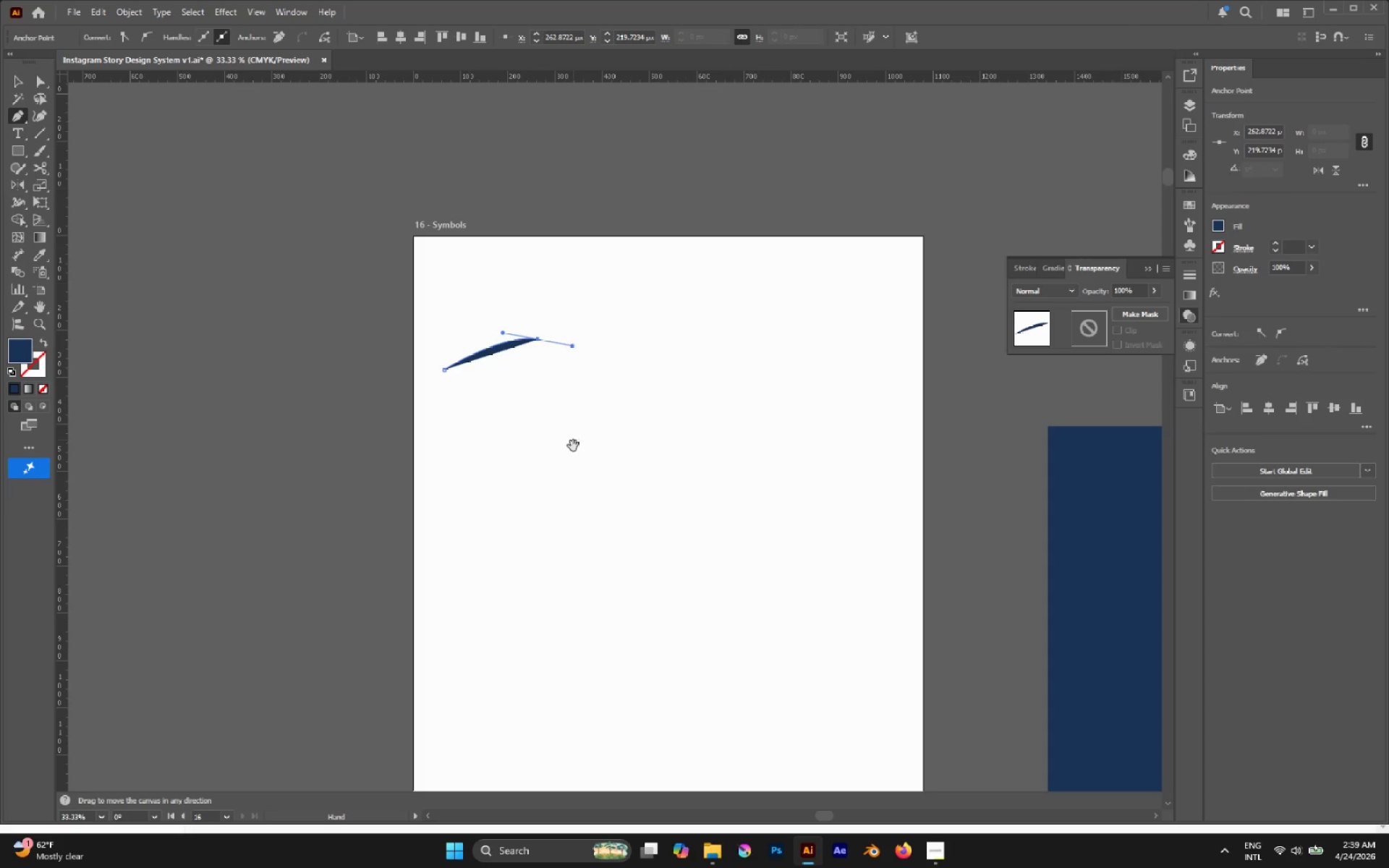 
key(Space)
 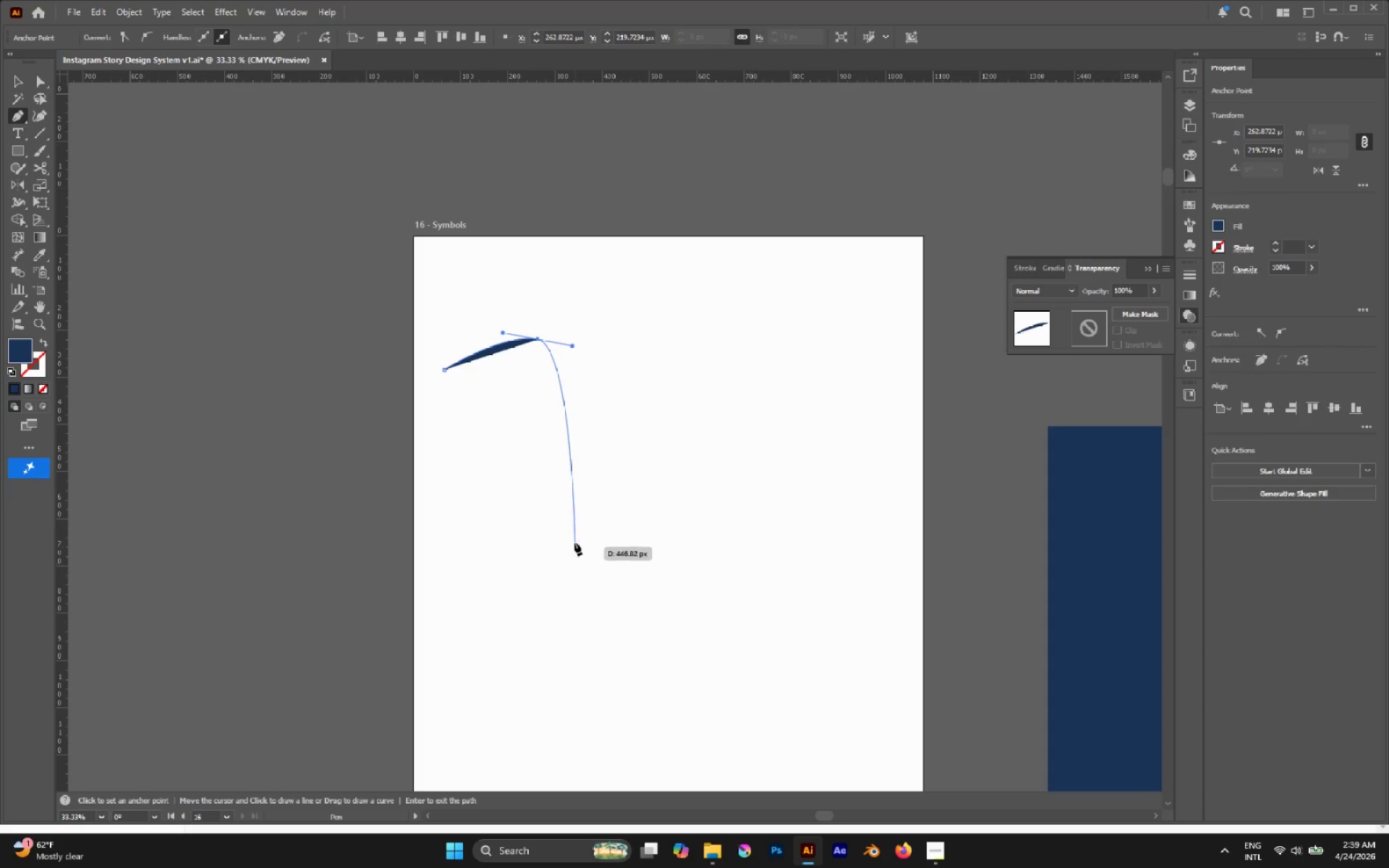 
left_click_drag(start_coordinate=[590, 549], to_coordinate=[554, 657])
 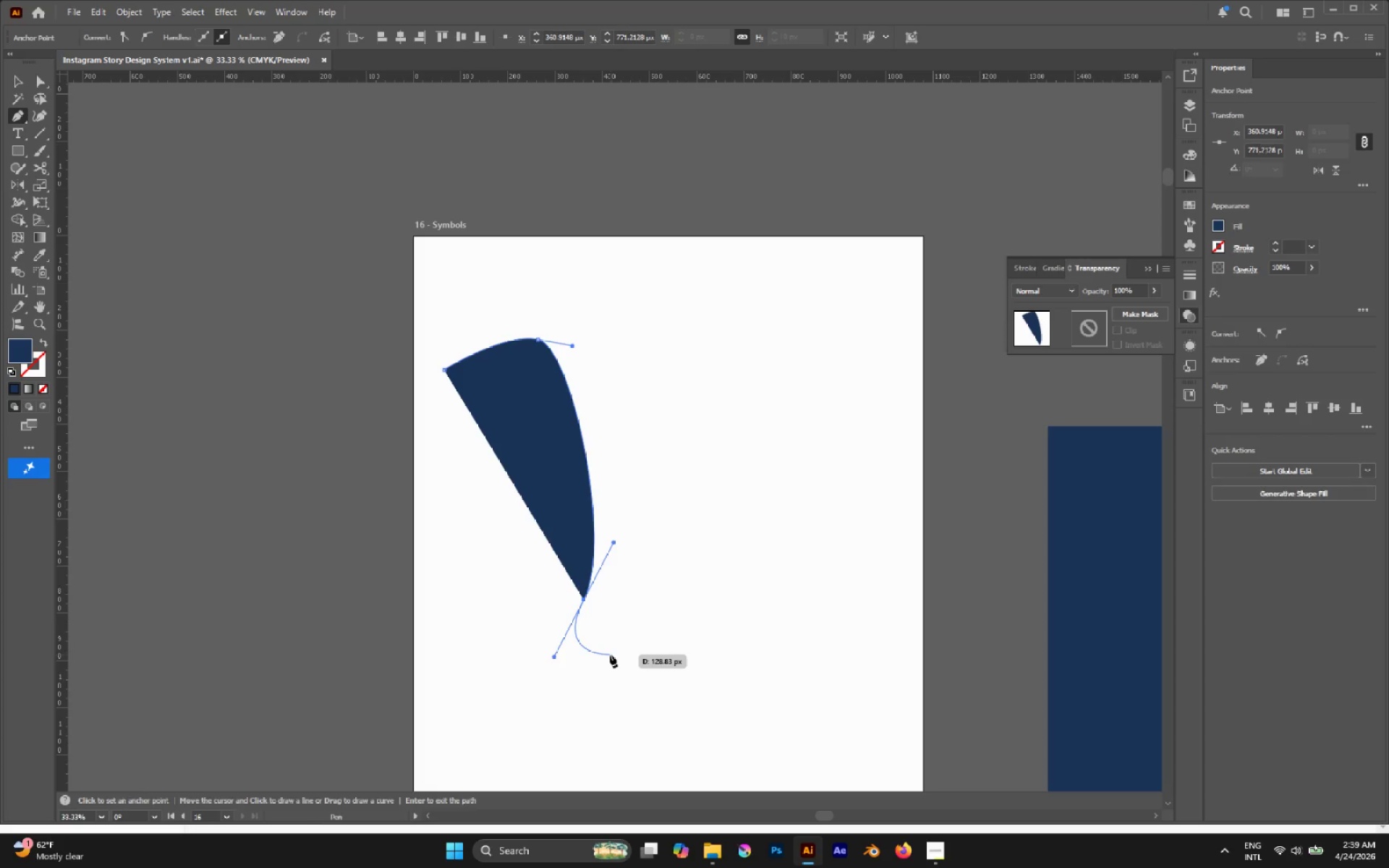 
hold_key(key=Space, duration=1.16)
 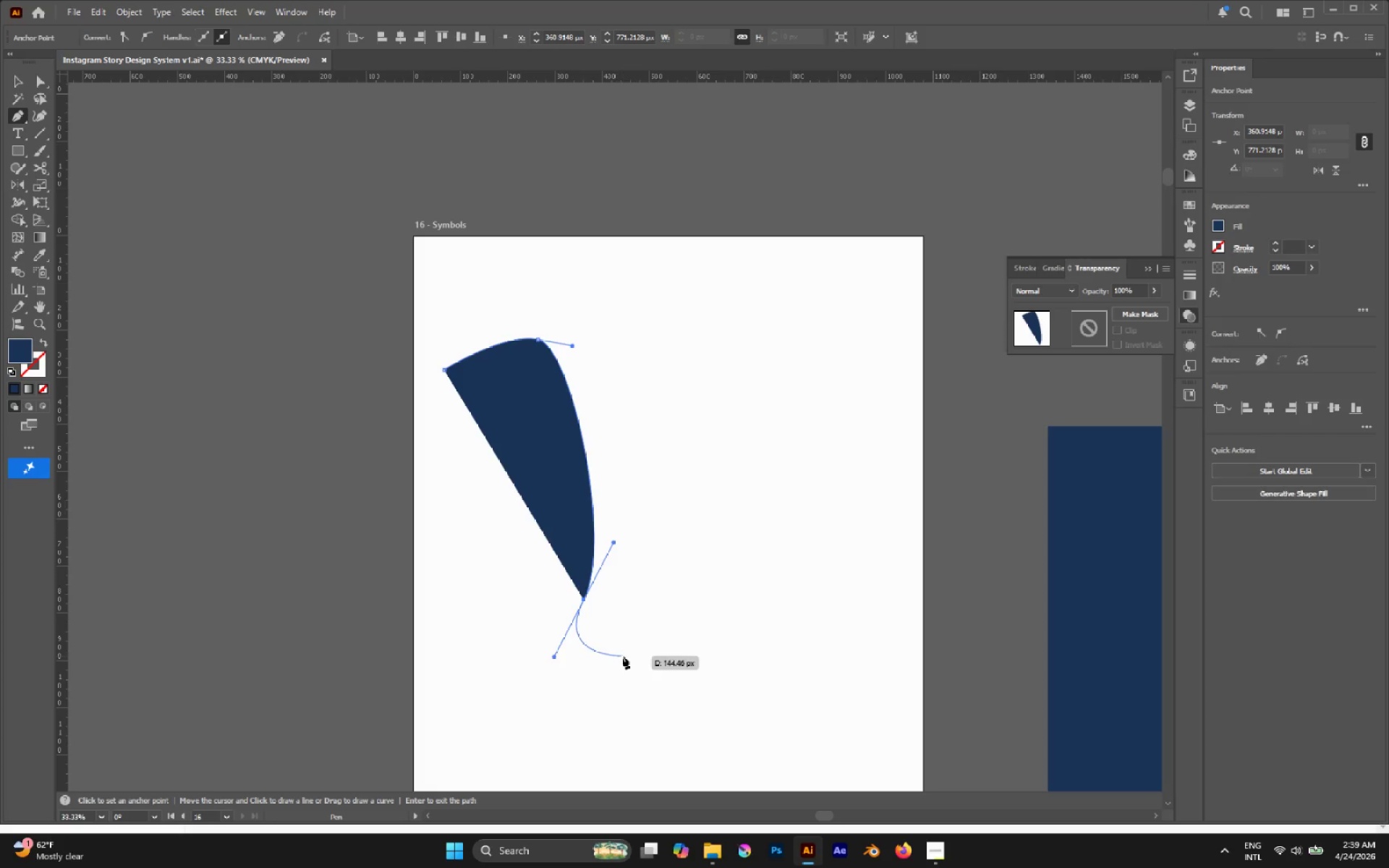 
hold_key(key=Space, duration=4.17)
 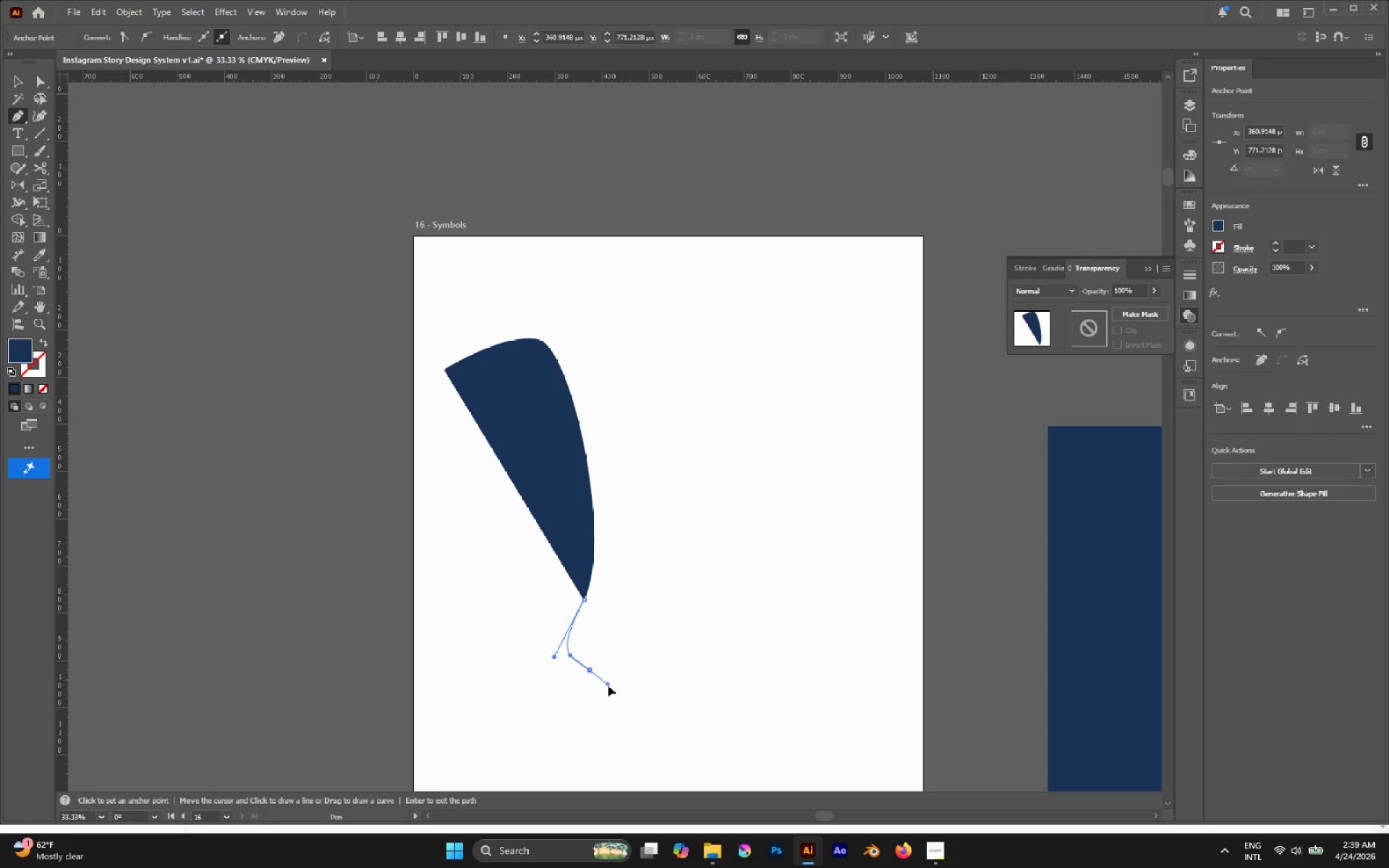 
left_click_drag(start_coordinate=[588, 667], to_coordinate=[608, 690])
 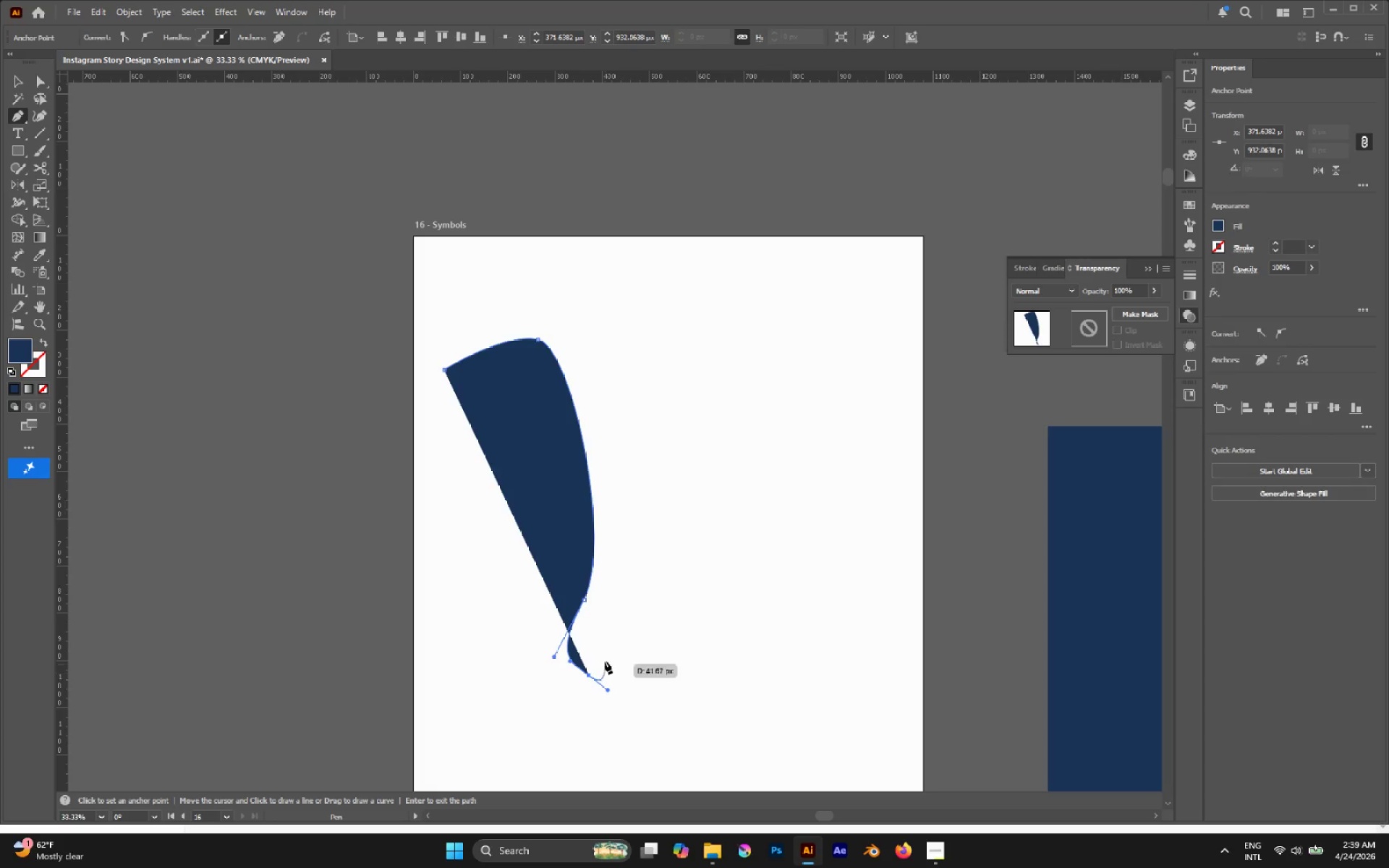 
hold_key(key=Space, duration=1.31)
 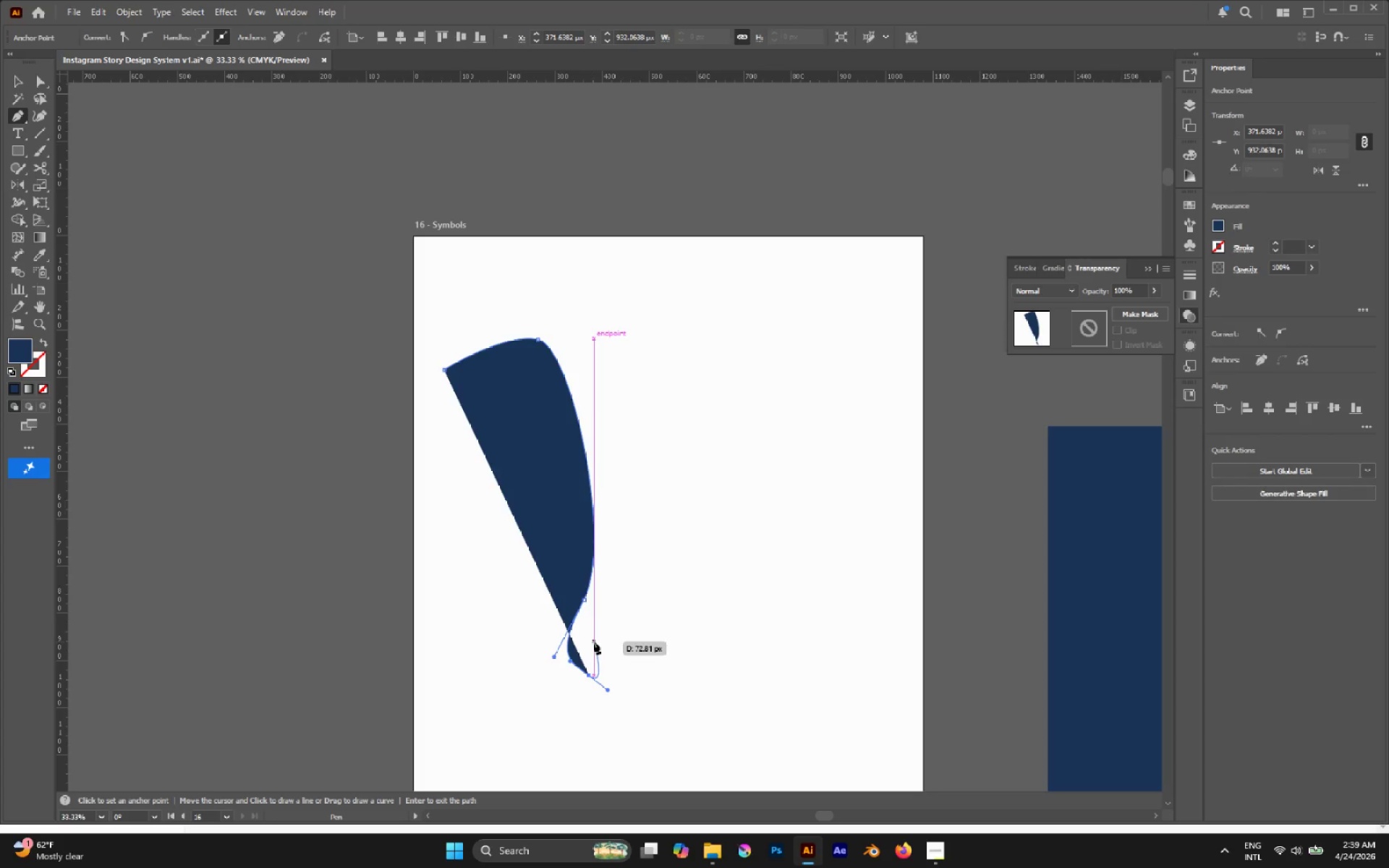 
key(A)
 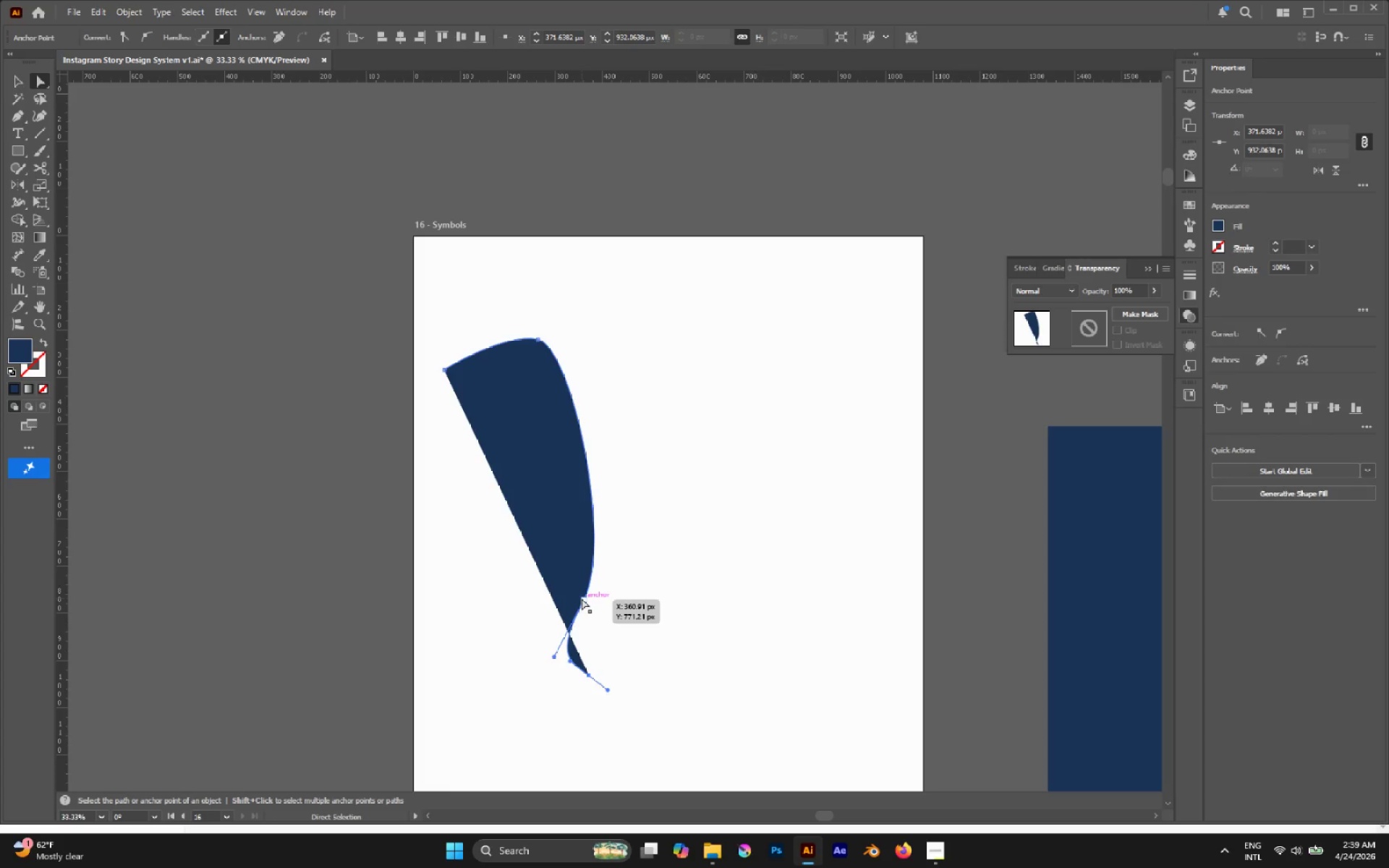 
left_click([582, 598])
 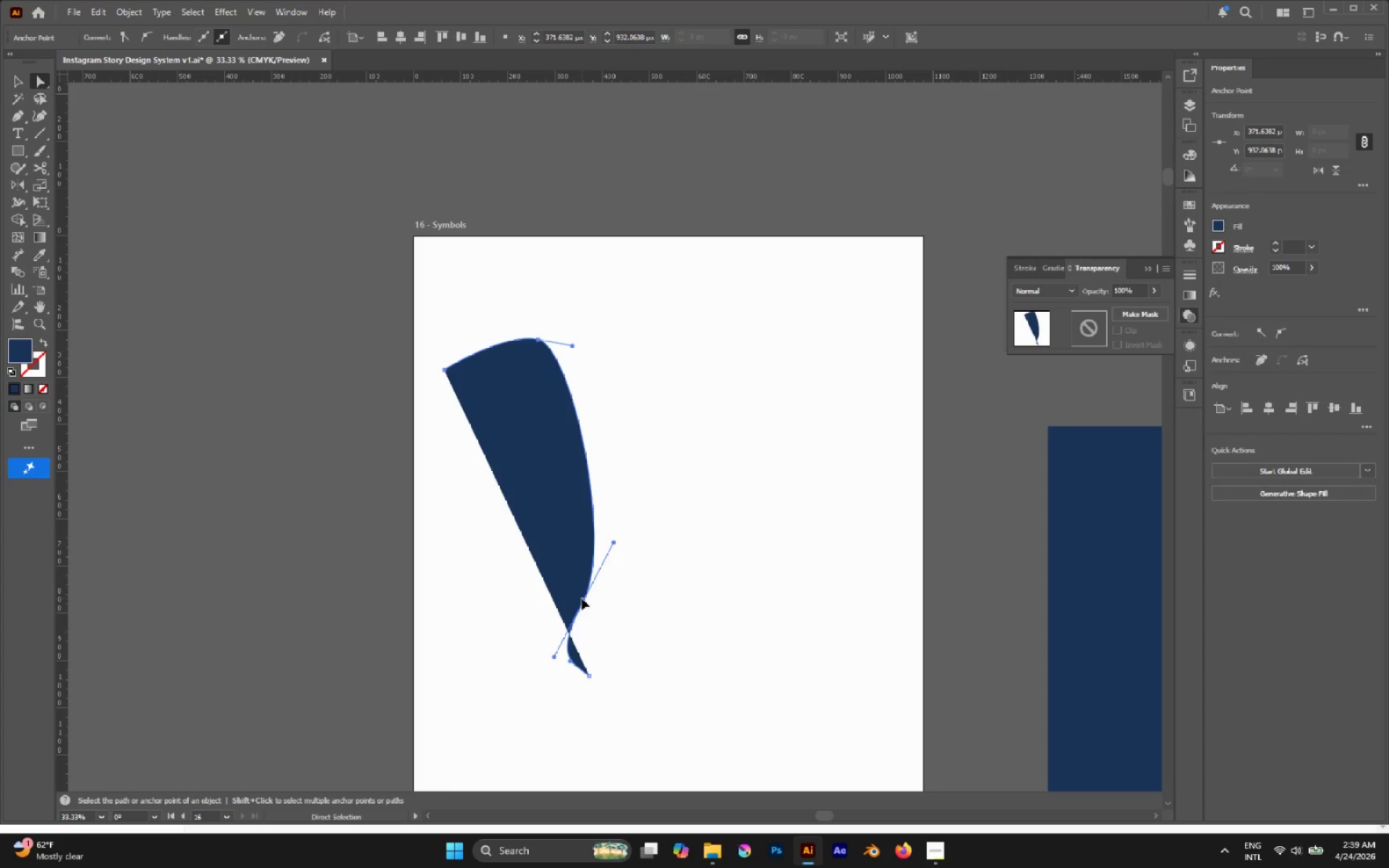 
left_click_drag(start_coordinate=[582, 598], to_coordinate=[595, 571])
 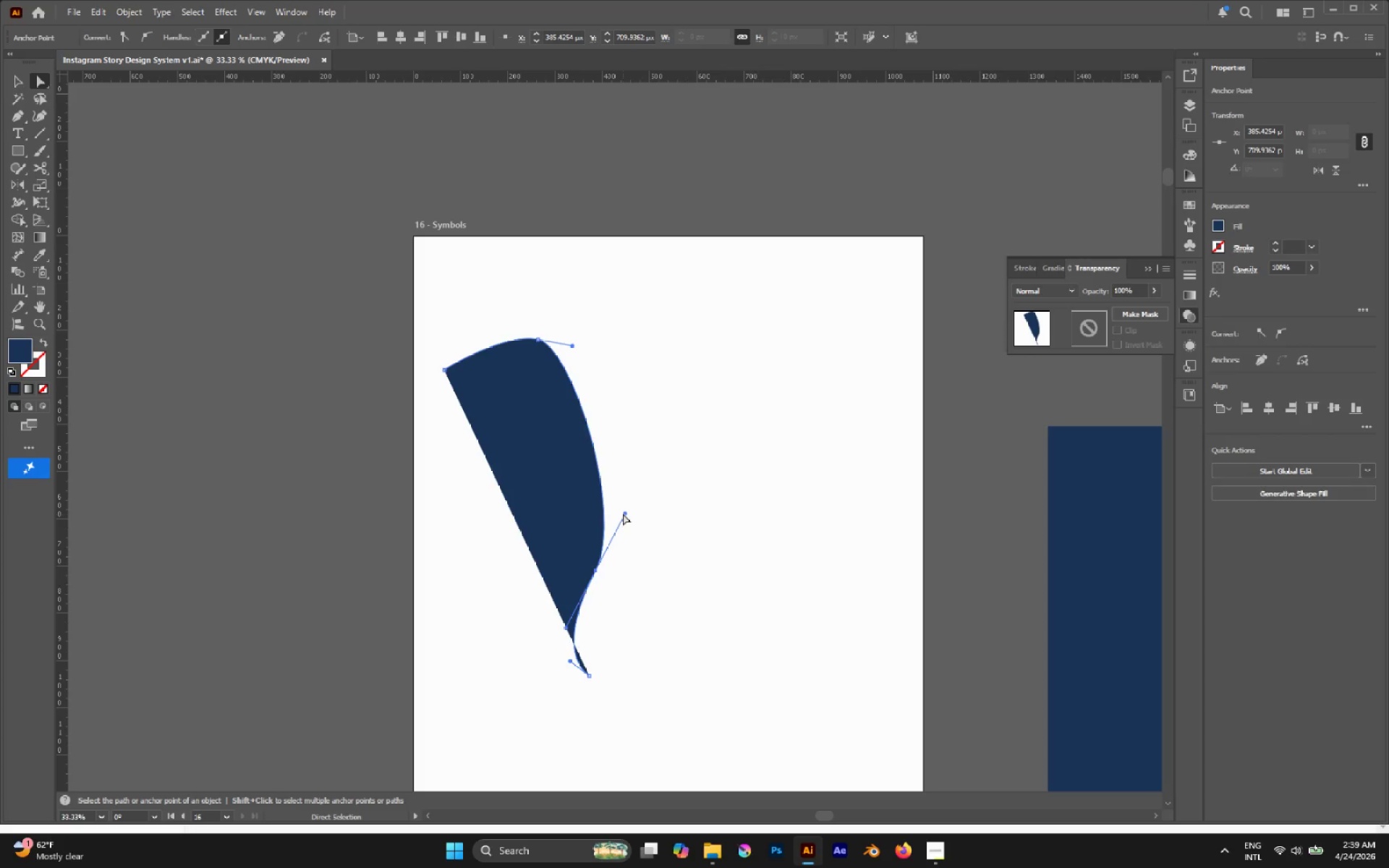 
left_click_drag(start_coordinate=[624, 514], to_coordinate=[613, 491])
 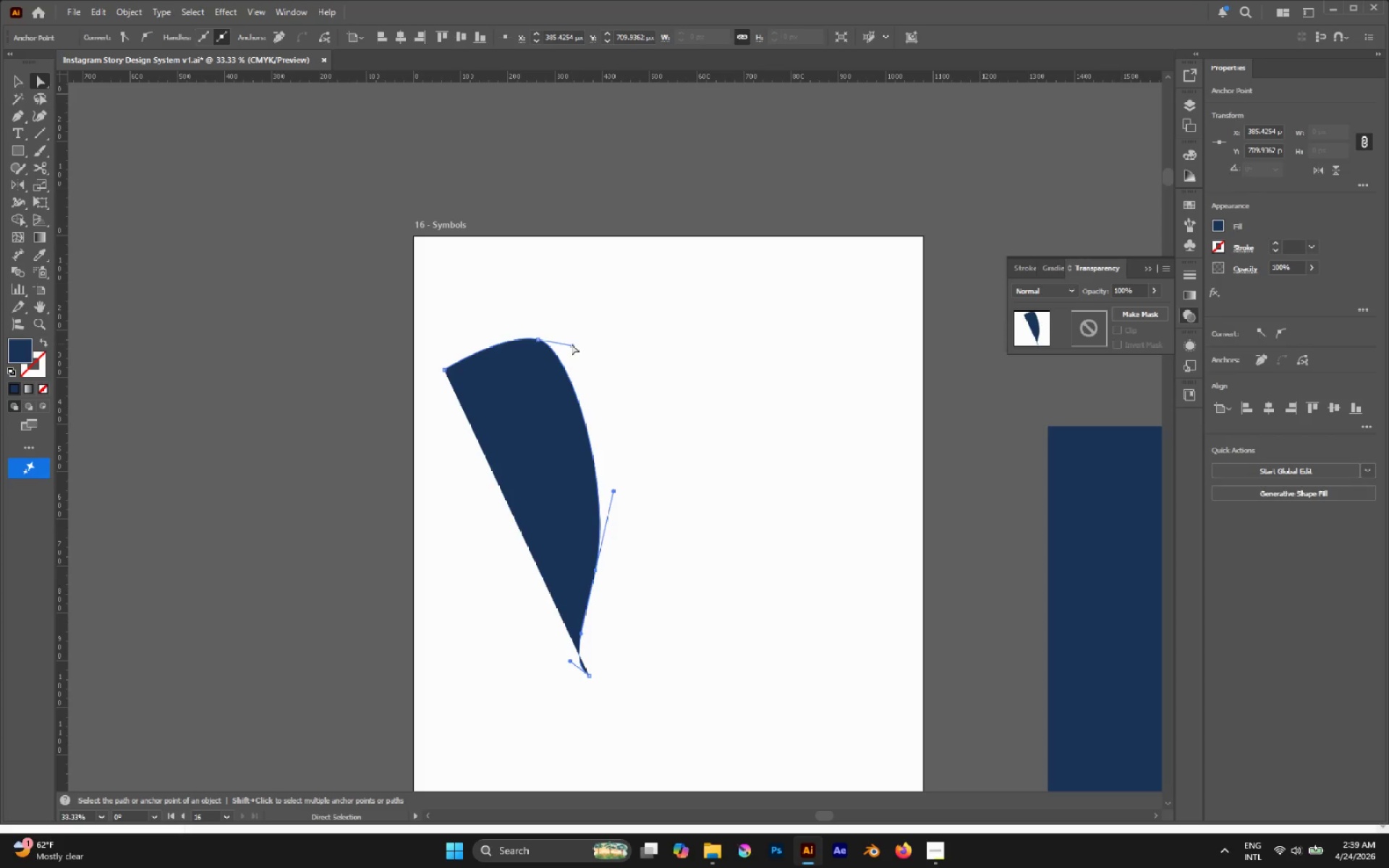 
left_click_drag(start_coordinate=[572, 344], to_coordinate=[592, 347])
 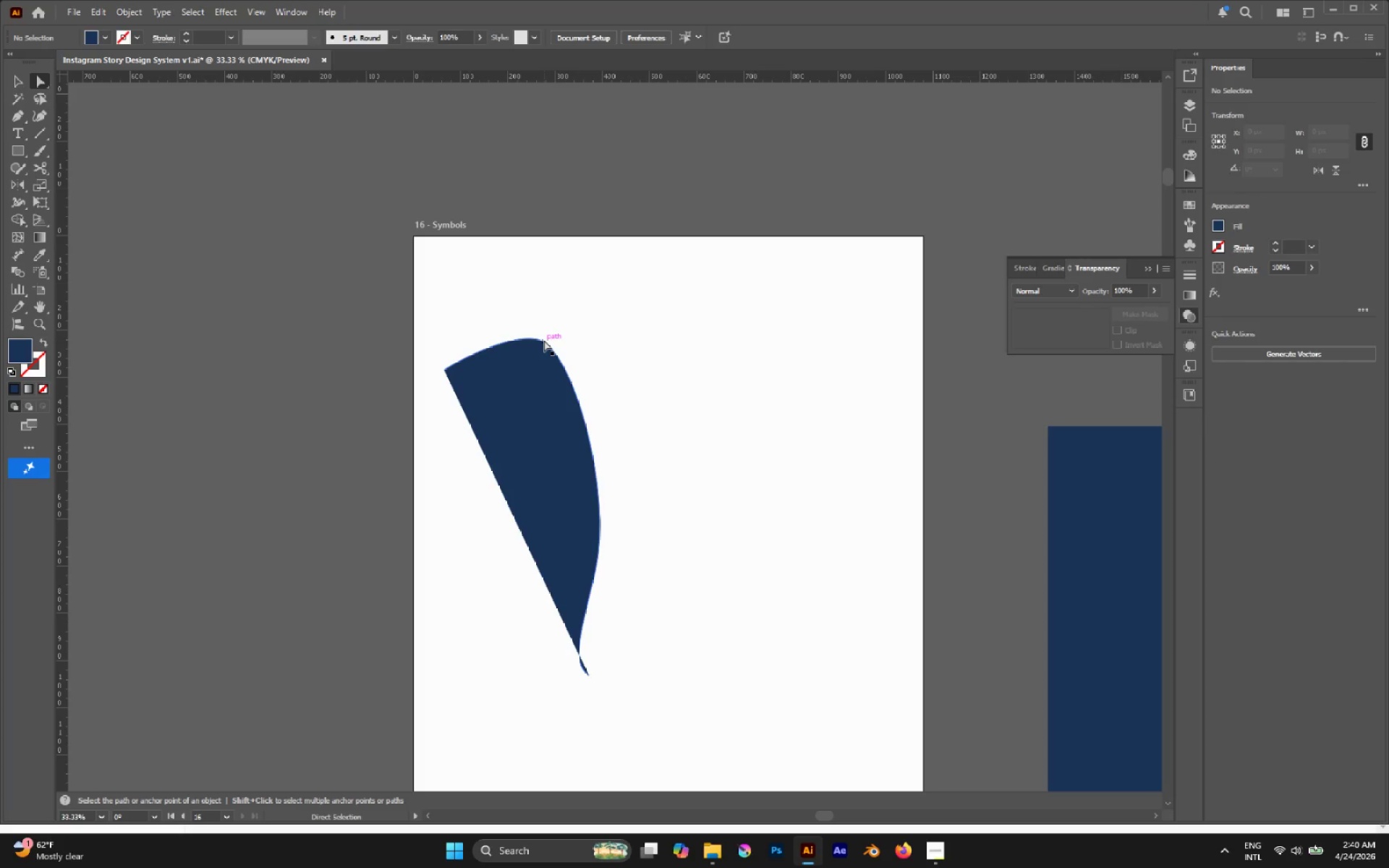 
left_click([544, 340])
 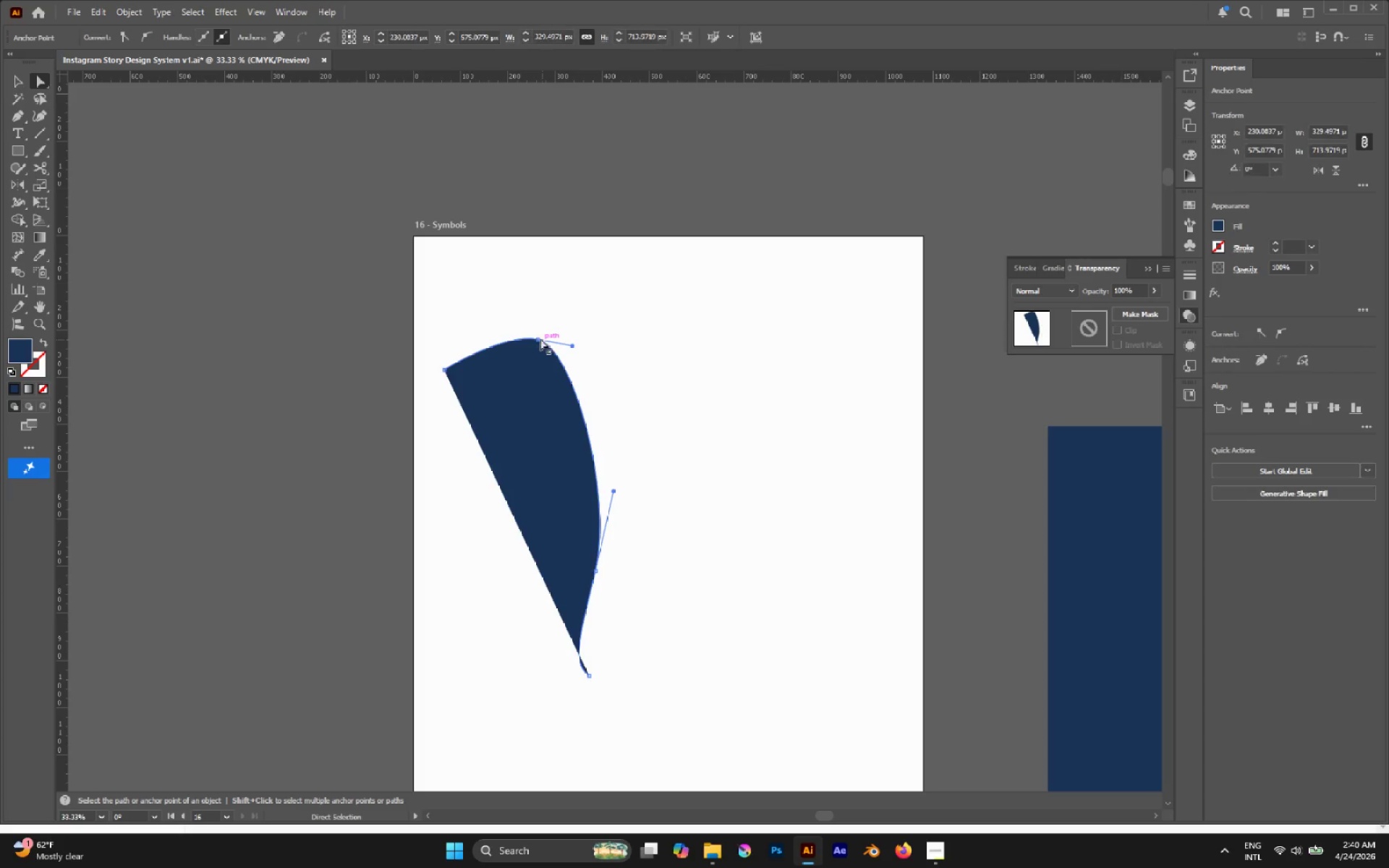 
left_click([536, 337])
 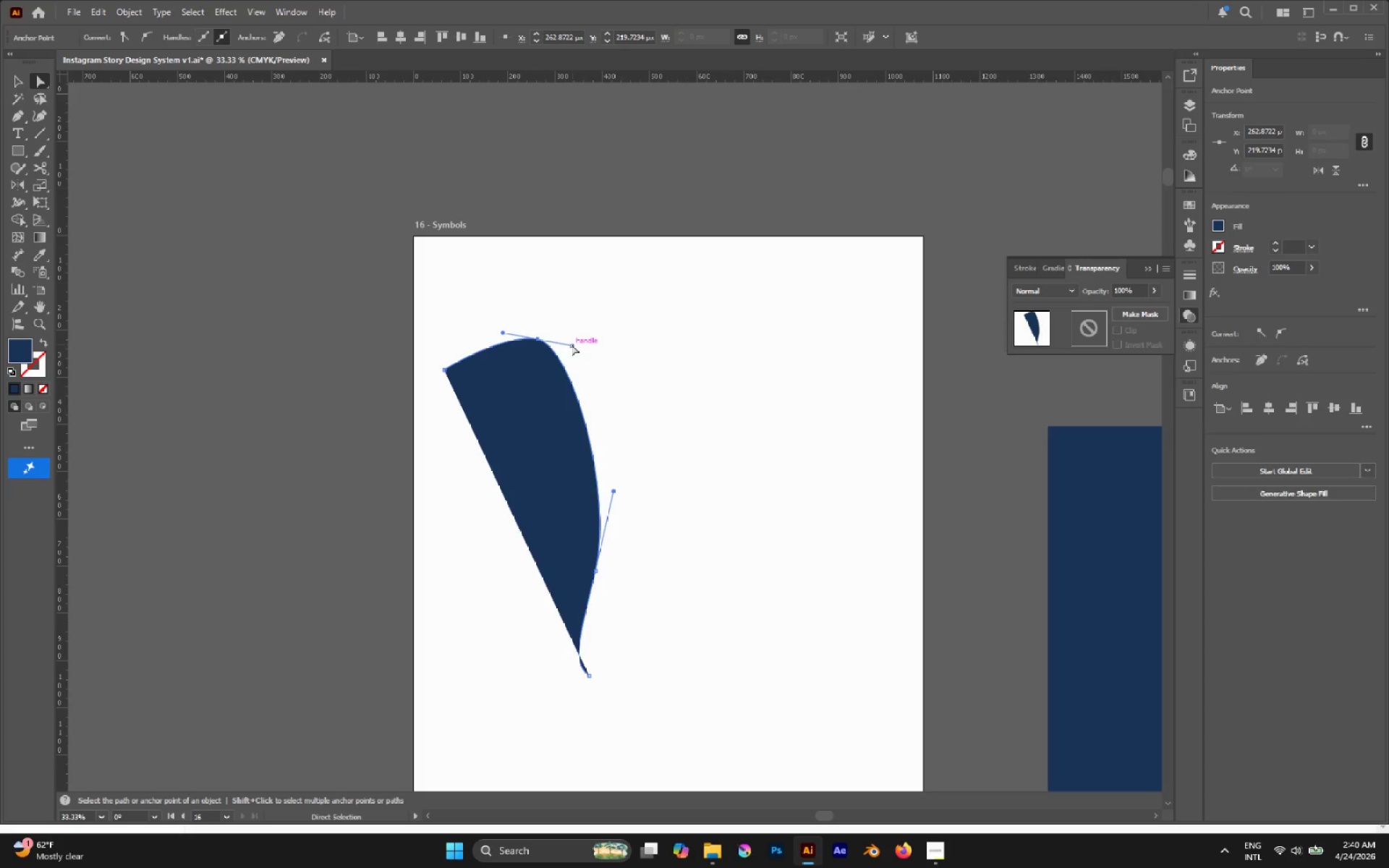 
left_click_drag(start_coordinate=[570, 344], to_coordinate=[607, 349])
 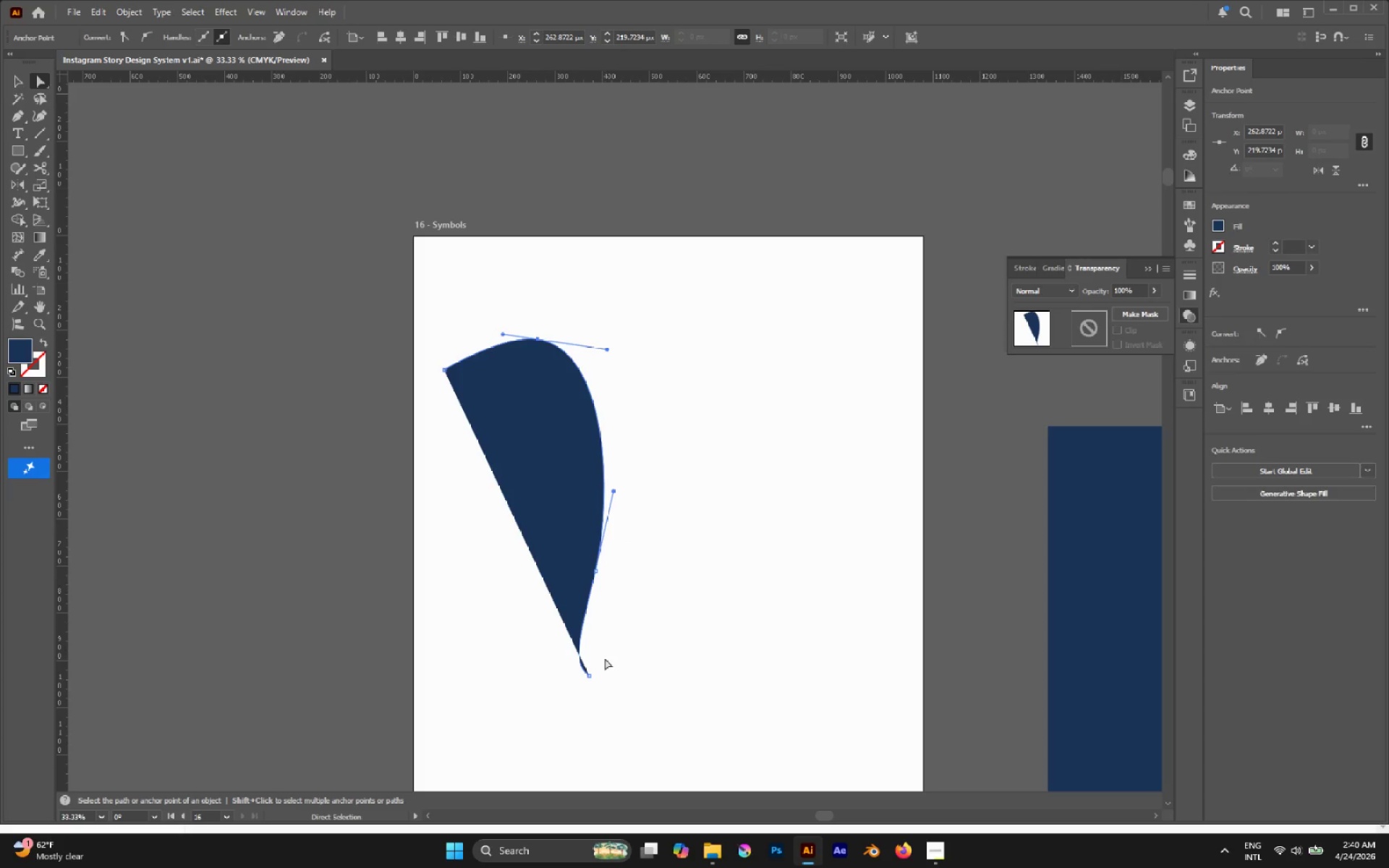 
key(P)
 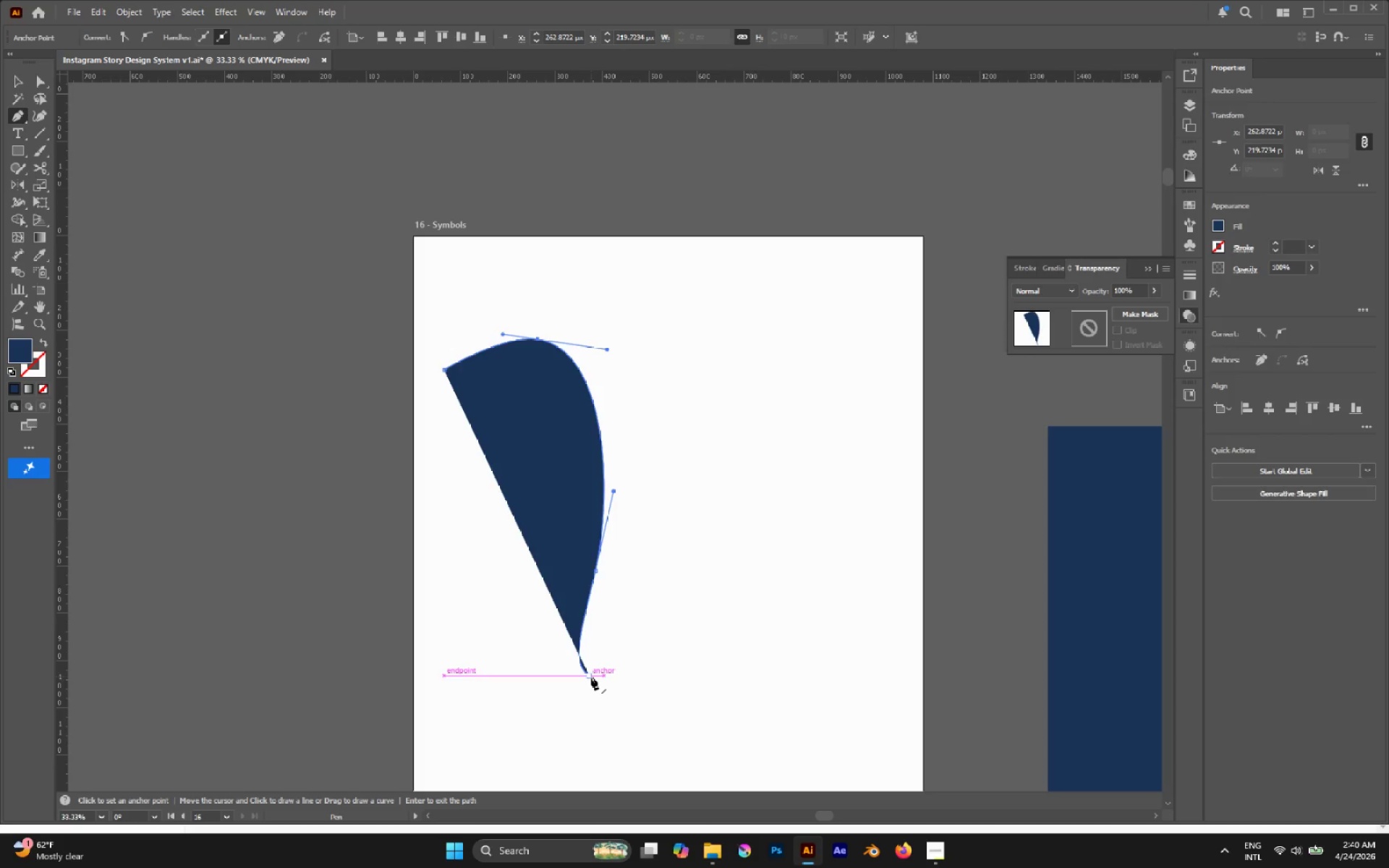 
left_click([590, 676])
 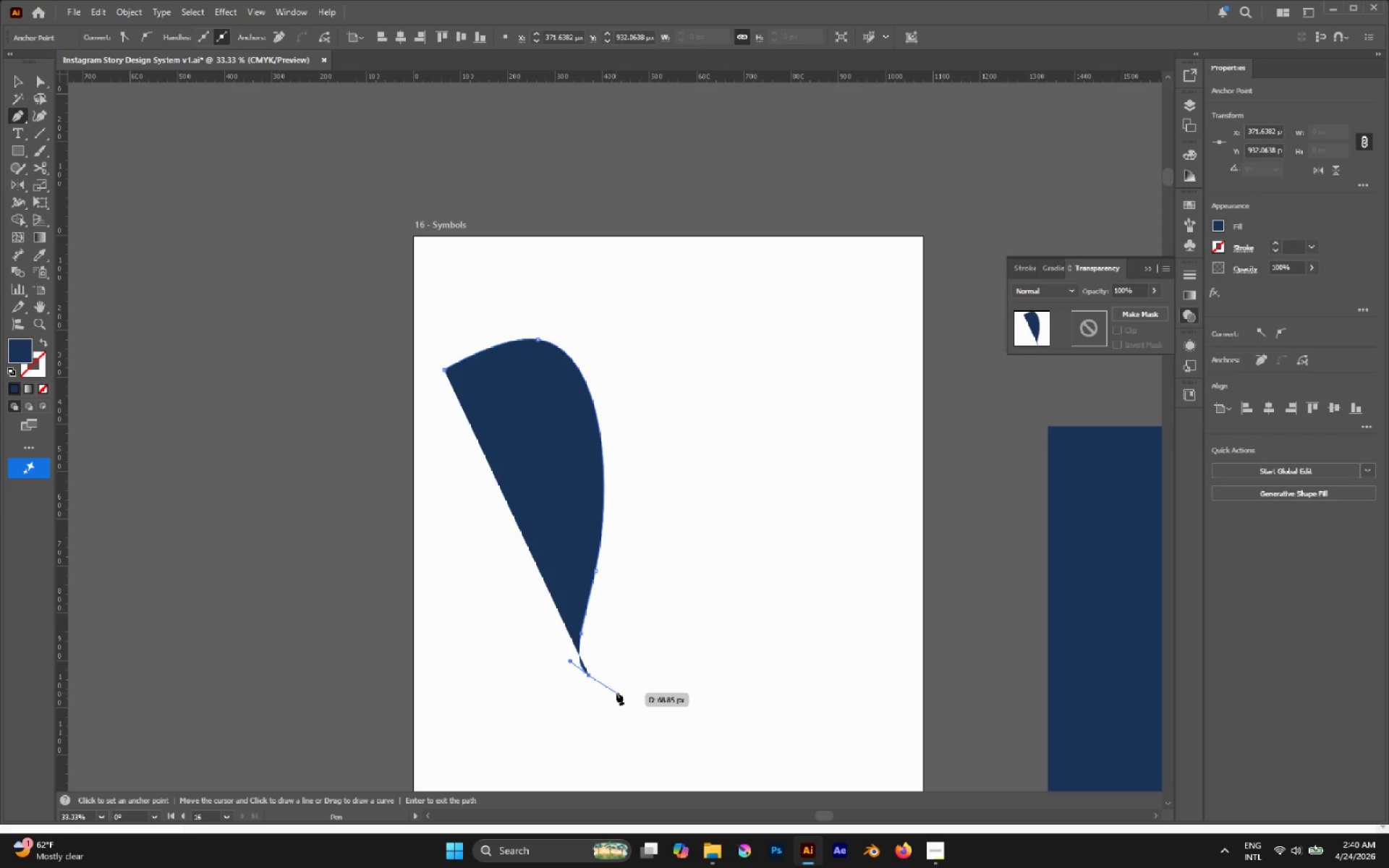 
left_click_drag(start_coordinate=[625, 690], to_coordinate=[694, 613])
 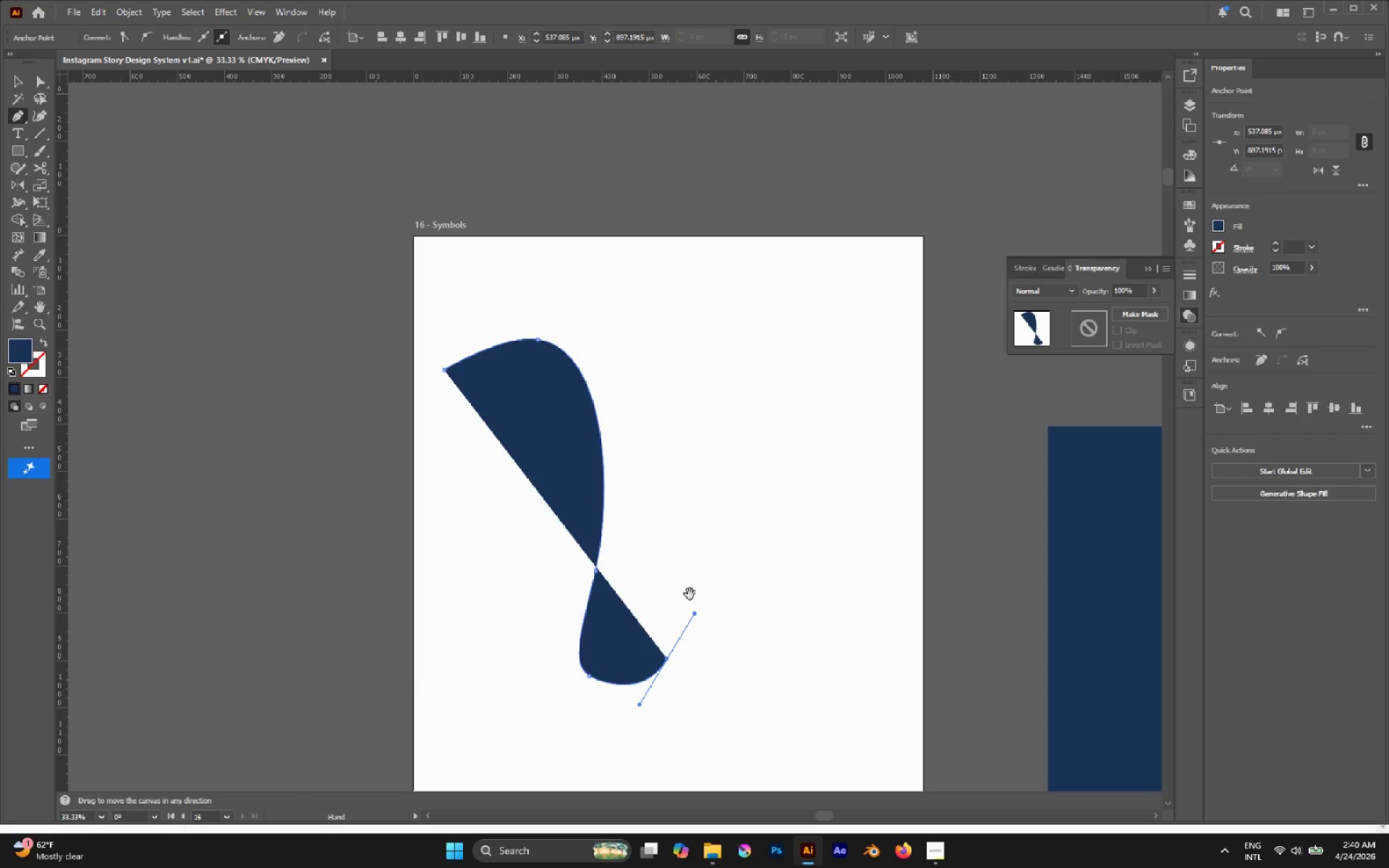 
hold_key(key=Space, duration=1.11)
 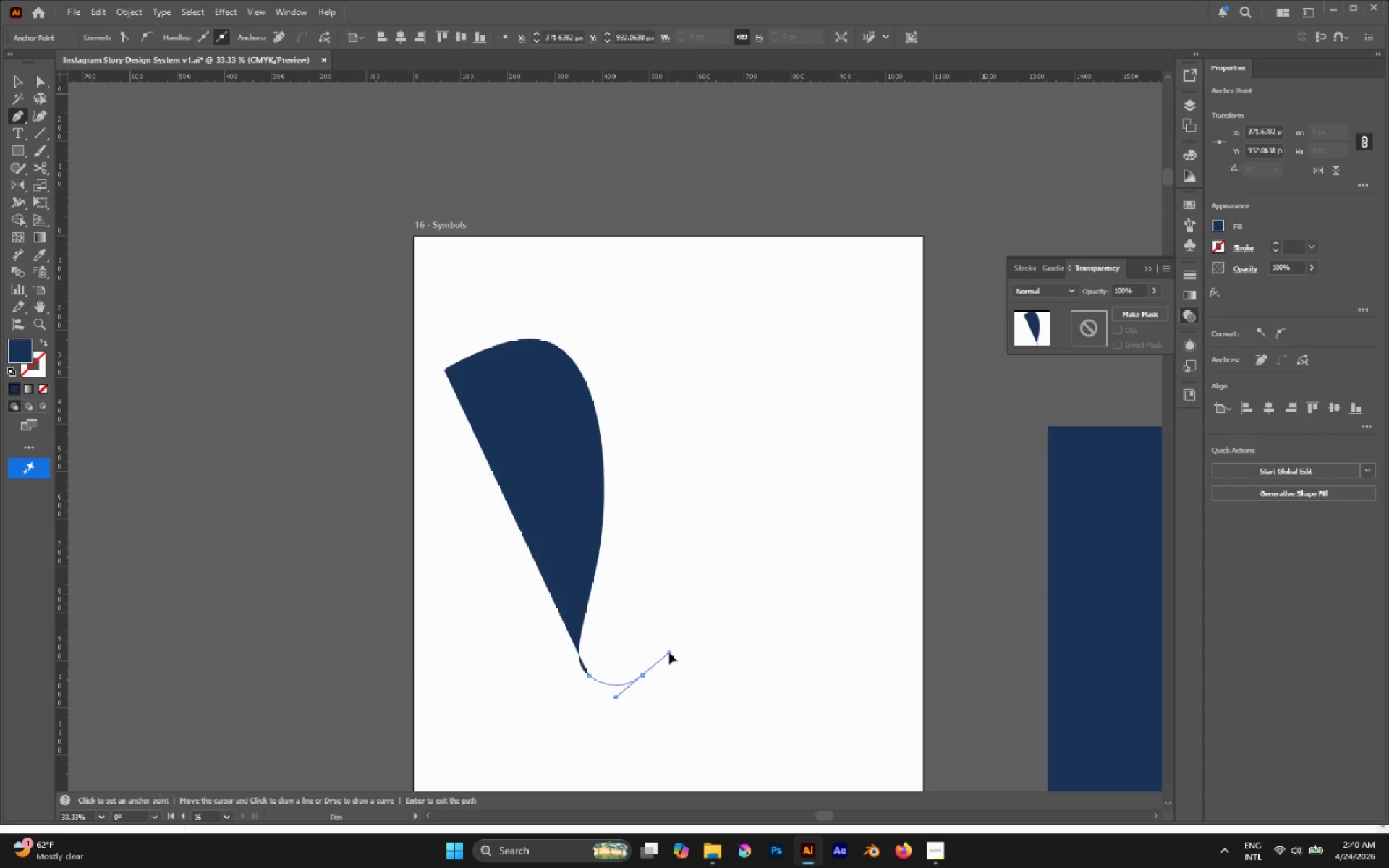 
hold_key(key=Space, duration=1.31)
 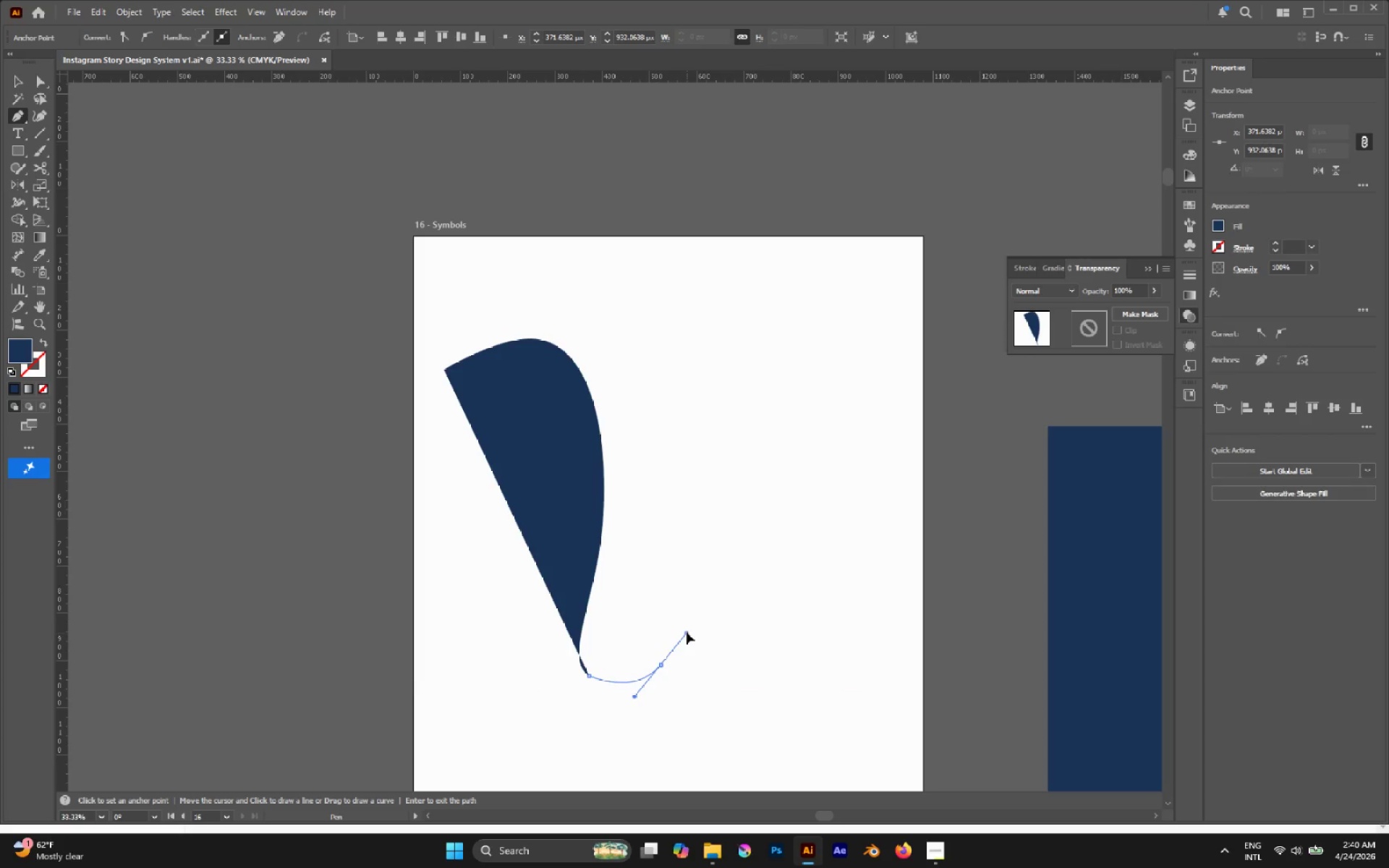 
hold_key(key=Space, duration=1.08)
 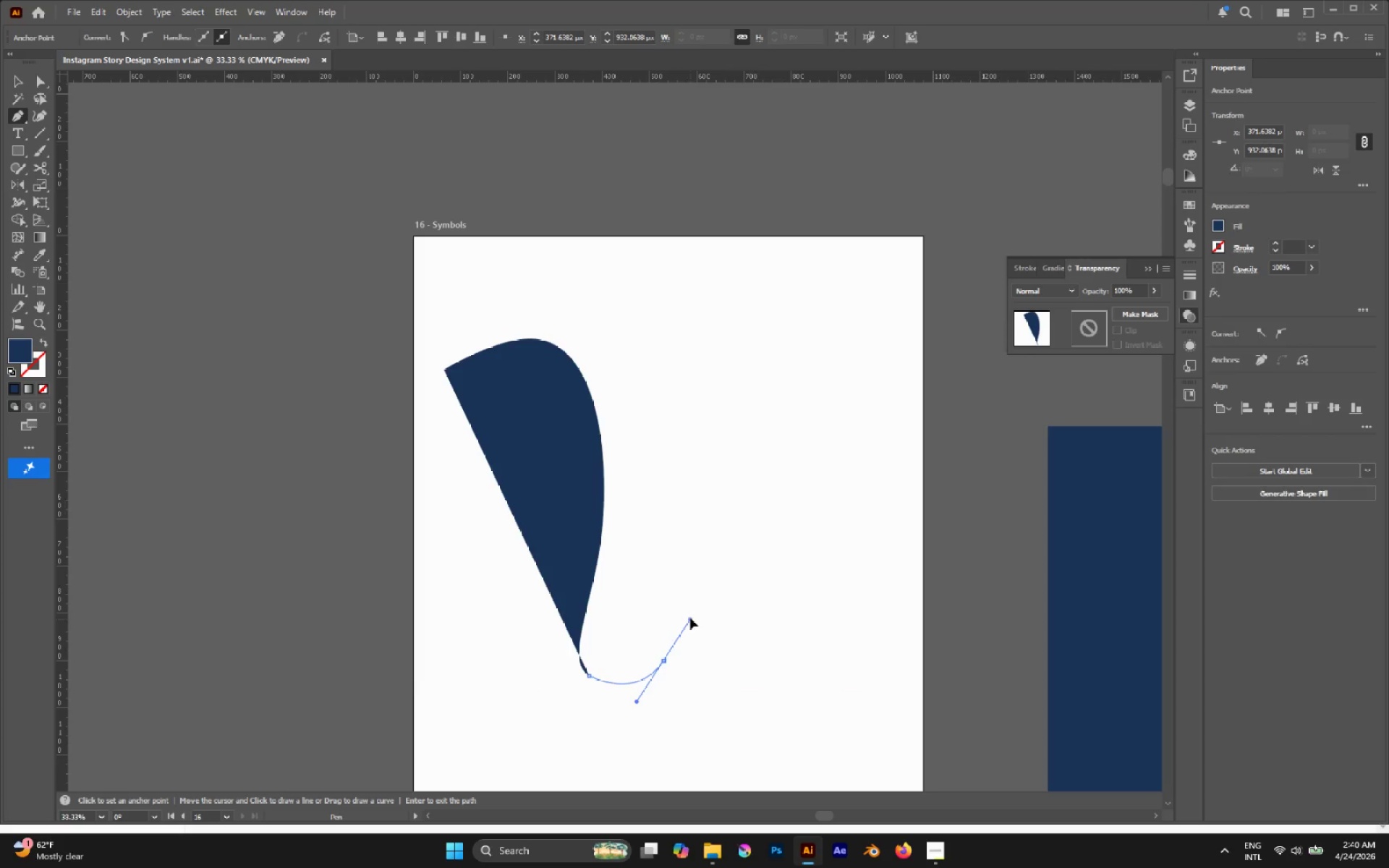 
hold_key(key=Space, duration=1.52)
 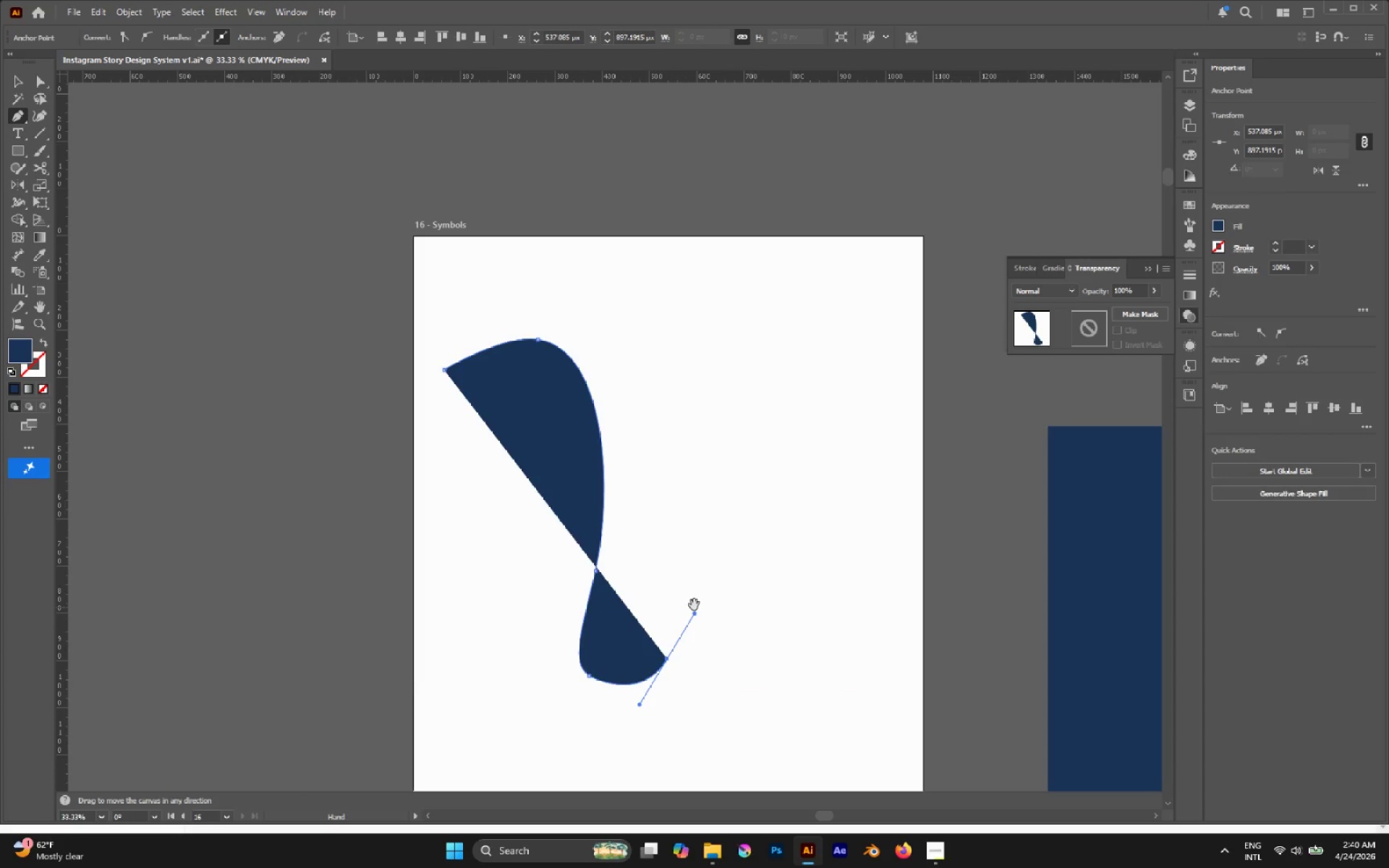 
hold_key(key=Space, duration=0.72)
 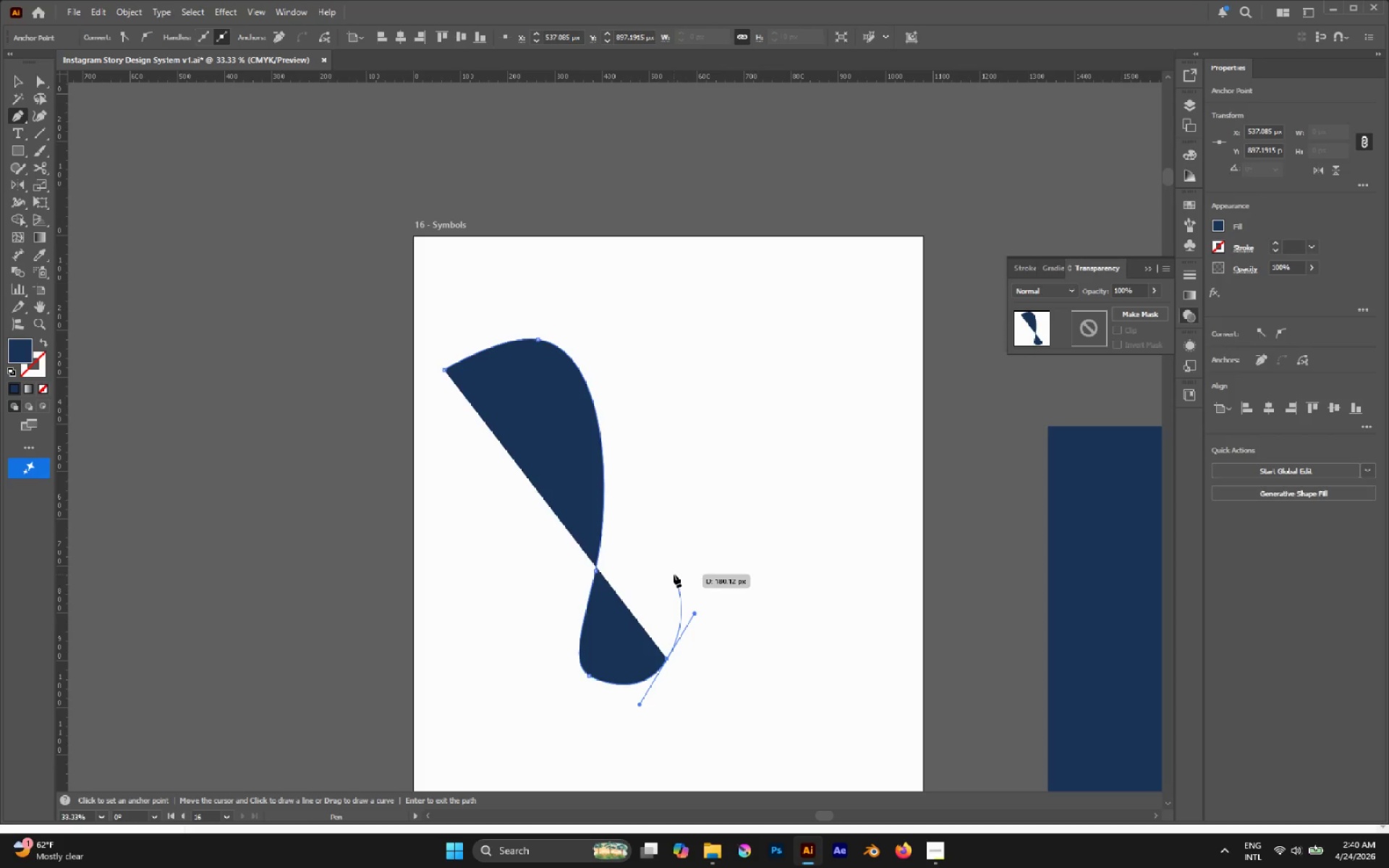 
left_click_drag(start_coordinate=[674, 574], to_coordinate=[682, 551])
 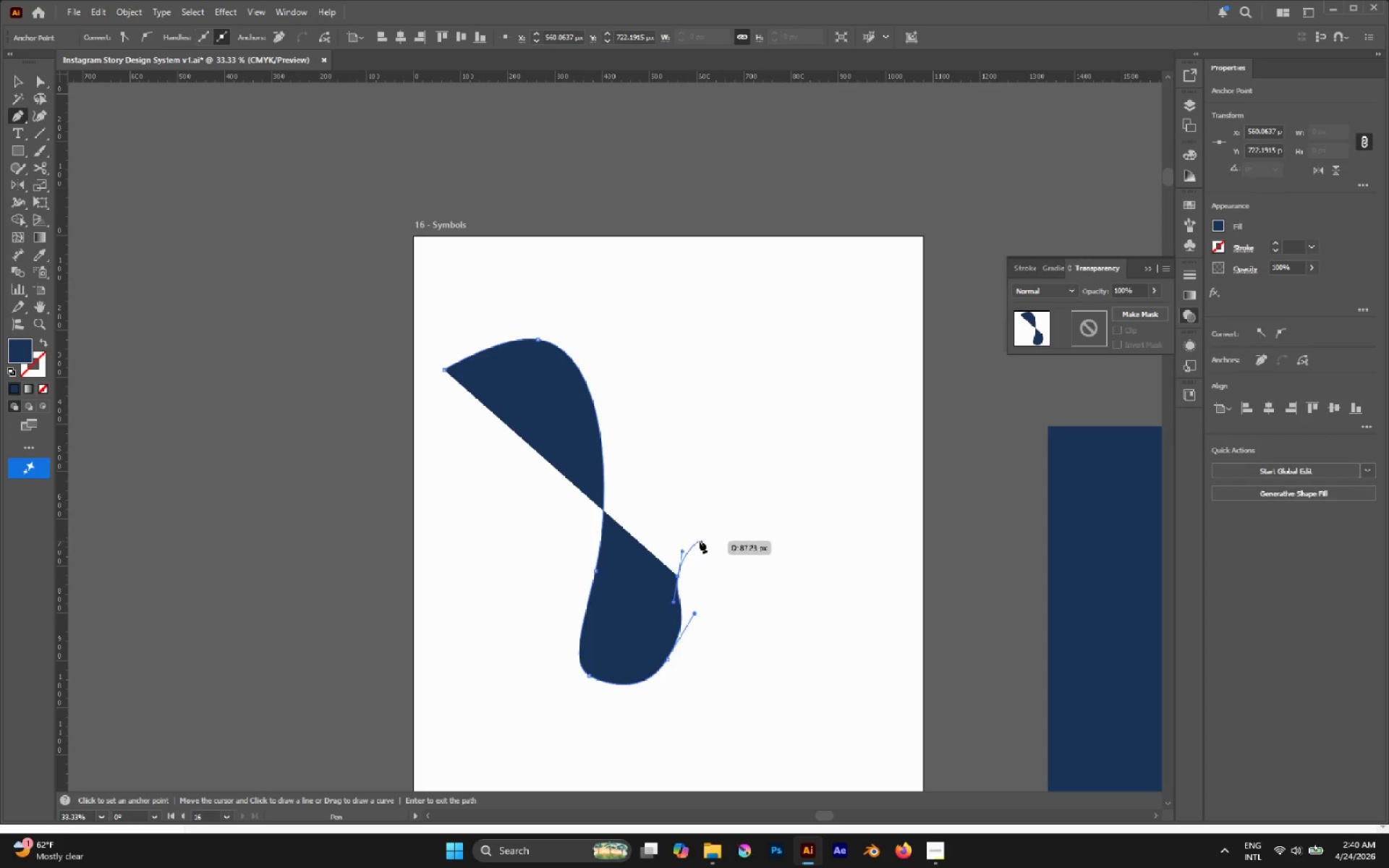 
hold_key(key=Space, duration=1.5)
 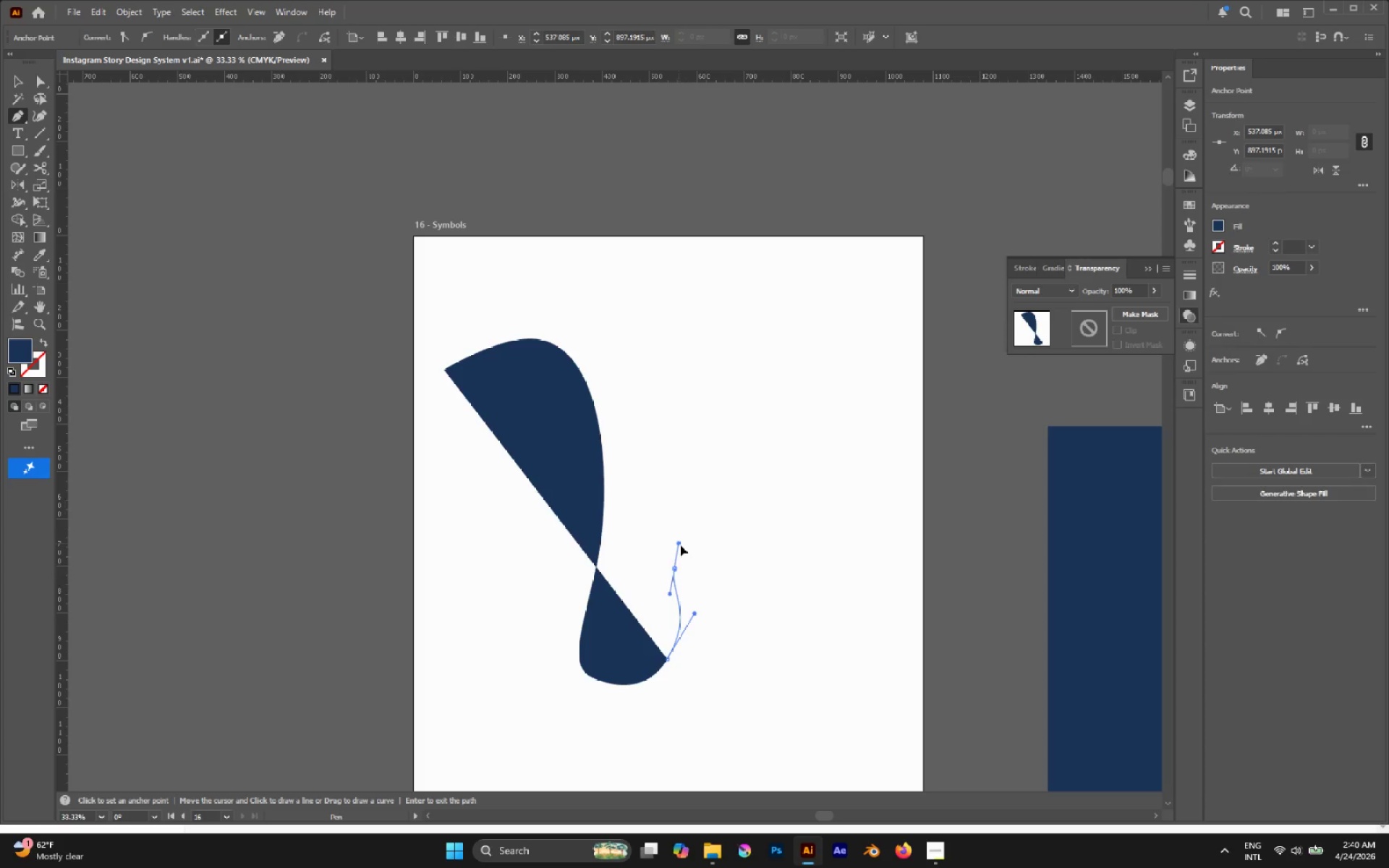 
hold_key(key=Space, duration=1.25)
 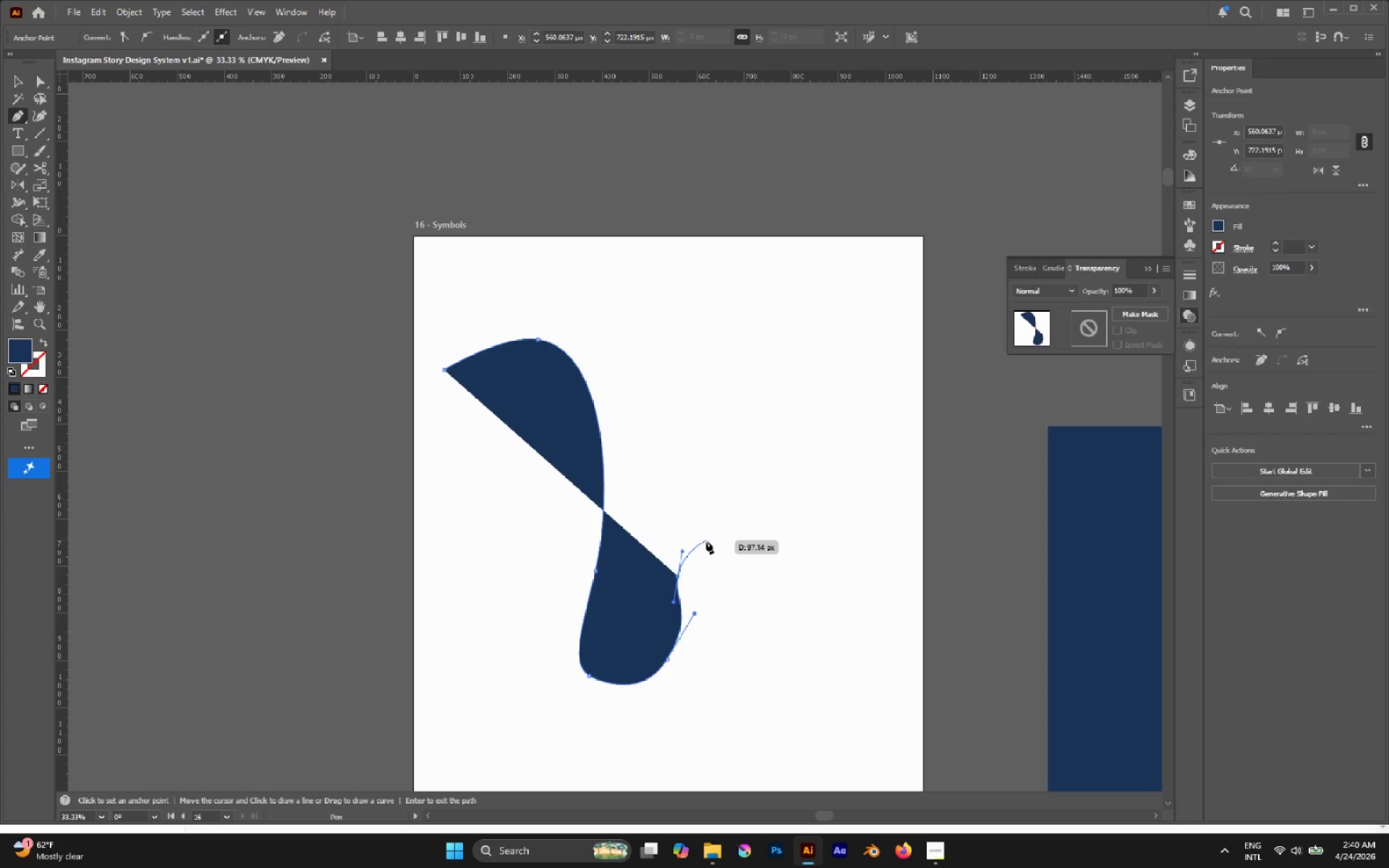 
left_click_drag(start_coordinate=[693, 547], to_coordinate=[700, 547])
 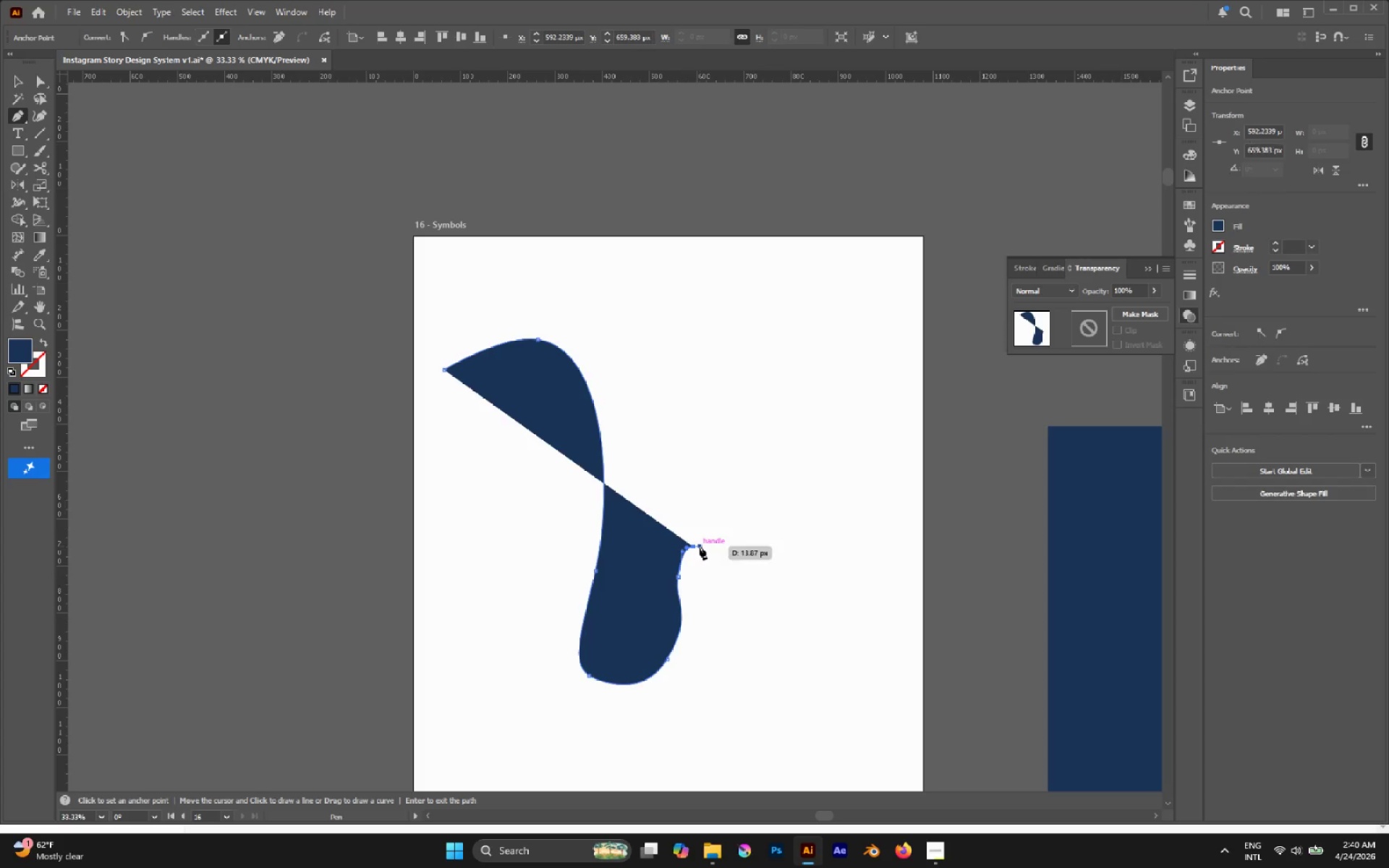 
hold_key(key=AltLeft, duration=0.89)
scroll: coordinate [691, 553], scroll_direction: up, amount: 2.0
 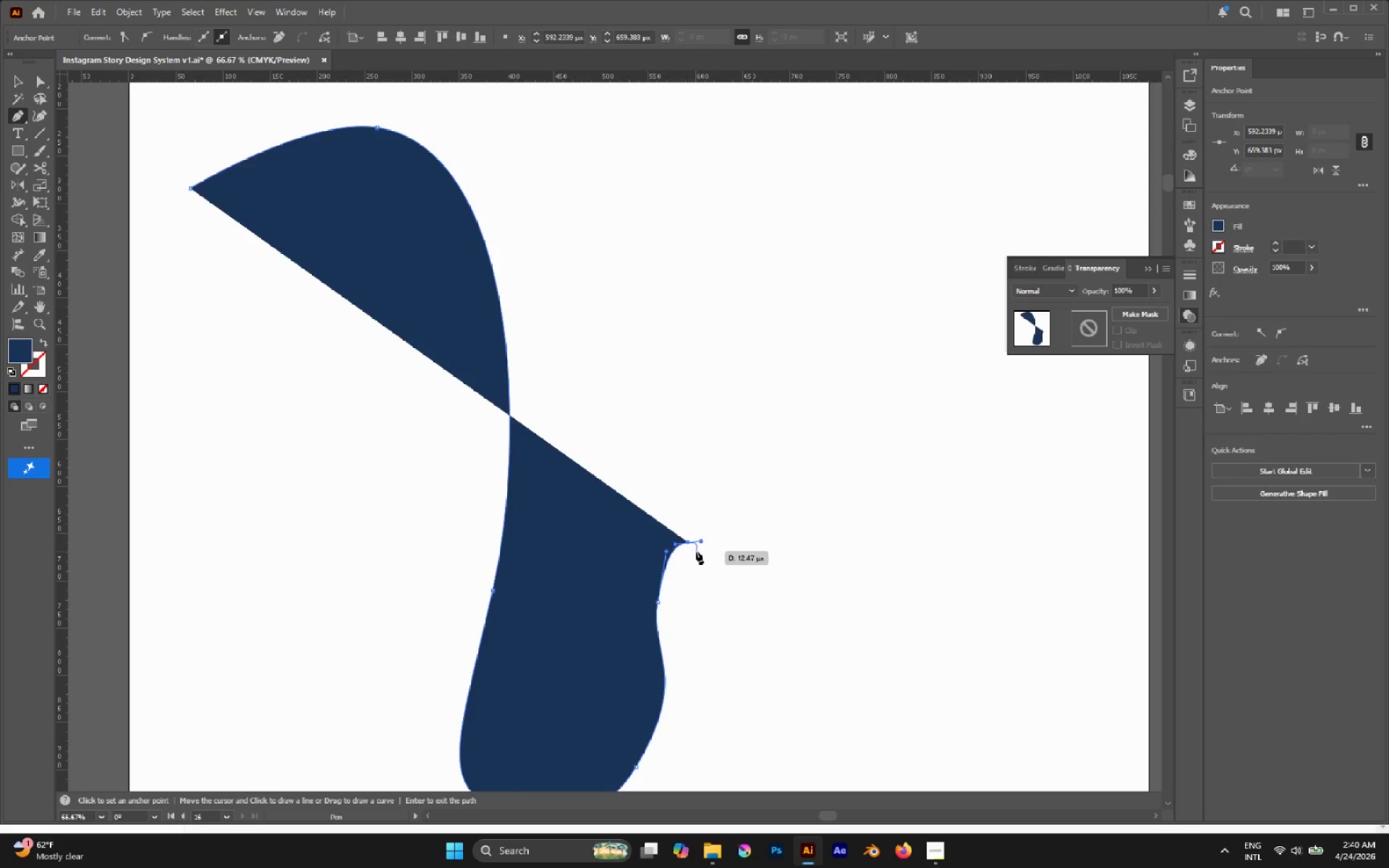 
hold_key(key=ControlLeft, duration=1.06)
left_click_drag(start_coordinate=[700, 542], to_coordinate=[702, 545])
 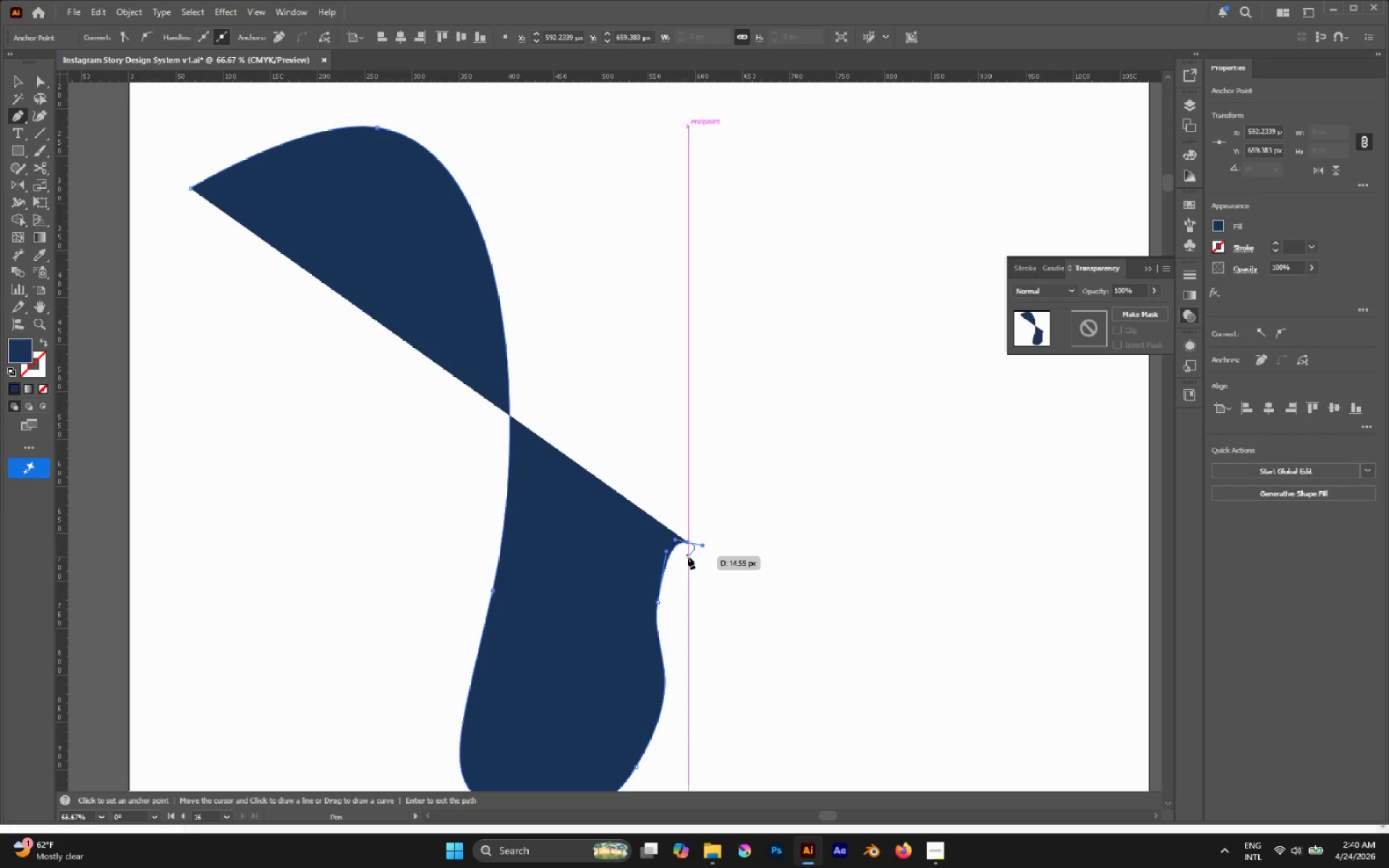 
left_click_drag(start_coordinate=[692, 557], to_coordinate=[699, 562])
 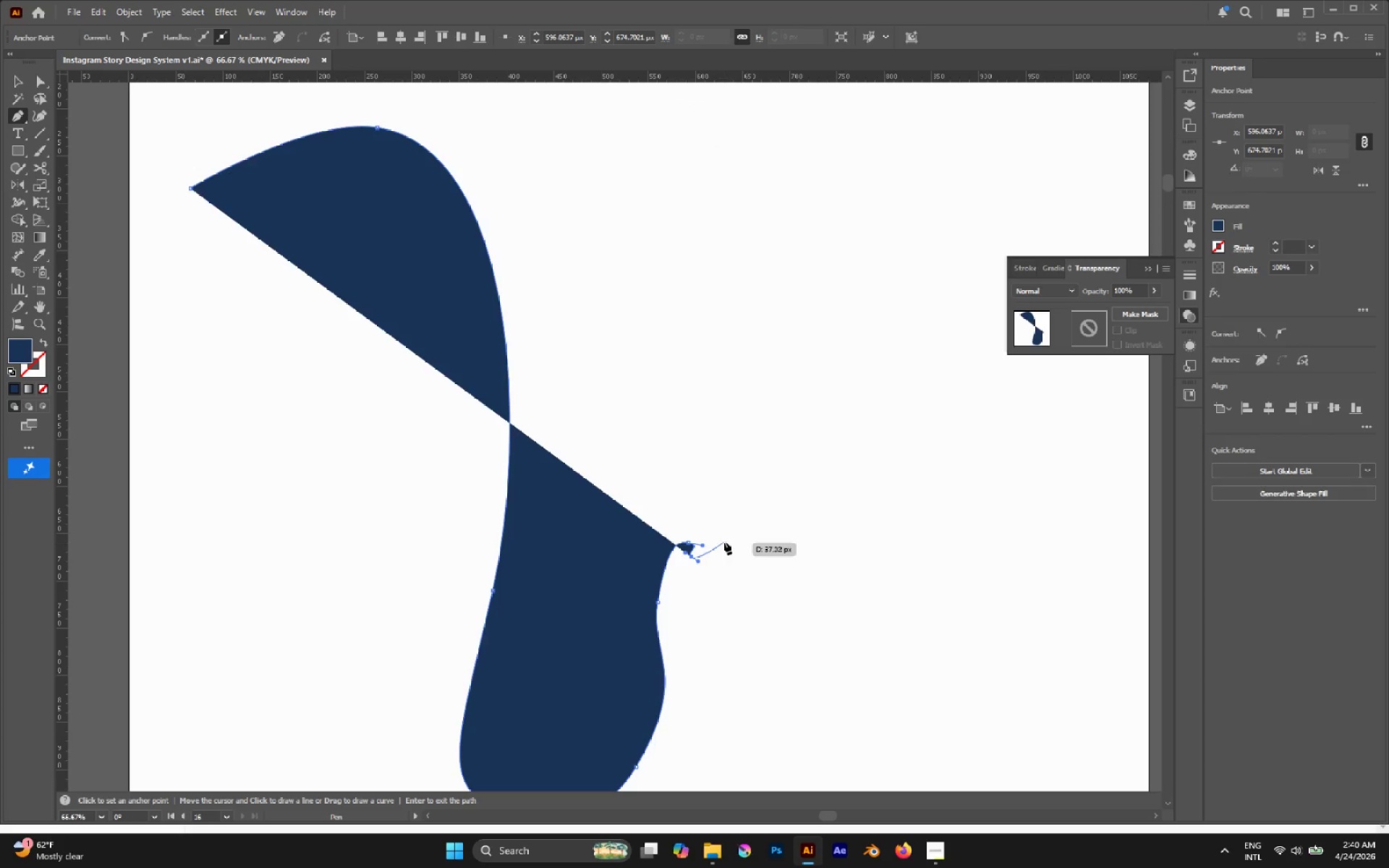 
left_click_drag(start_coordinate=[728, 540], to_coordinate=[749, 514])
 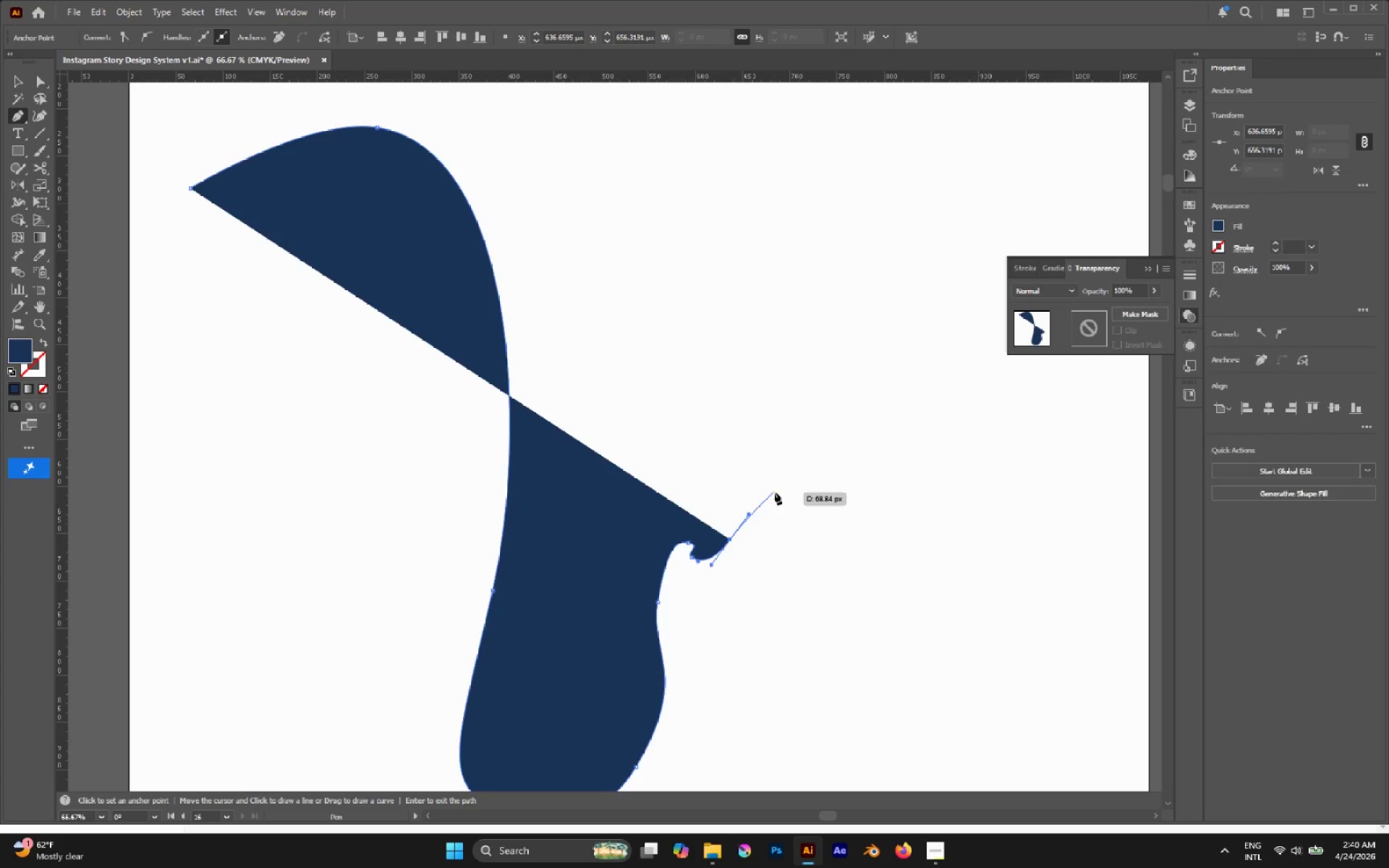 
hold_key(key=Space, duration=1.51)
 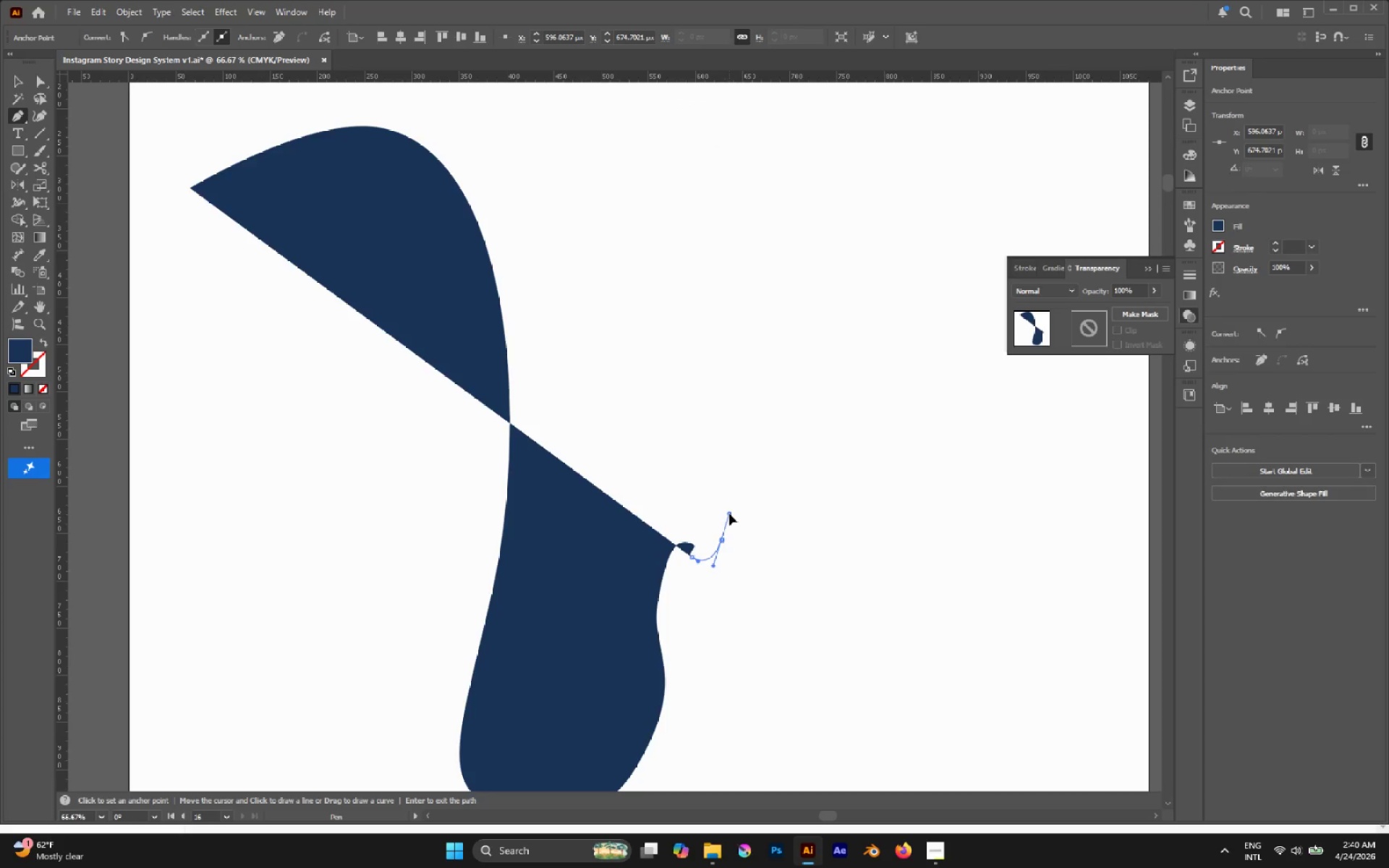 
key(Space)
 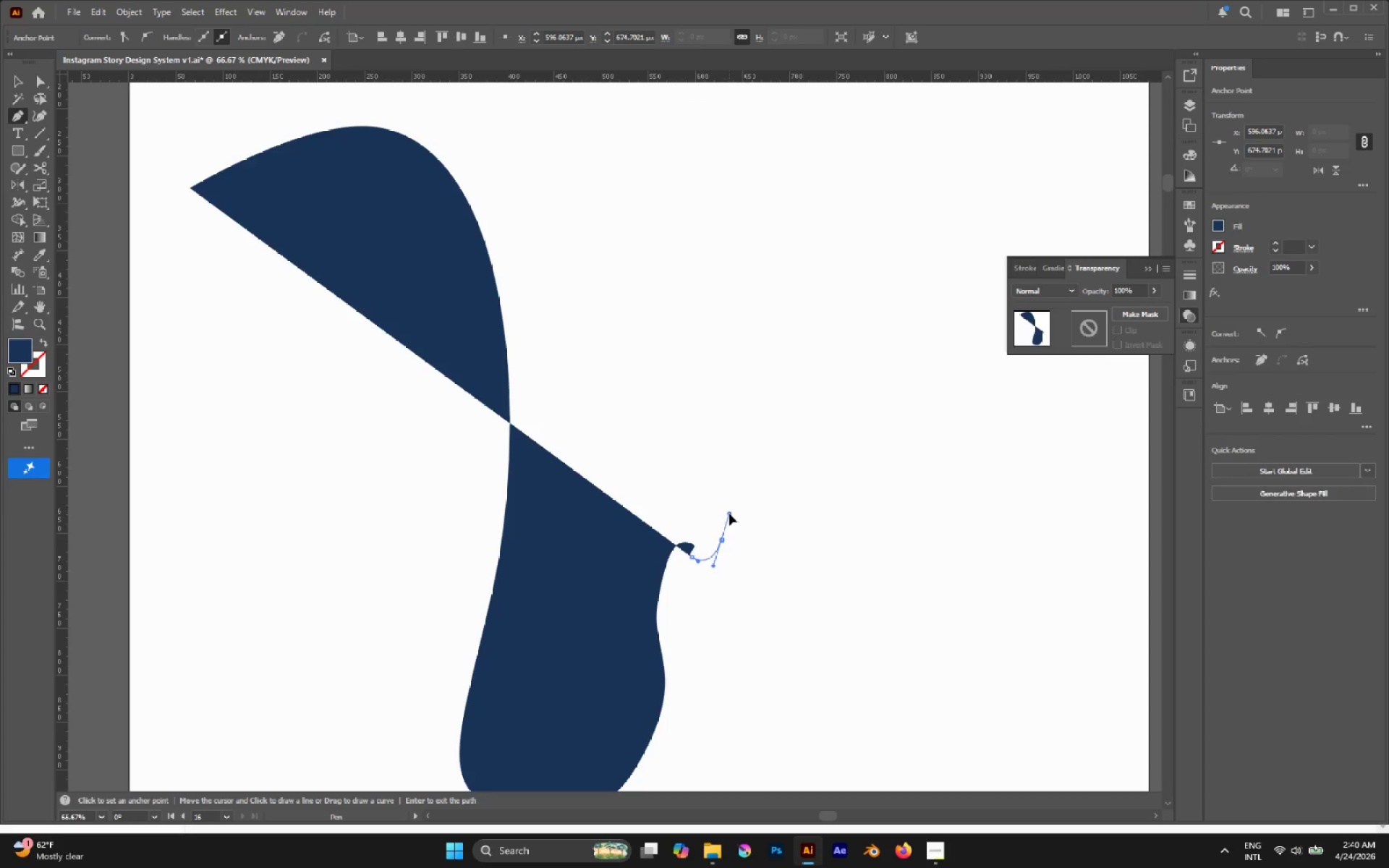 
key(Space)
 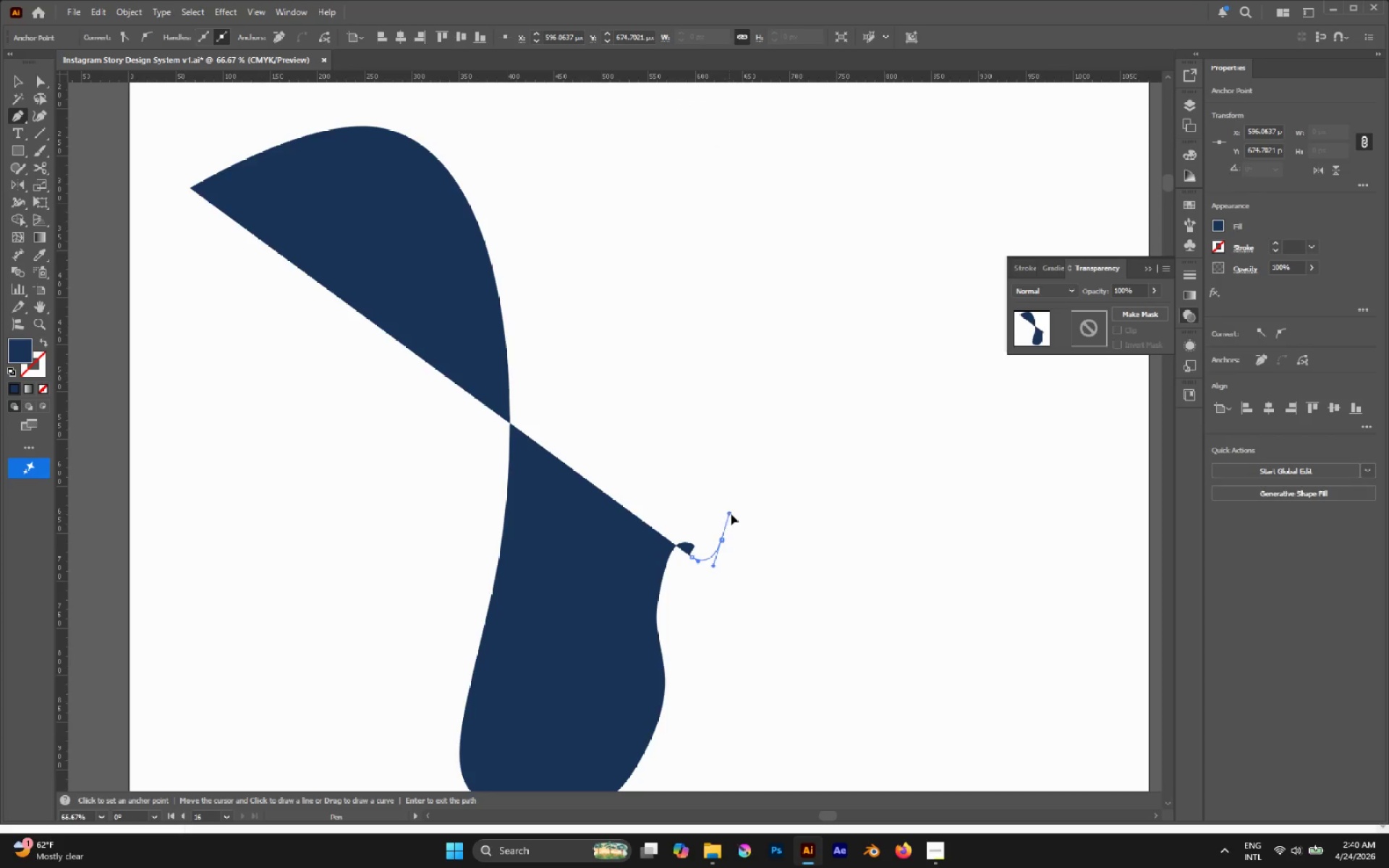 
key(Space)
 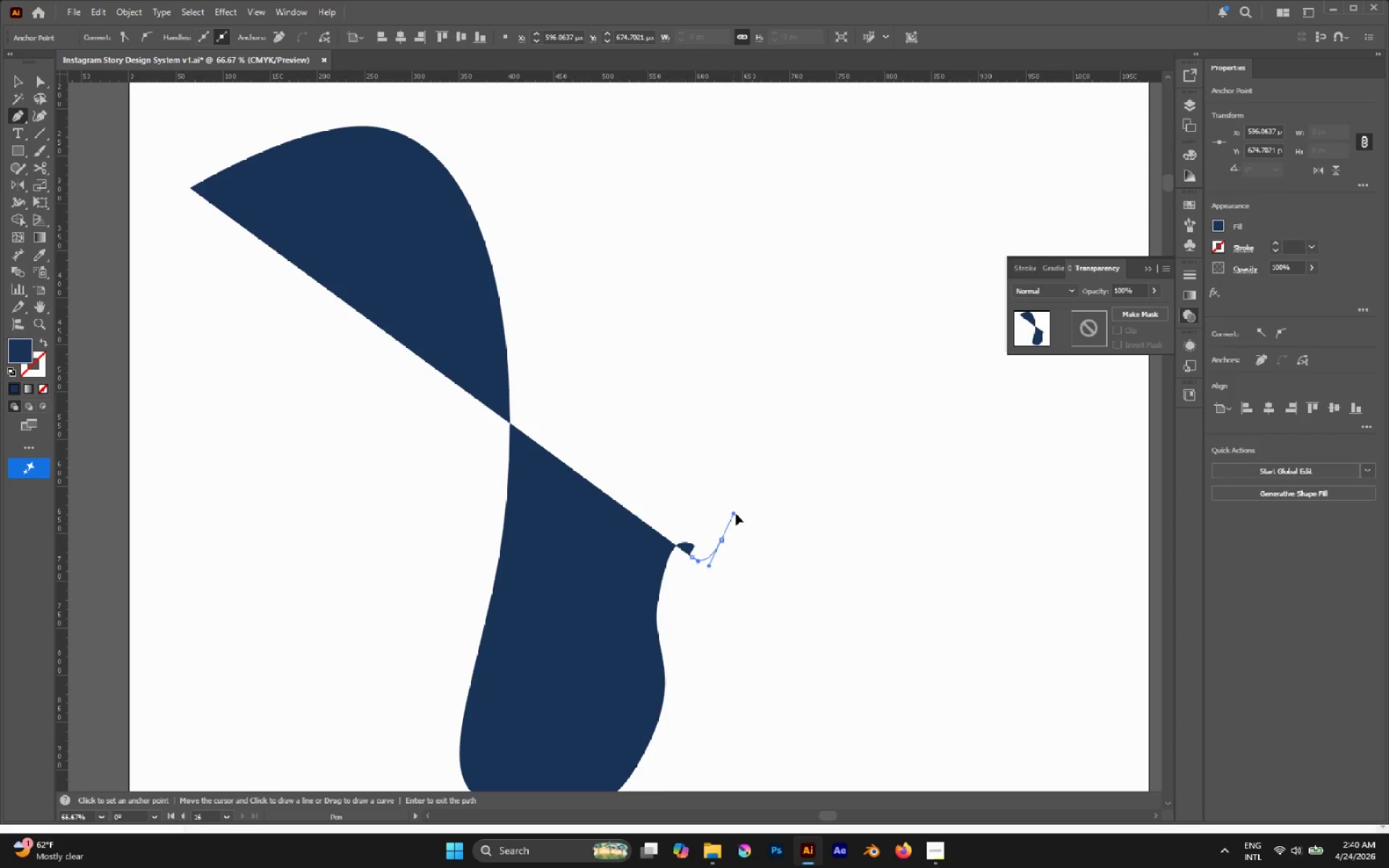 
hold_key(key=Space, duration=1.49)
 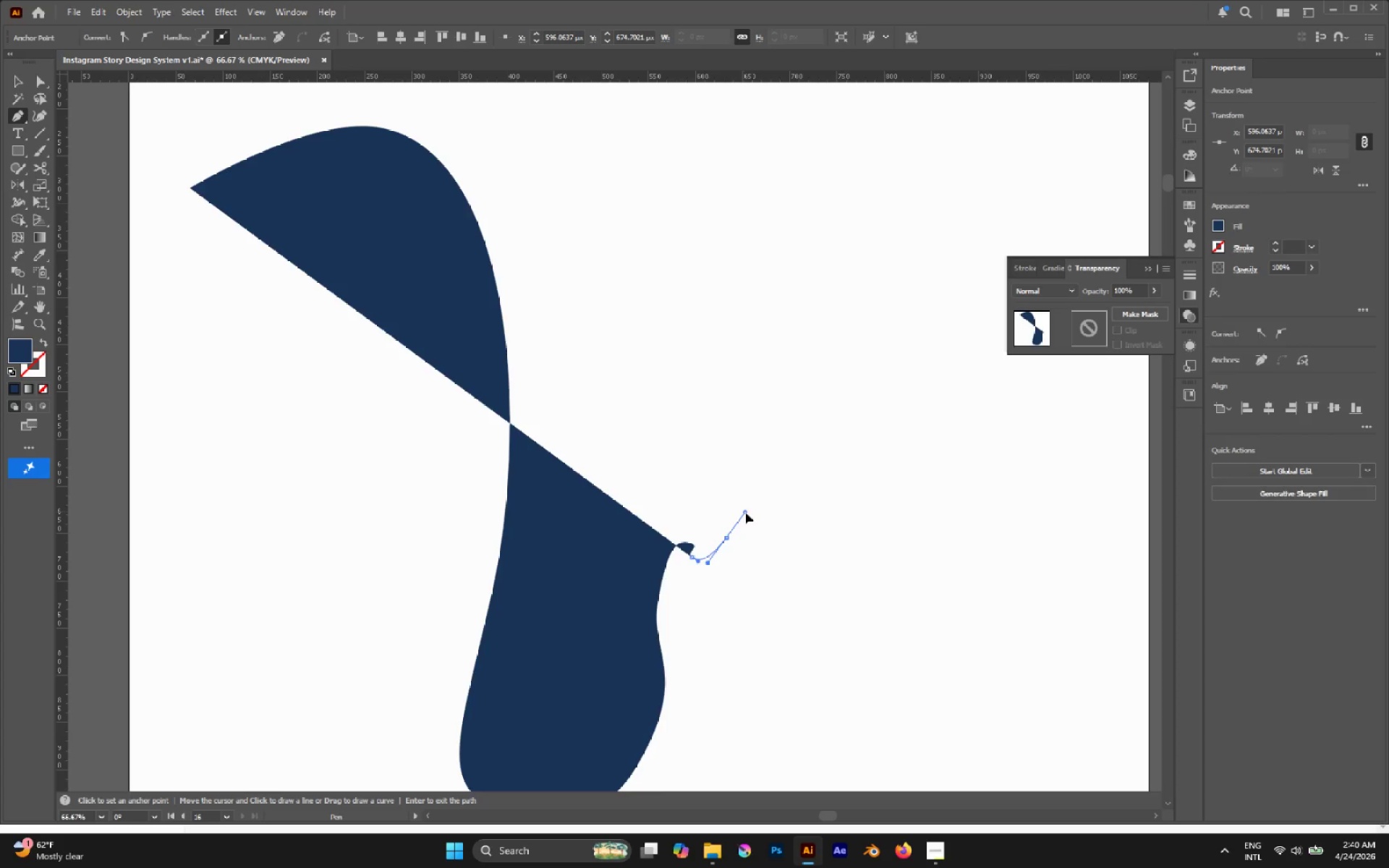 
hold_key(key=Space, duration=1.09)
 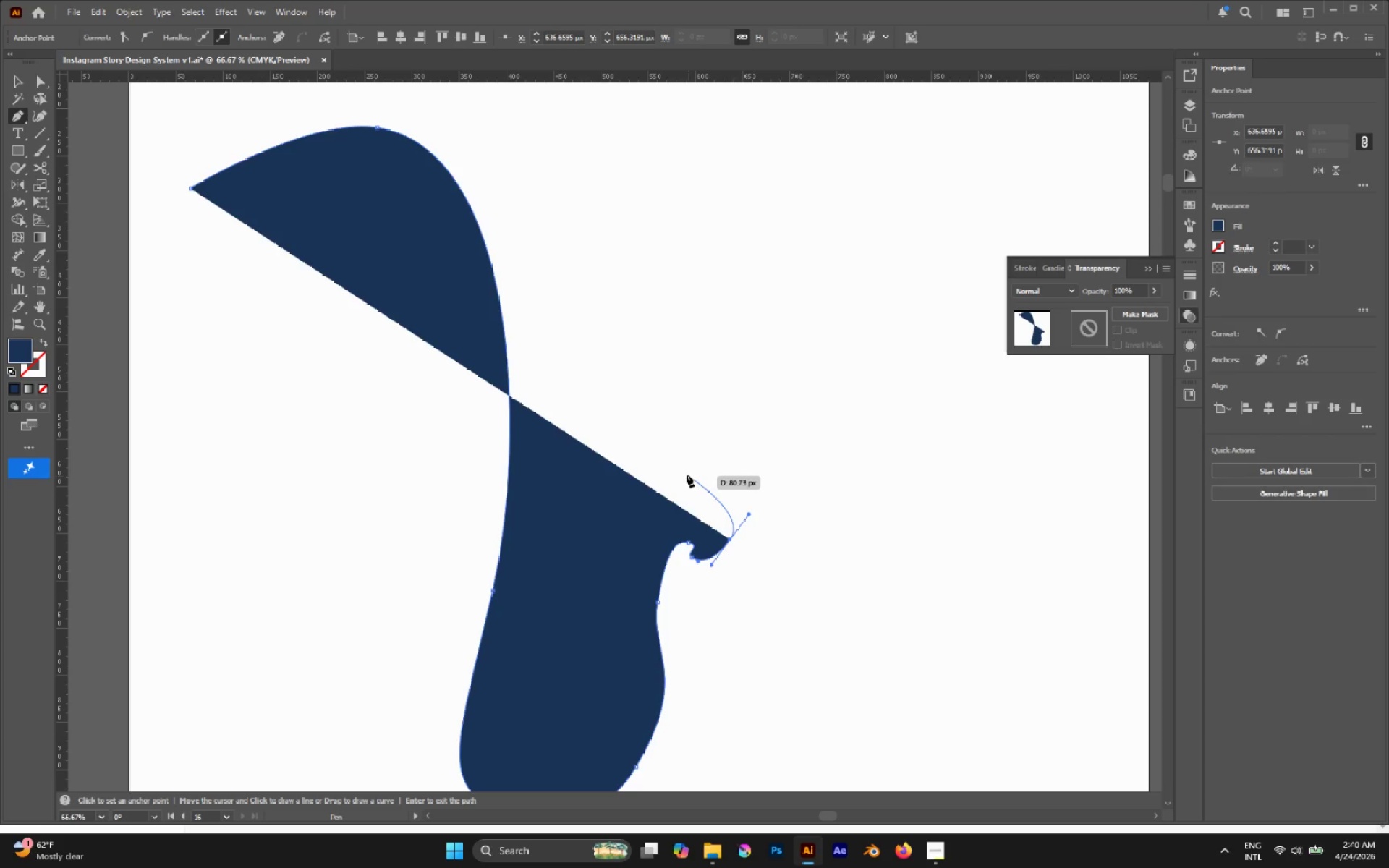 
wait(7.03)
 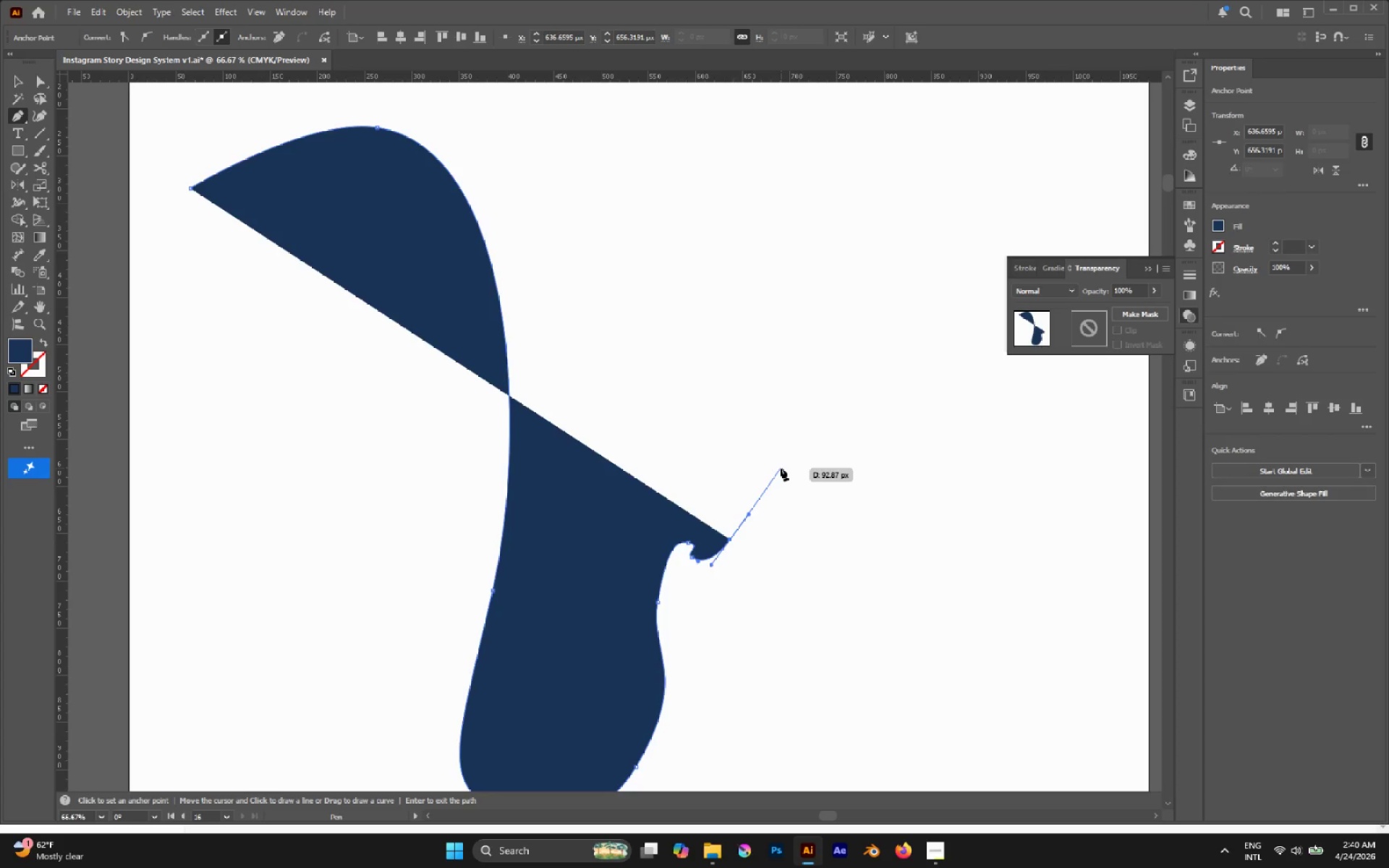 
left_click_drag(start_coordinate=[642, 445], to_coordinate=[617, 429])
 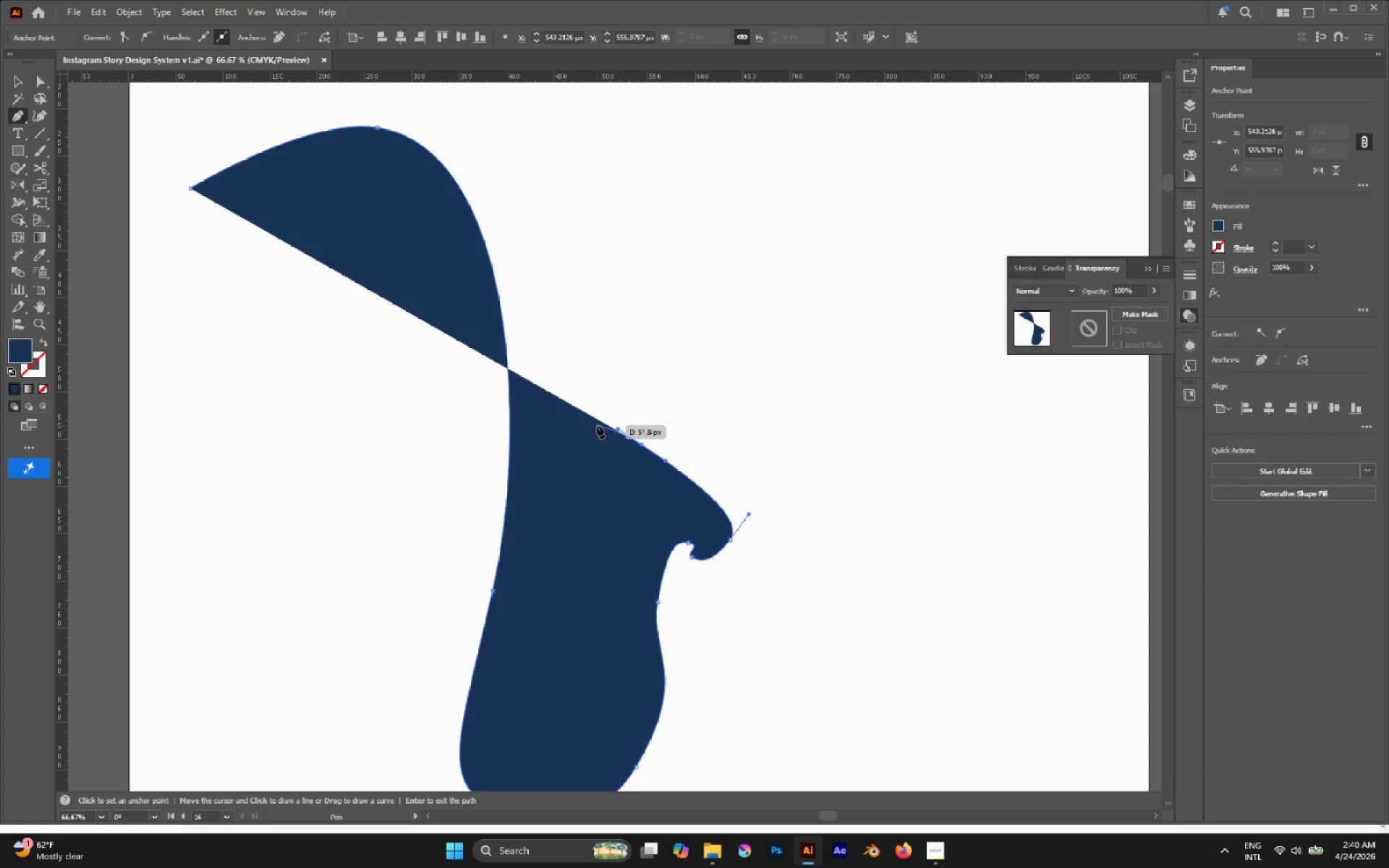 
left_click_drag(start_coordinate=[595, 425], to_coordinate=[588, 430])
 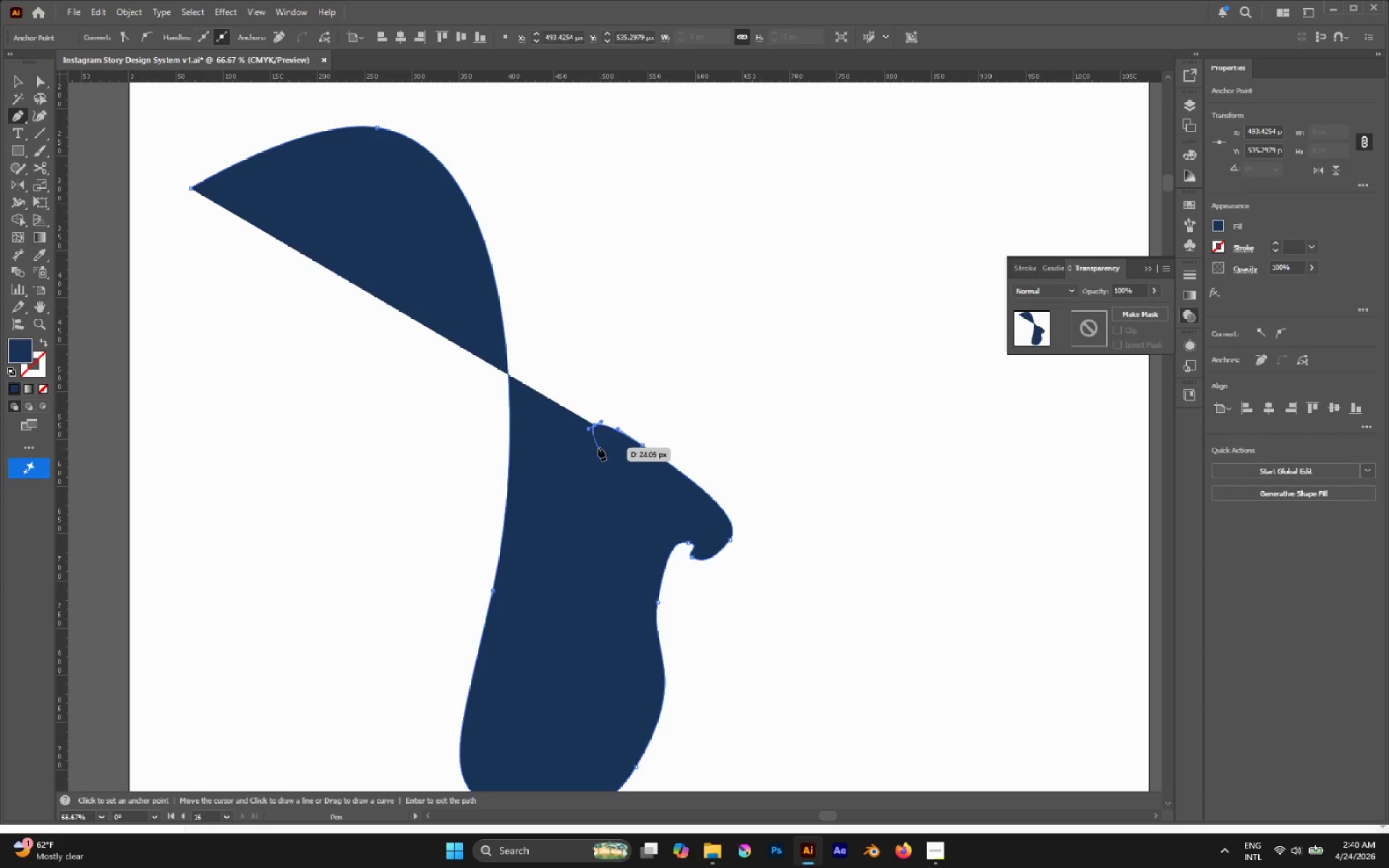 
left_click_drag(start_coordinate=[597, 443], to_coordinate=[606, 454])
 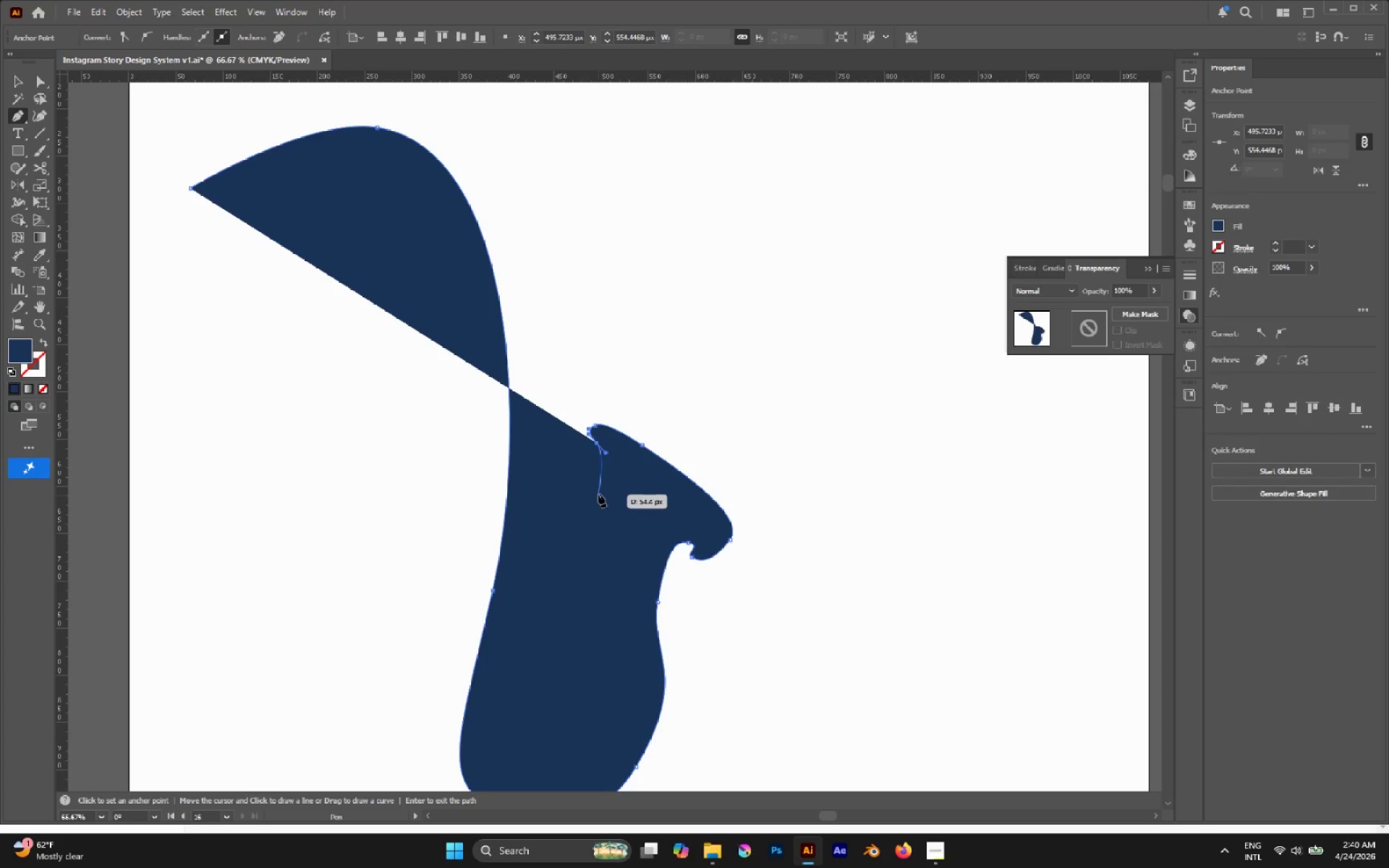 
left_click_drag(start_coordinate=[593, 476], to_coordinate=[576, 495])
 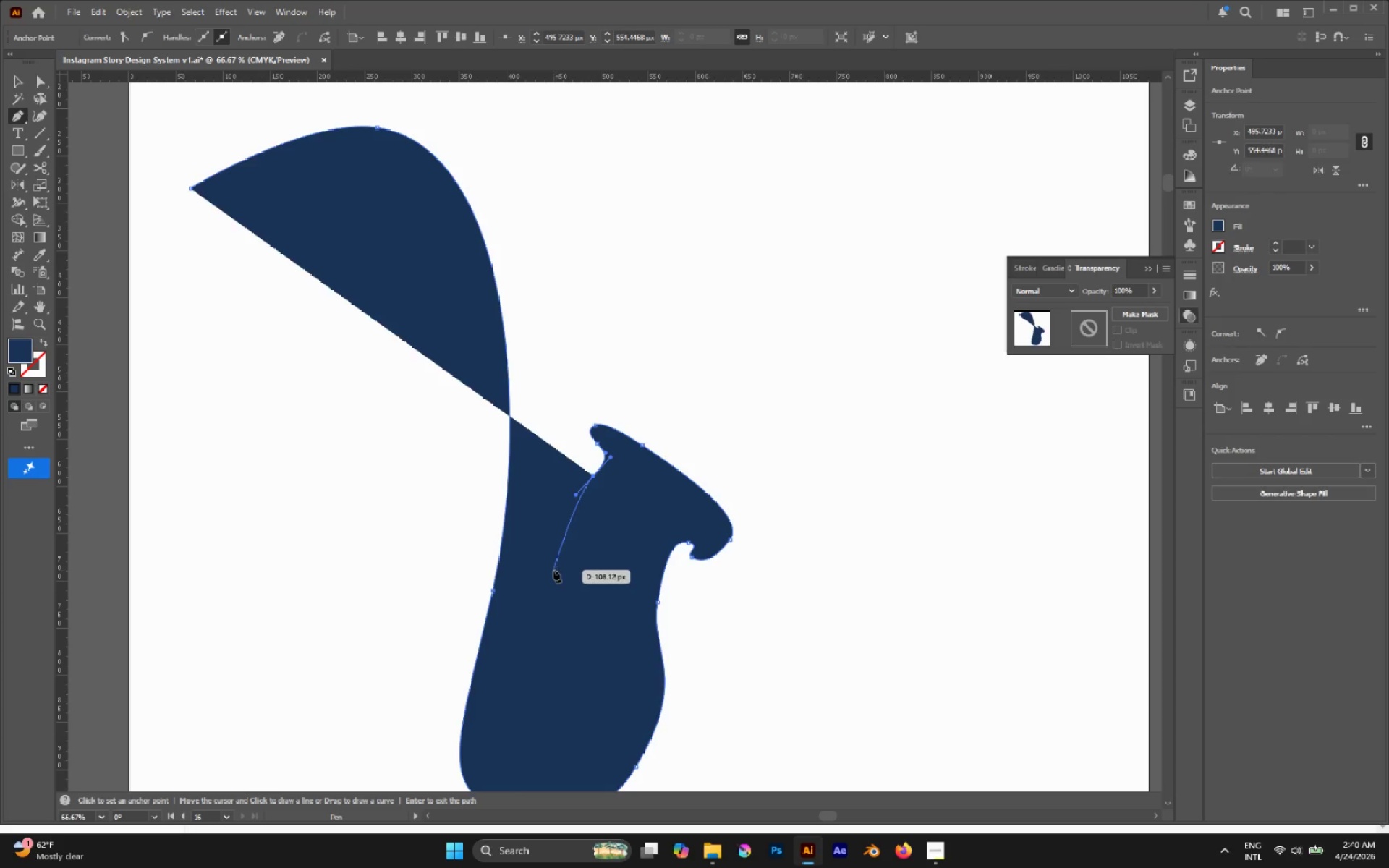 
scroll: coordinate [554, 574], scroll_direction: down, amount: 6.0
 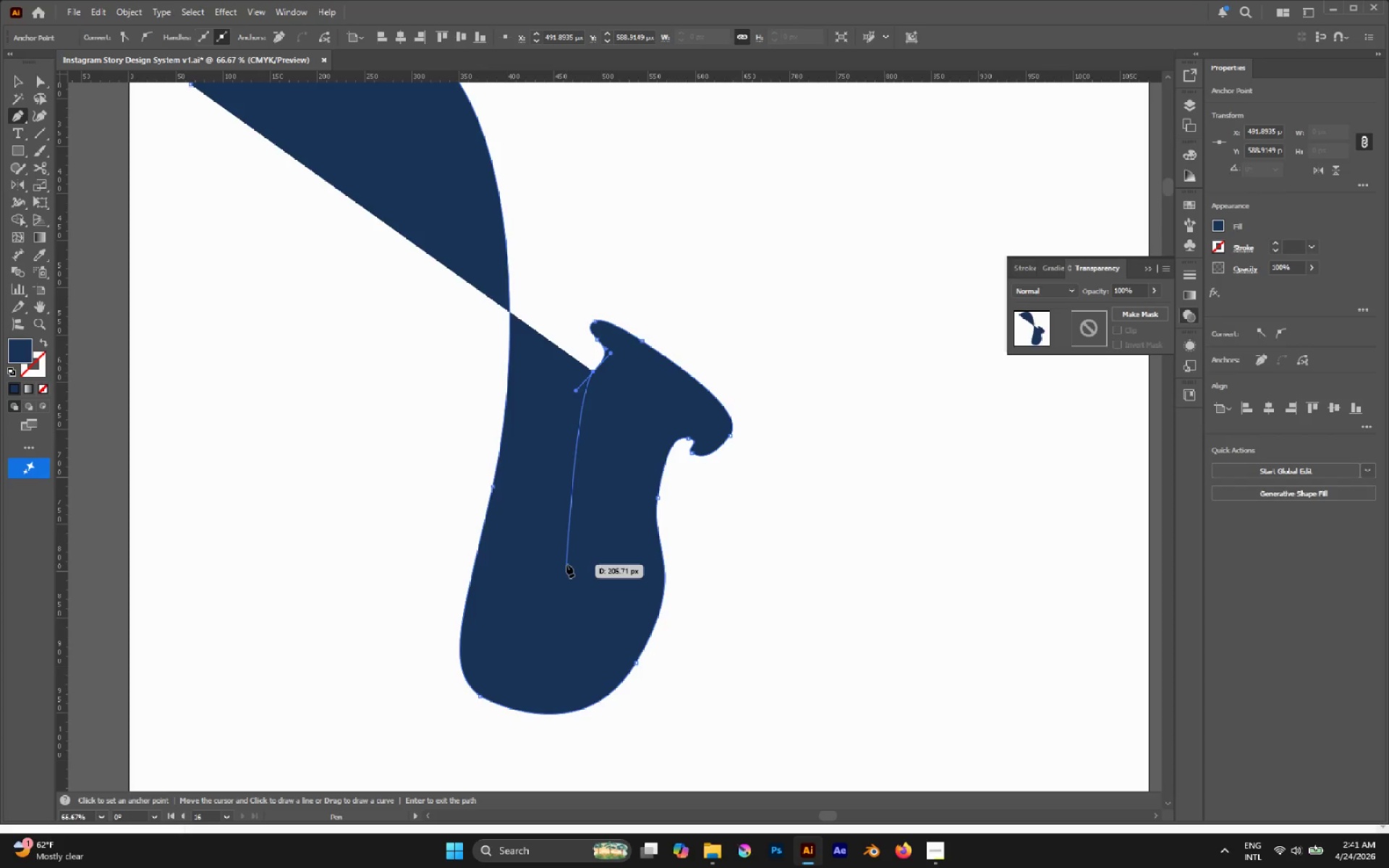 
left_click_drag(start_coordinate=[566, 564], to_coordinate=[587, 628])
 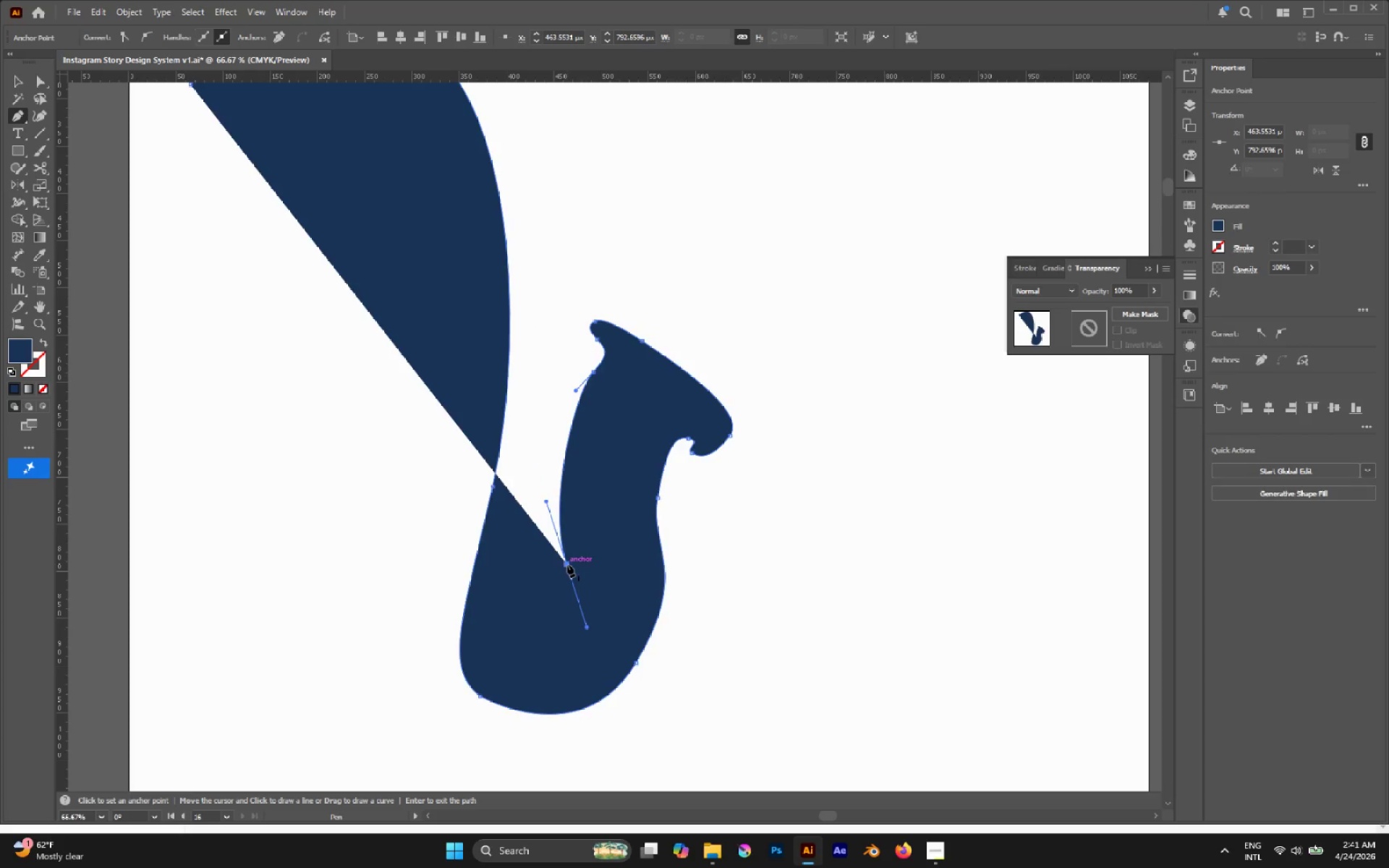 
wait(5.95)
 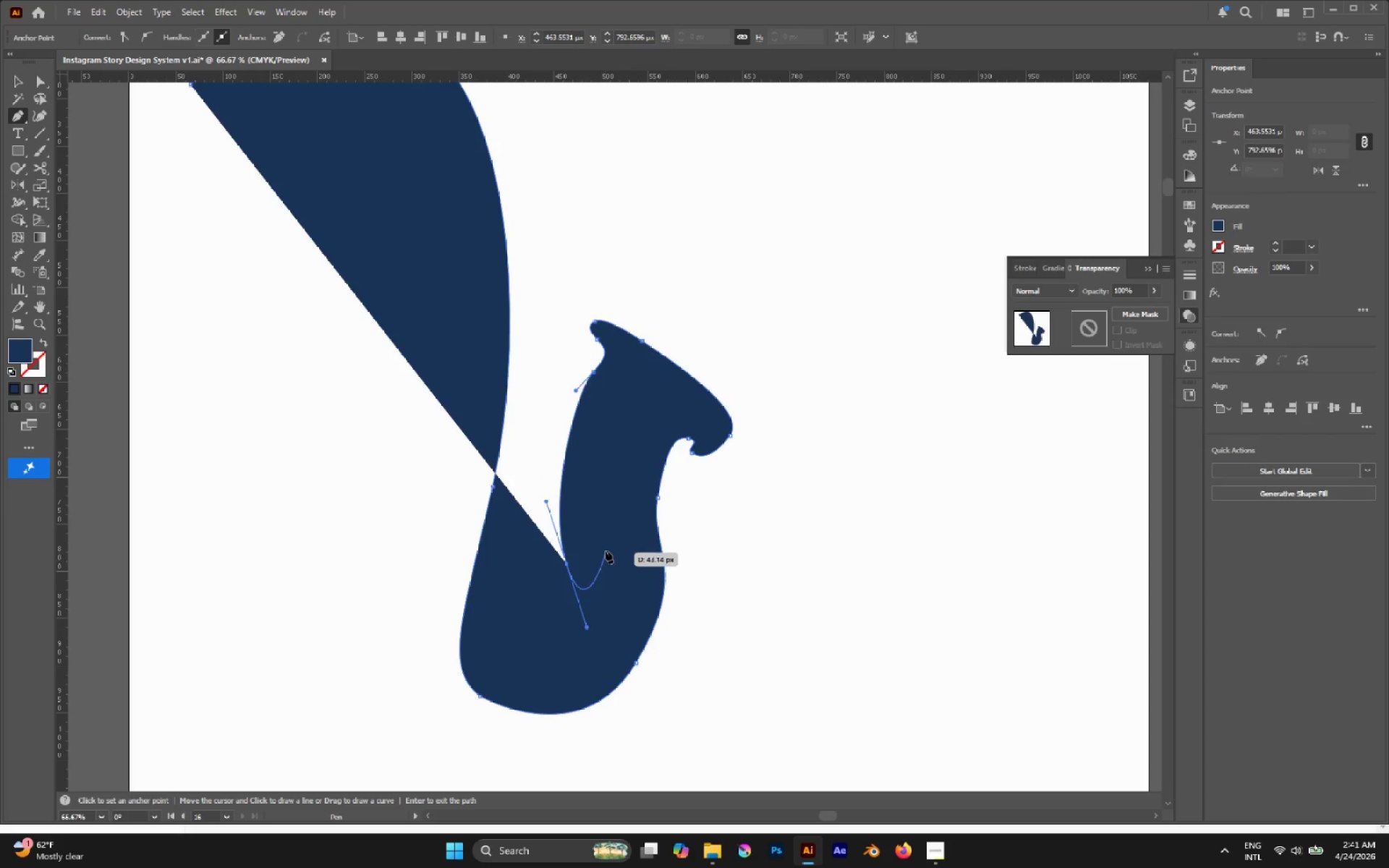 
left_click([568, 565])
 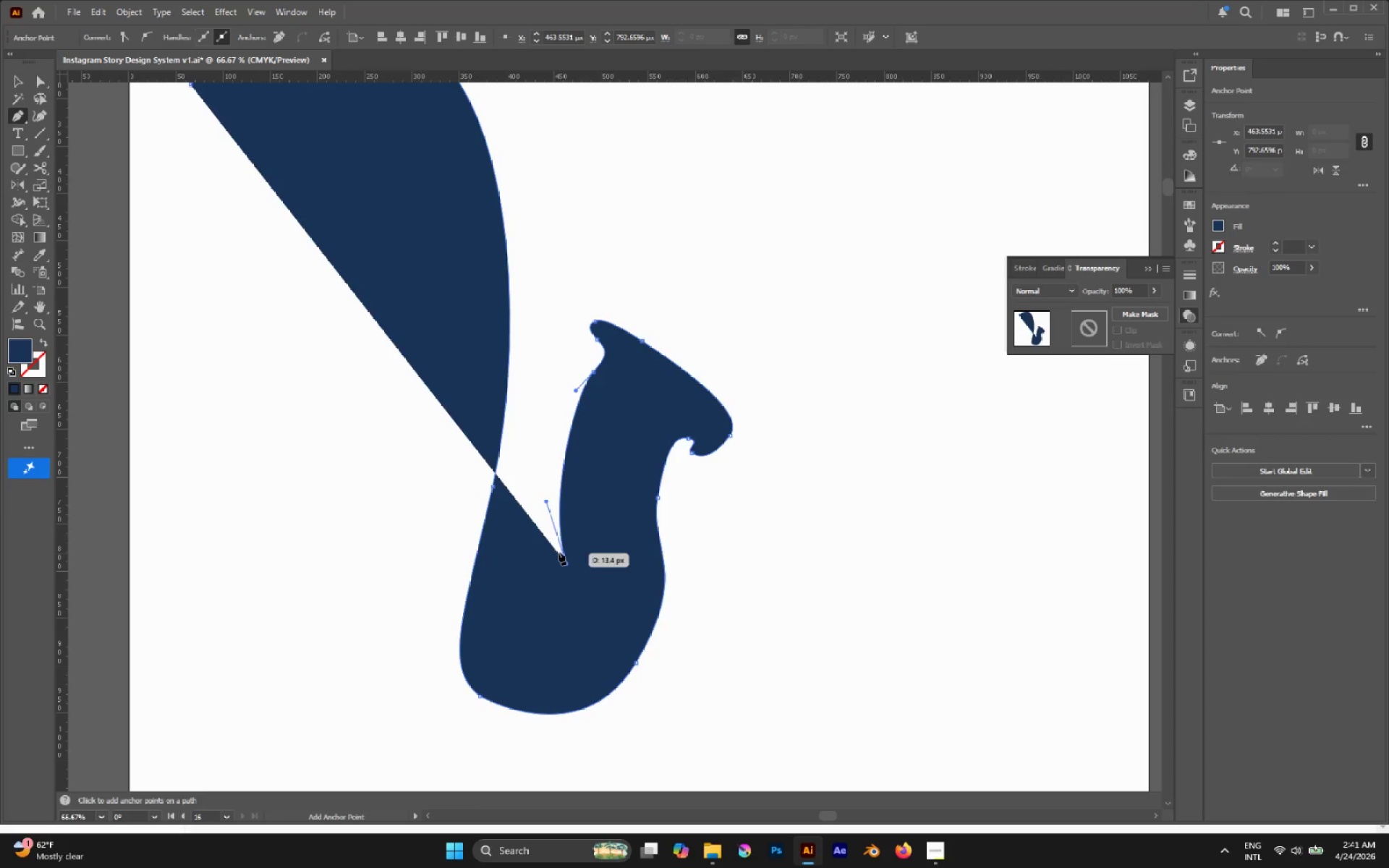 
left_click_drag(start_coordinate=[557, 549], to_coordinate=[545, 504])
 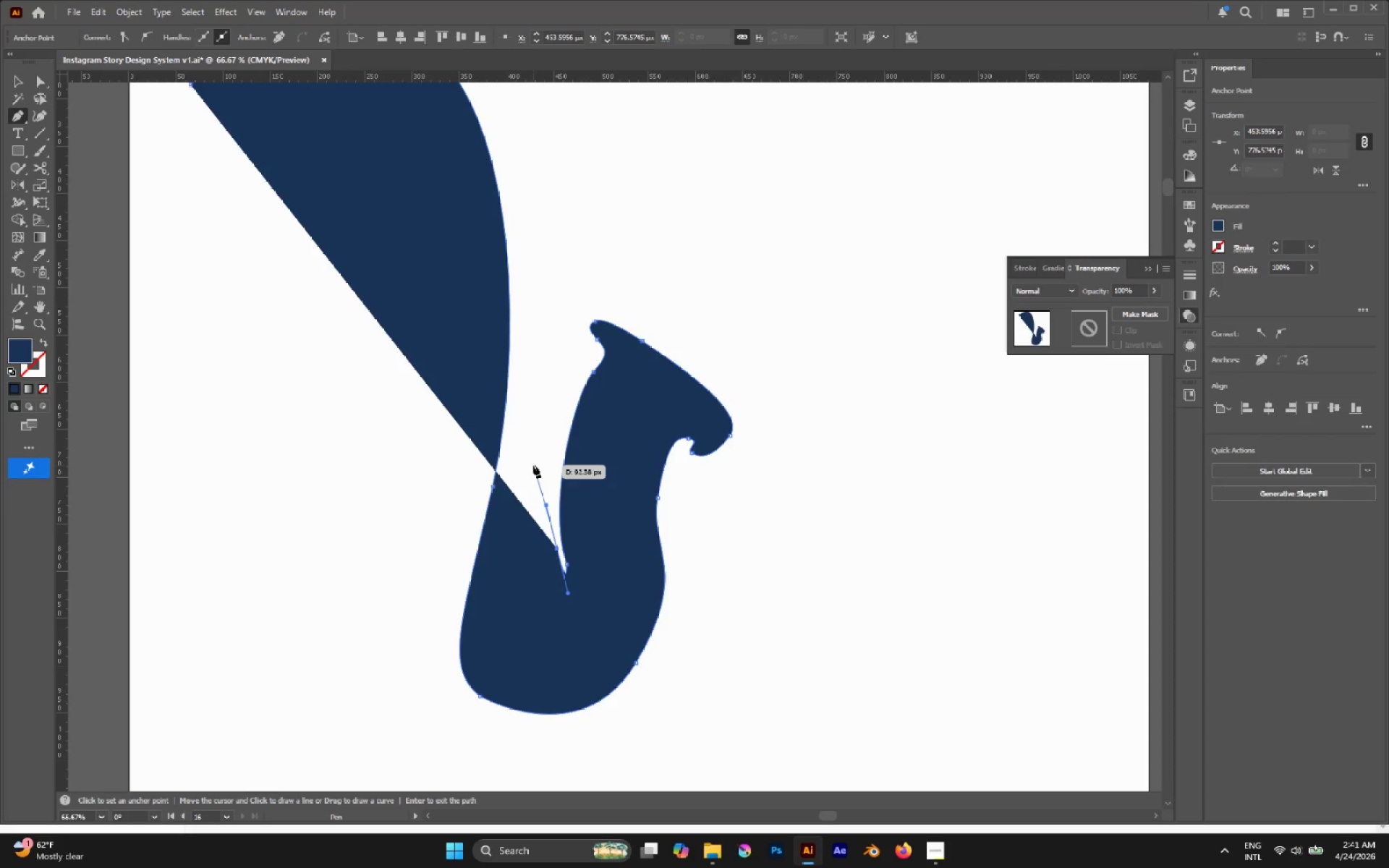 
hold_key(key=AltLeft, duration=0.81)
scroll: coordinate [528, 417], scroll_direction: up, amount: 3.0
 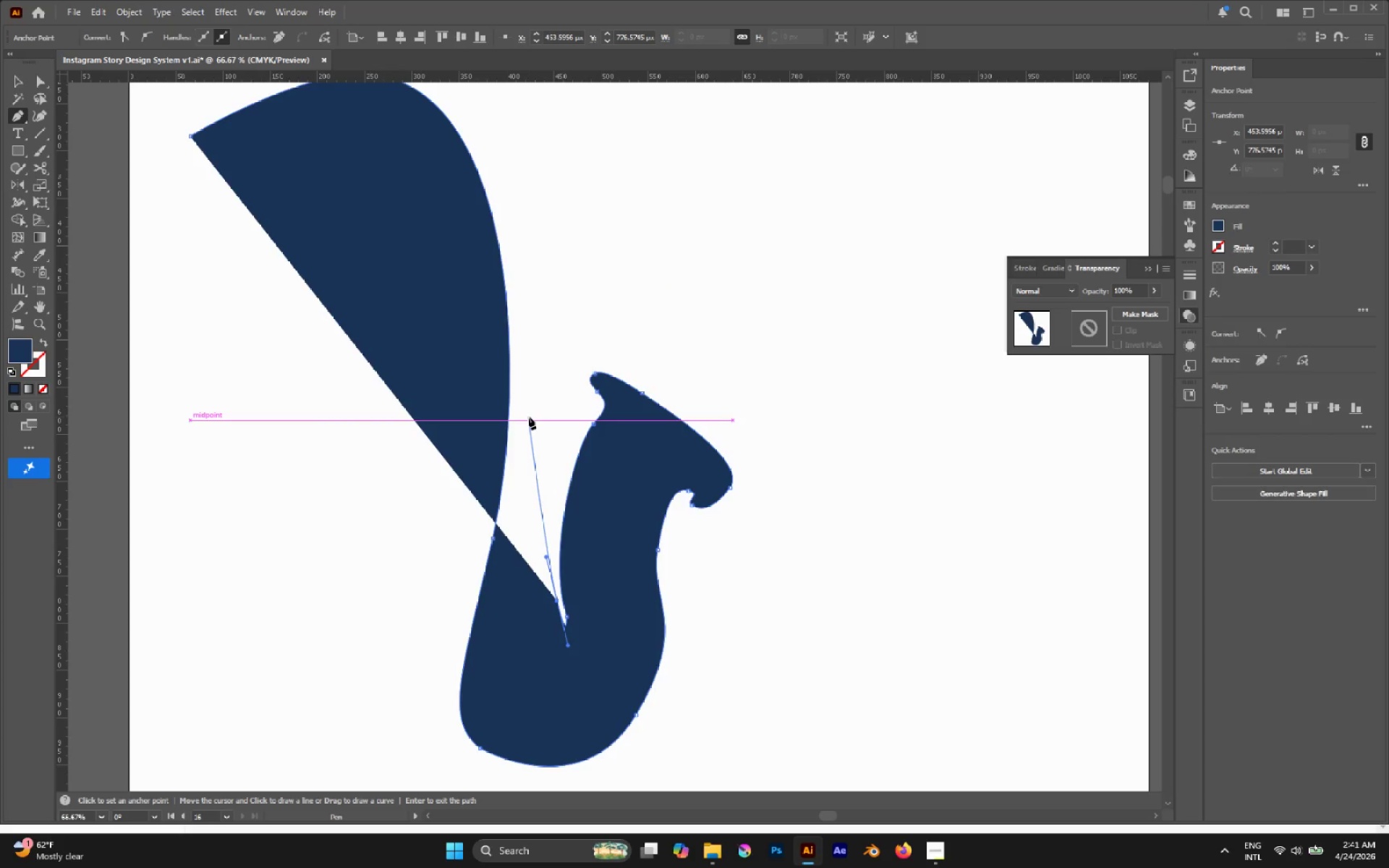 
hold_key(key=AltLeft, duration=0.47)
scroll: coordinate [528, 417], scroll_direction: down, amount: 2.0
 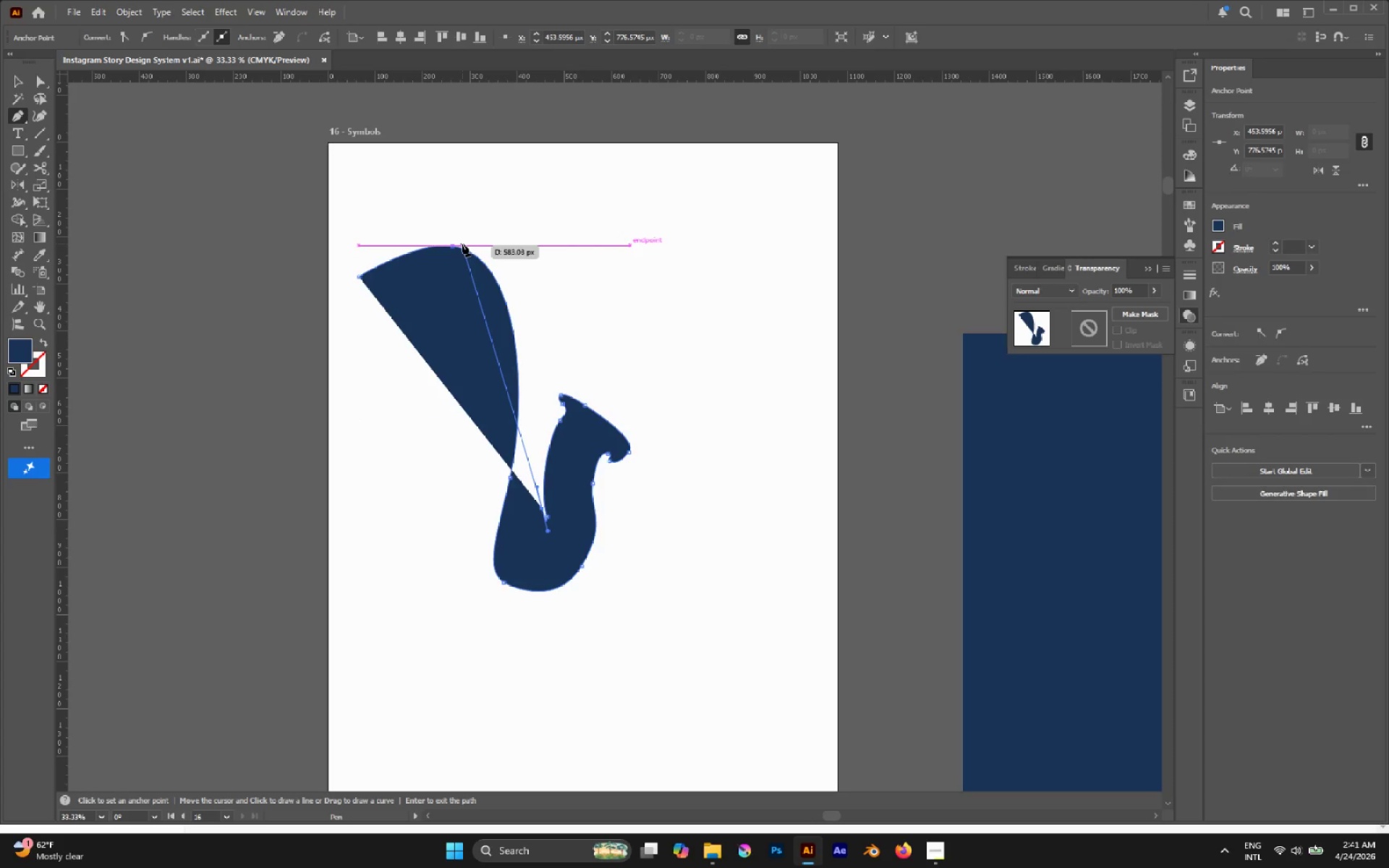 
left_click_drag(start_coordinate=[460, 242], to_coordinate=[354, 232])
 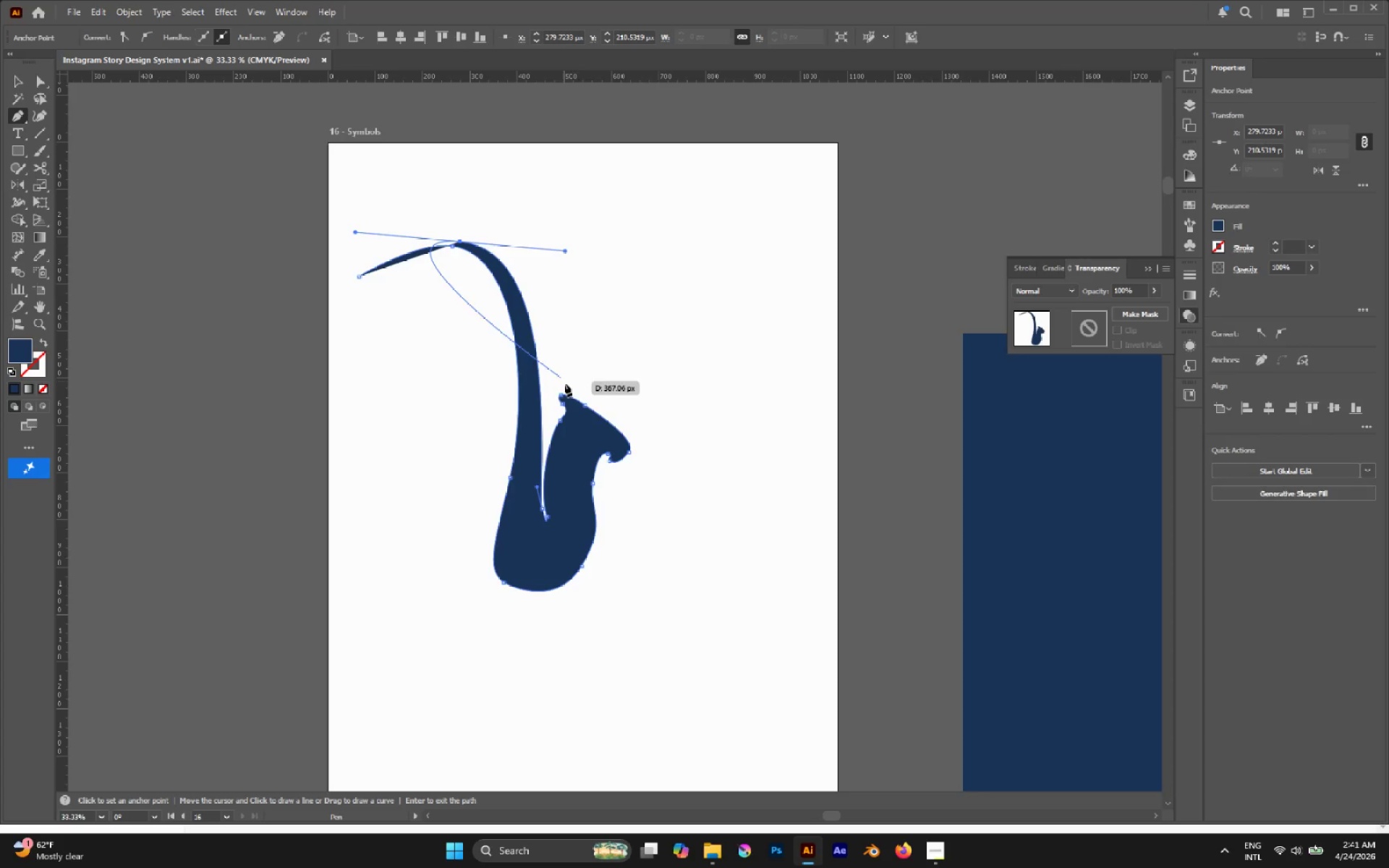 
key(A)
 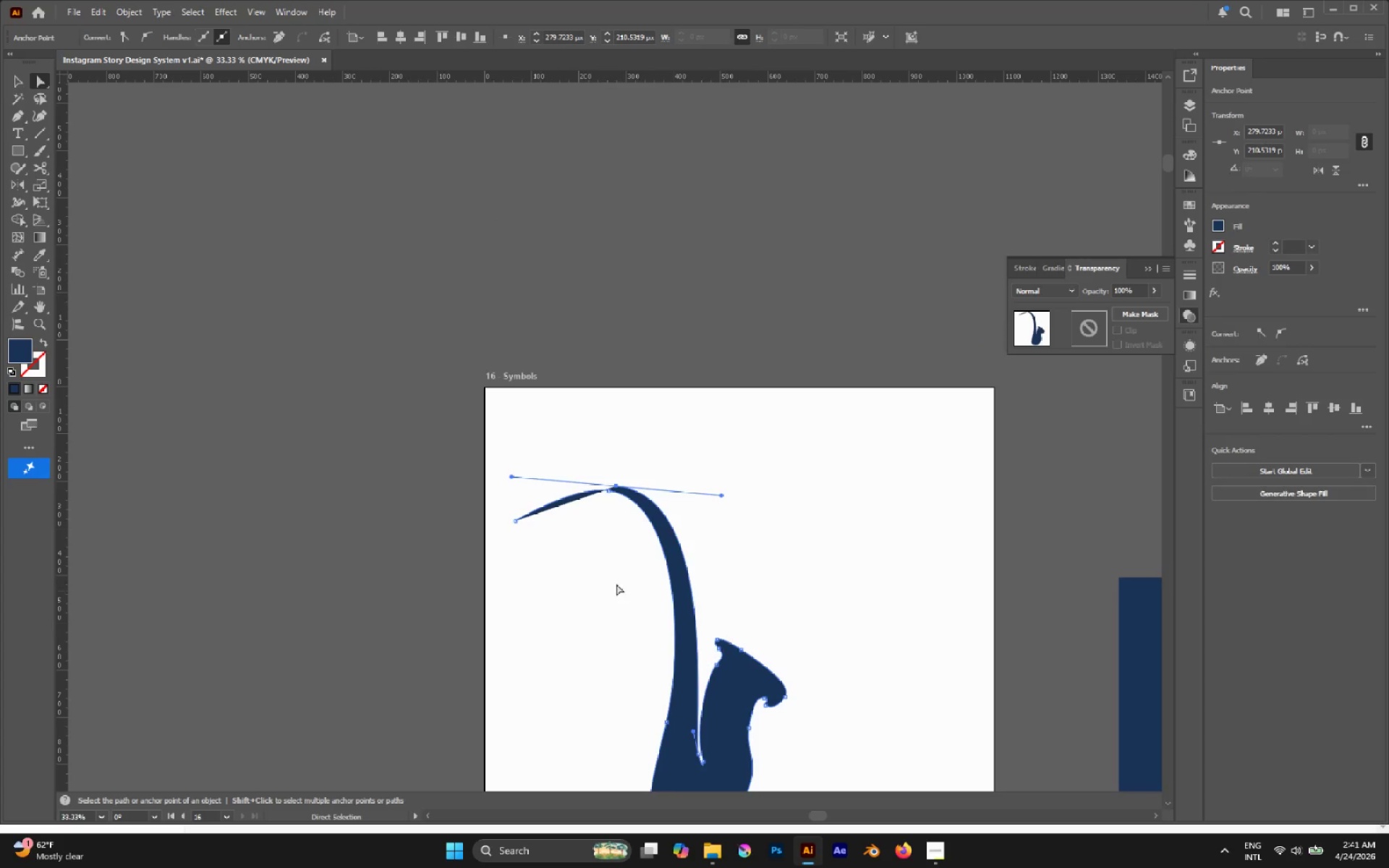 
key(P)
 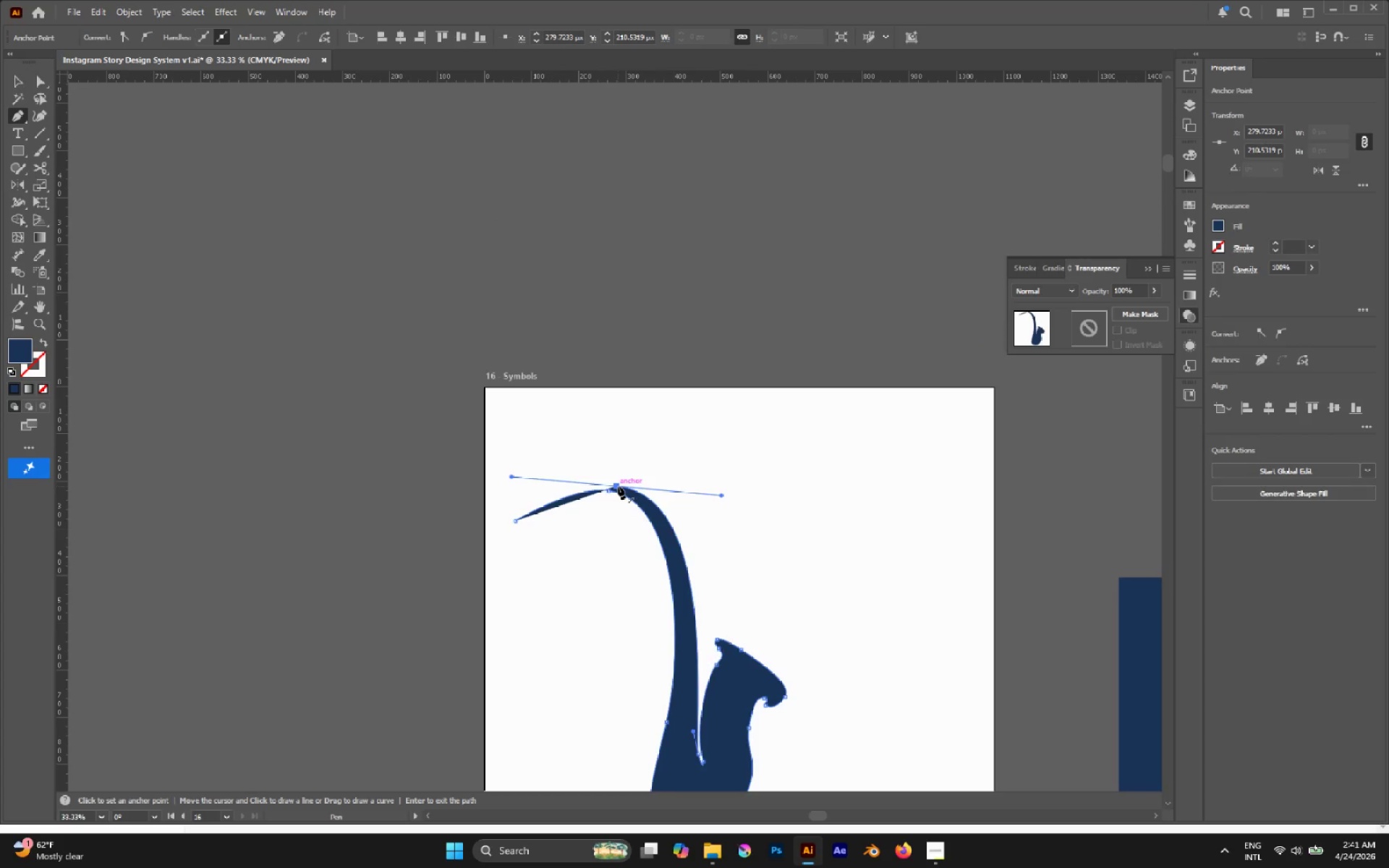 
left_click([618, 486])
 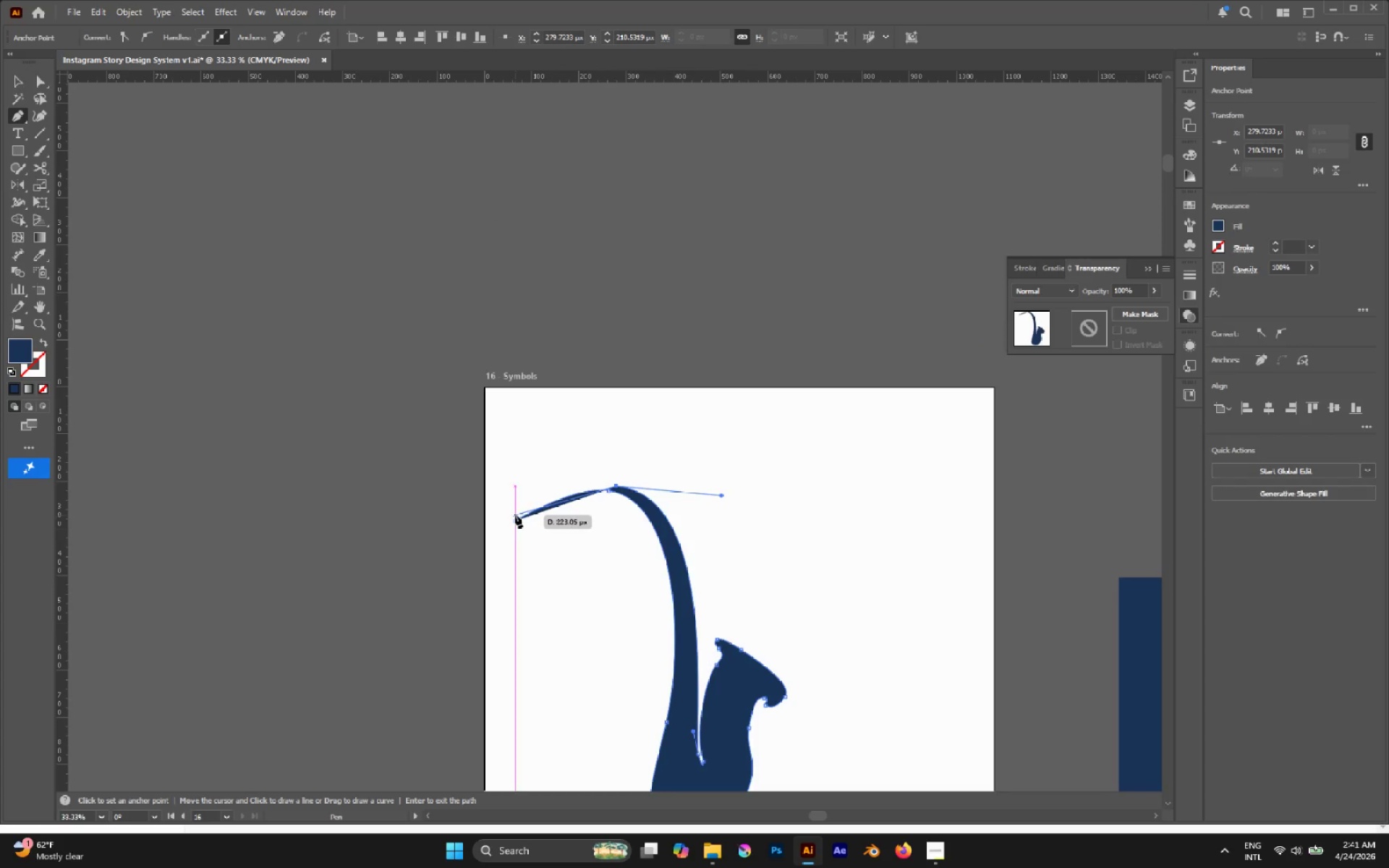 
left_click([515, 515])
 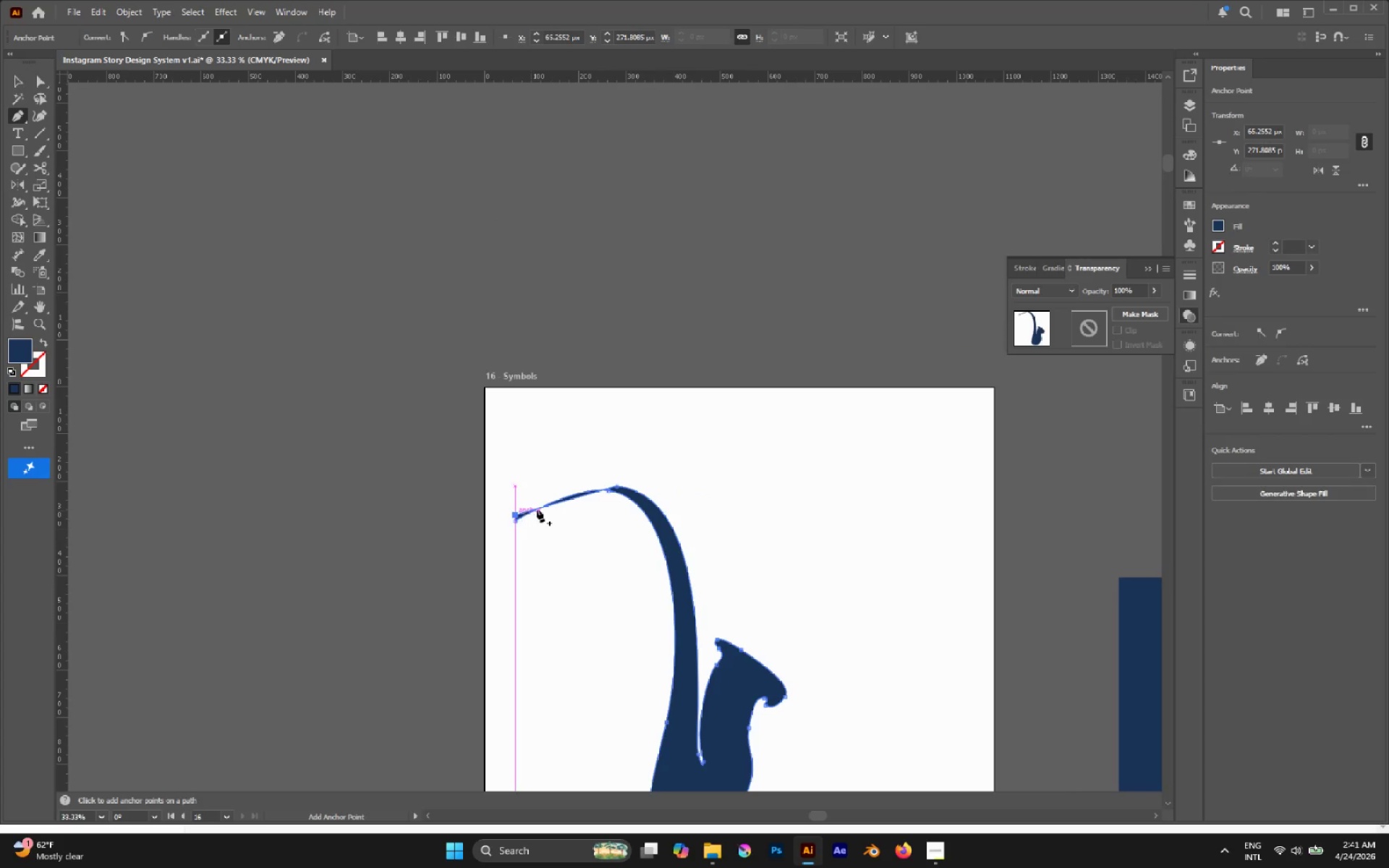 
hold_key(key=AltLeft, duration=0.52)
scroll: coordinate [548, 506], scroll_direction: up, amount: 4.0
 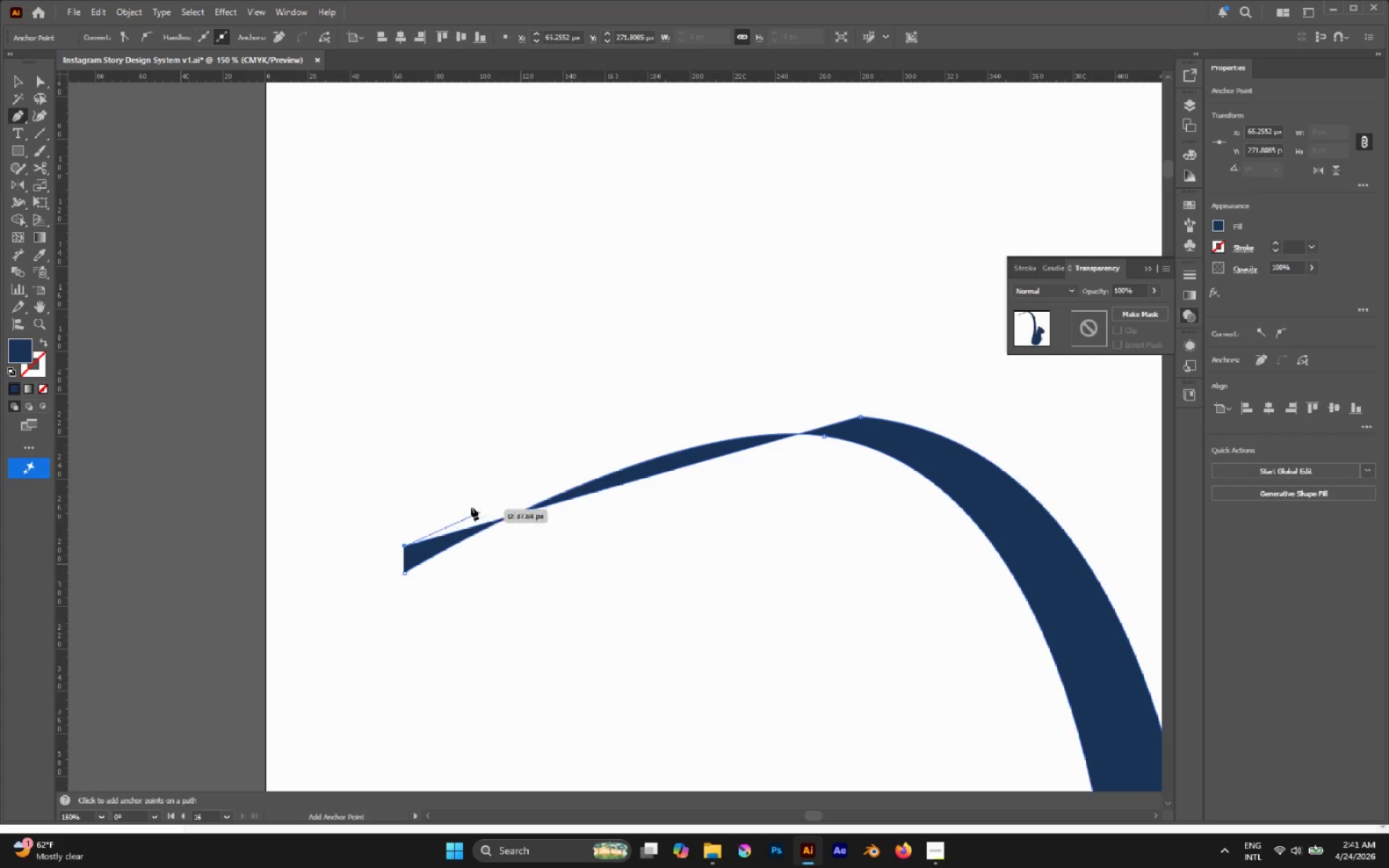 
left_click([711, 407])
 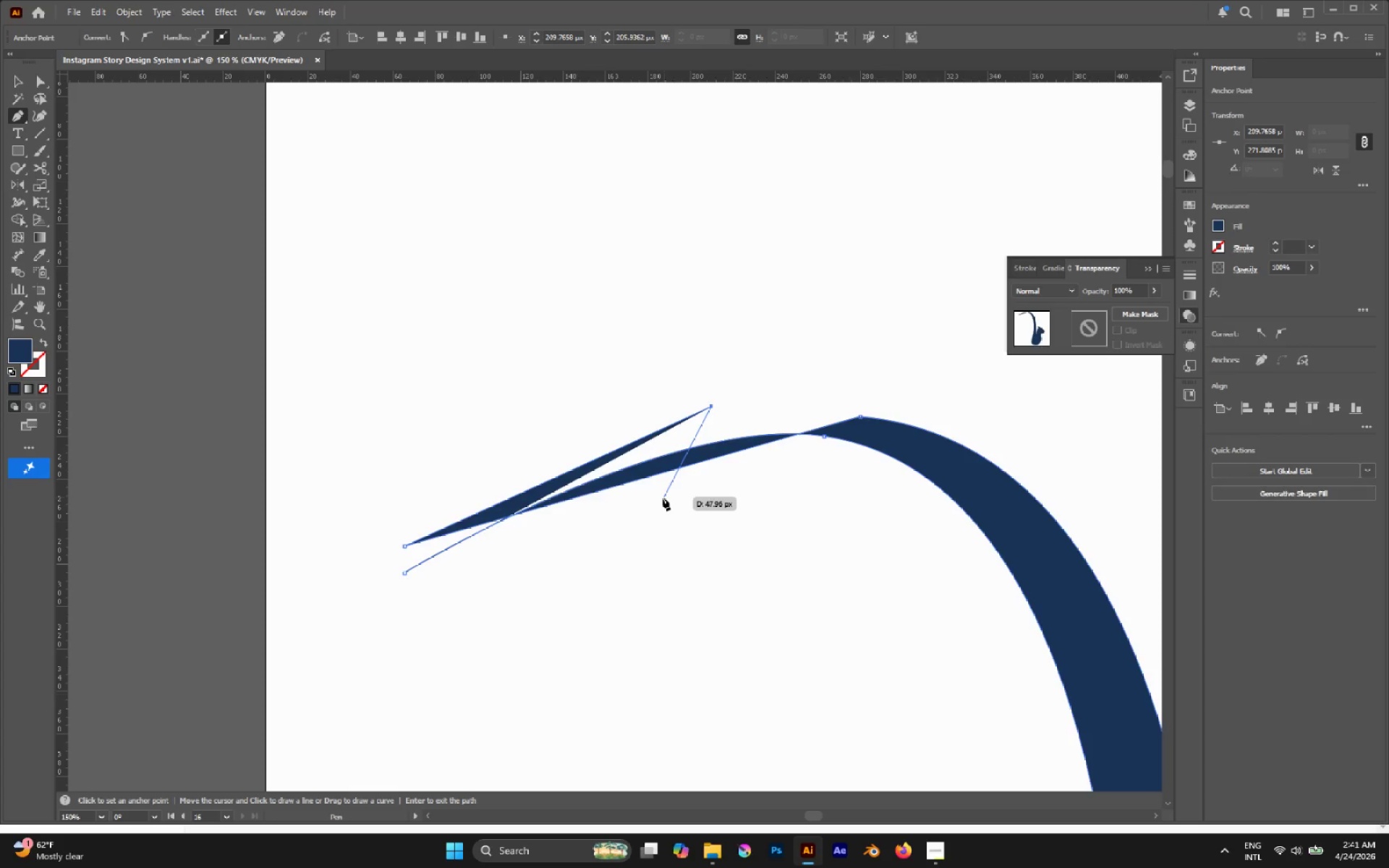 
key(Control+Z)
 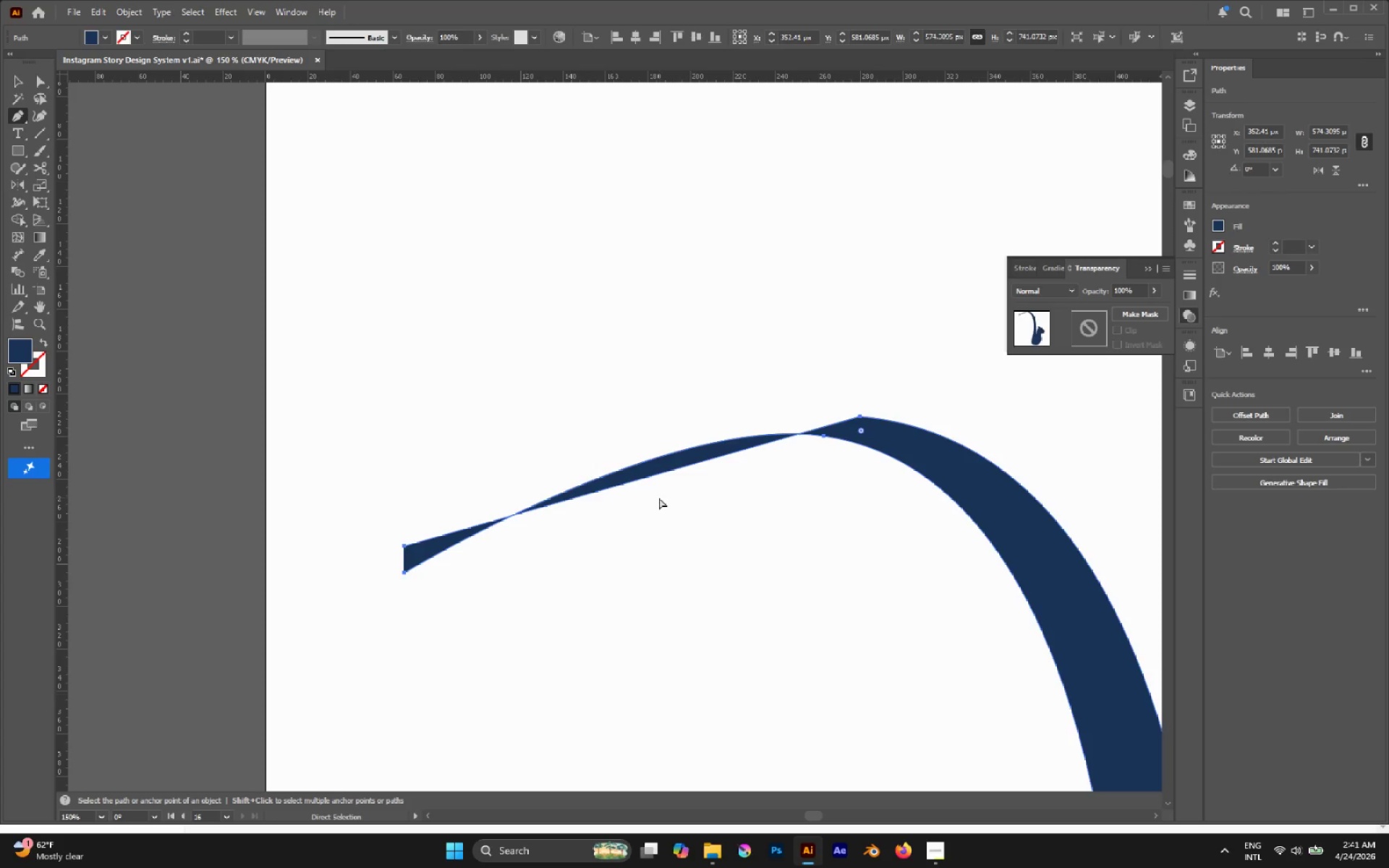 
key(Control+Z)
 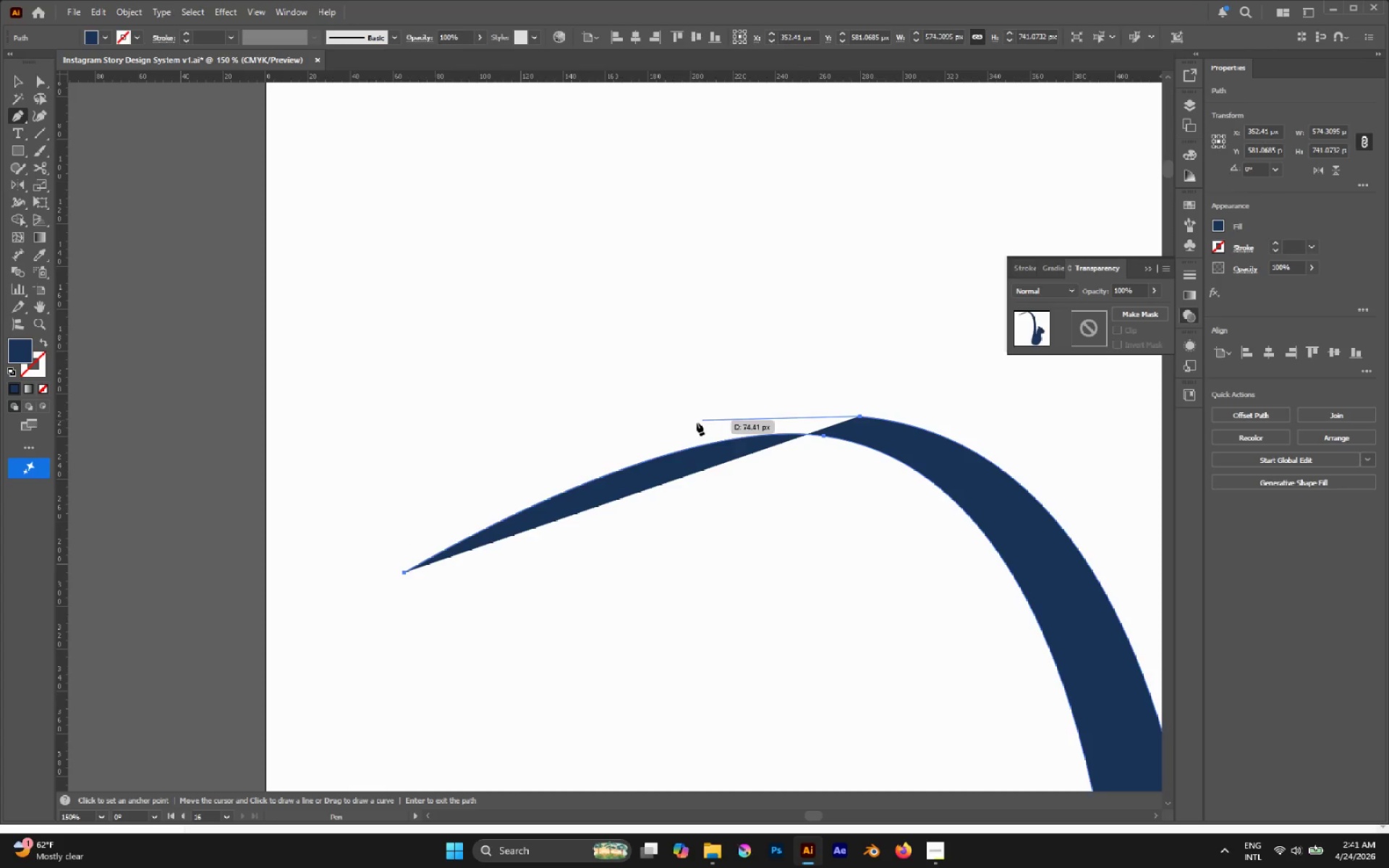 
left_click_drag(start_coordinate=[396, 555], to_coordinate=[279, 673])
 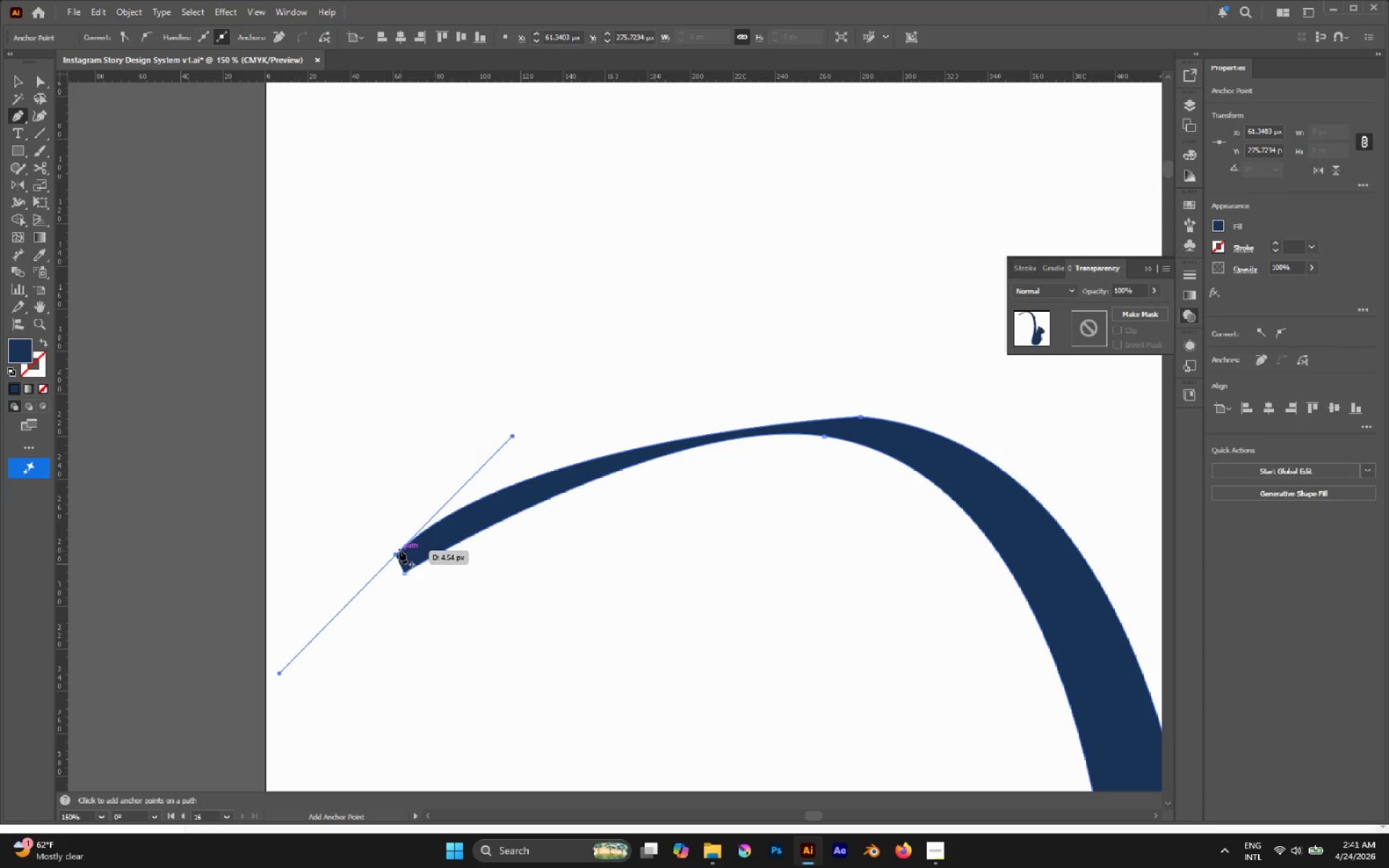 
left_click([393, 554])
 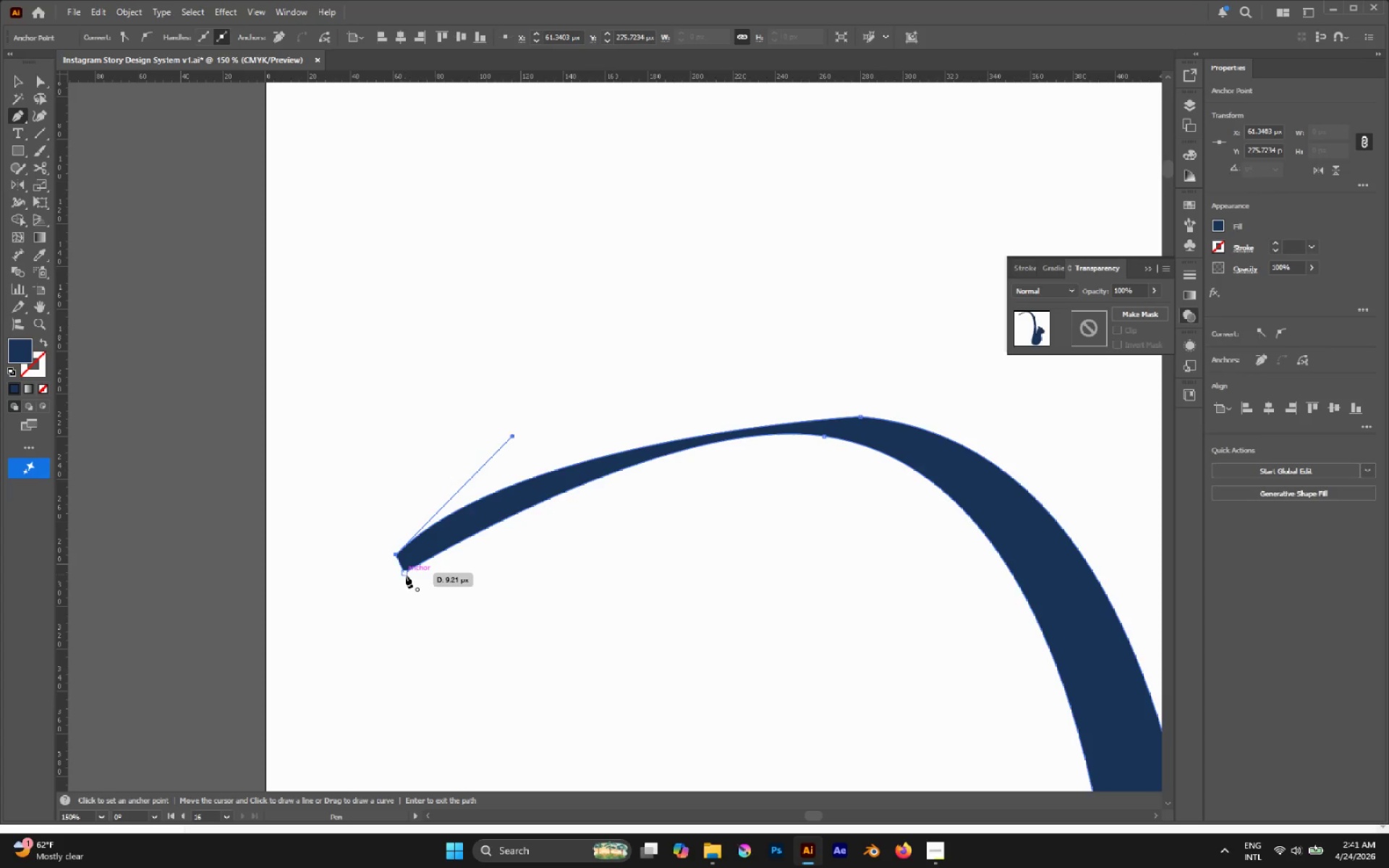 
left_click([405, 575])
 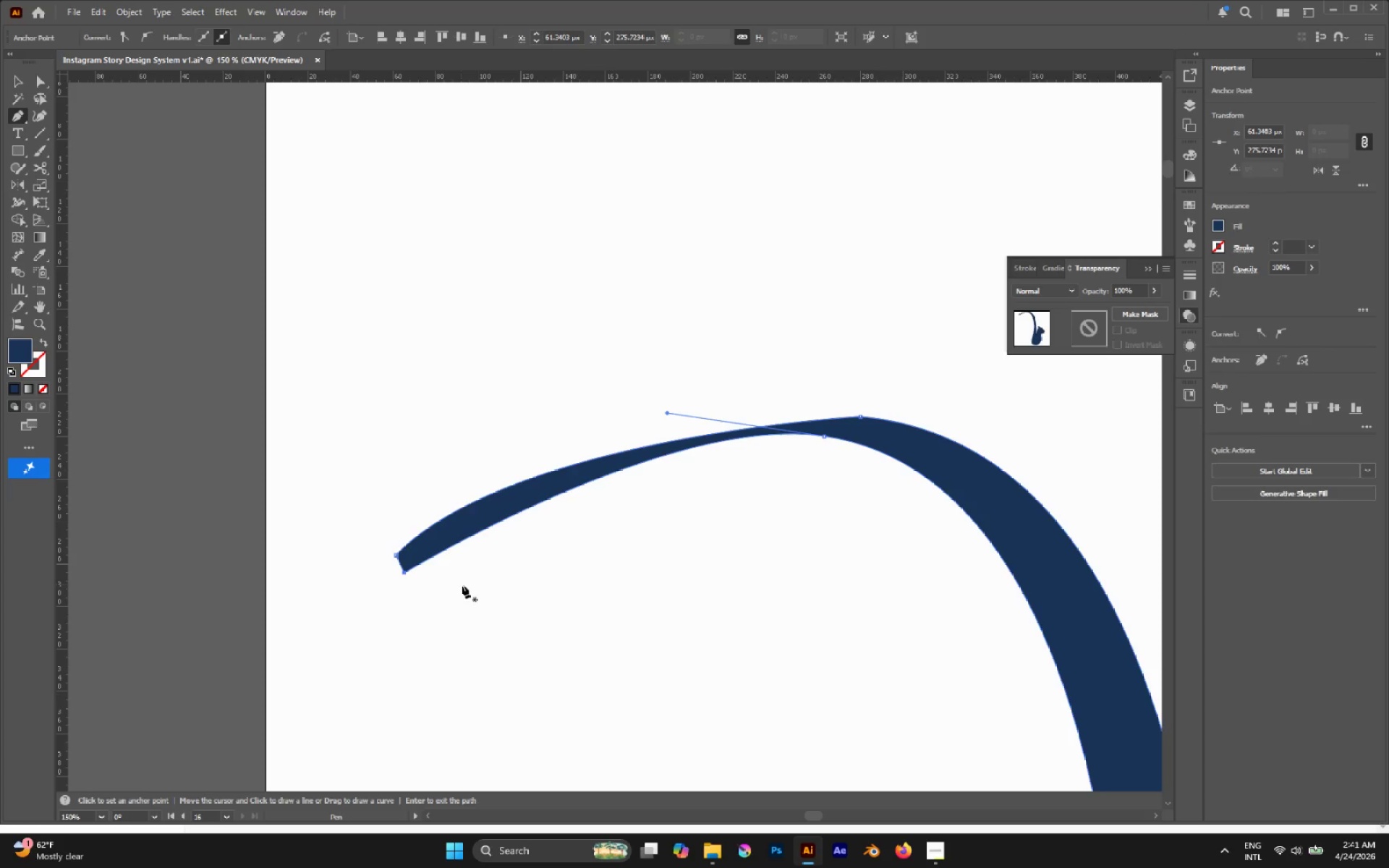 
key(Alt+AltLeft)
 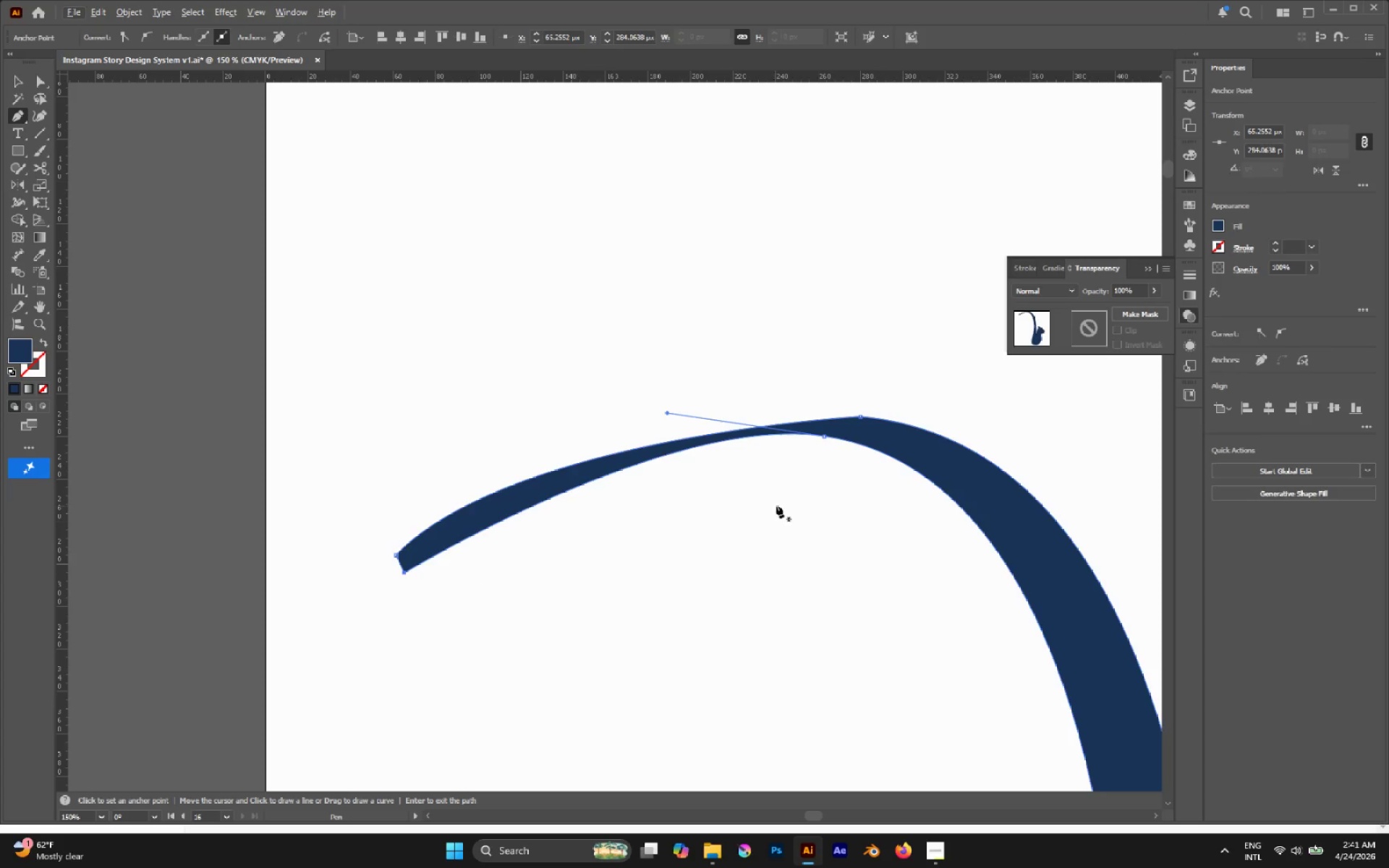 
key(A)
 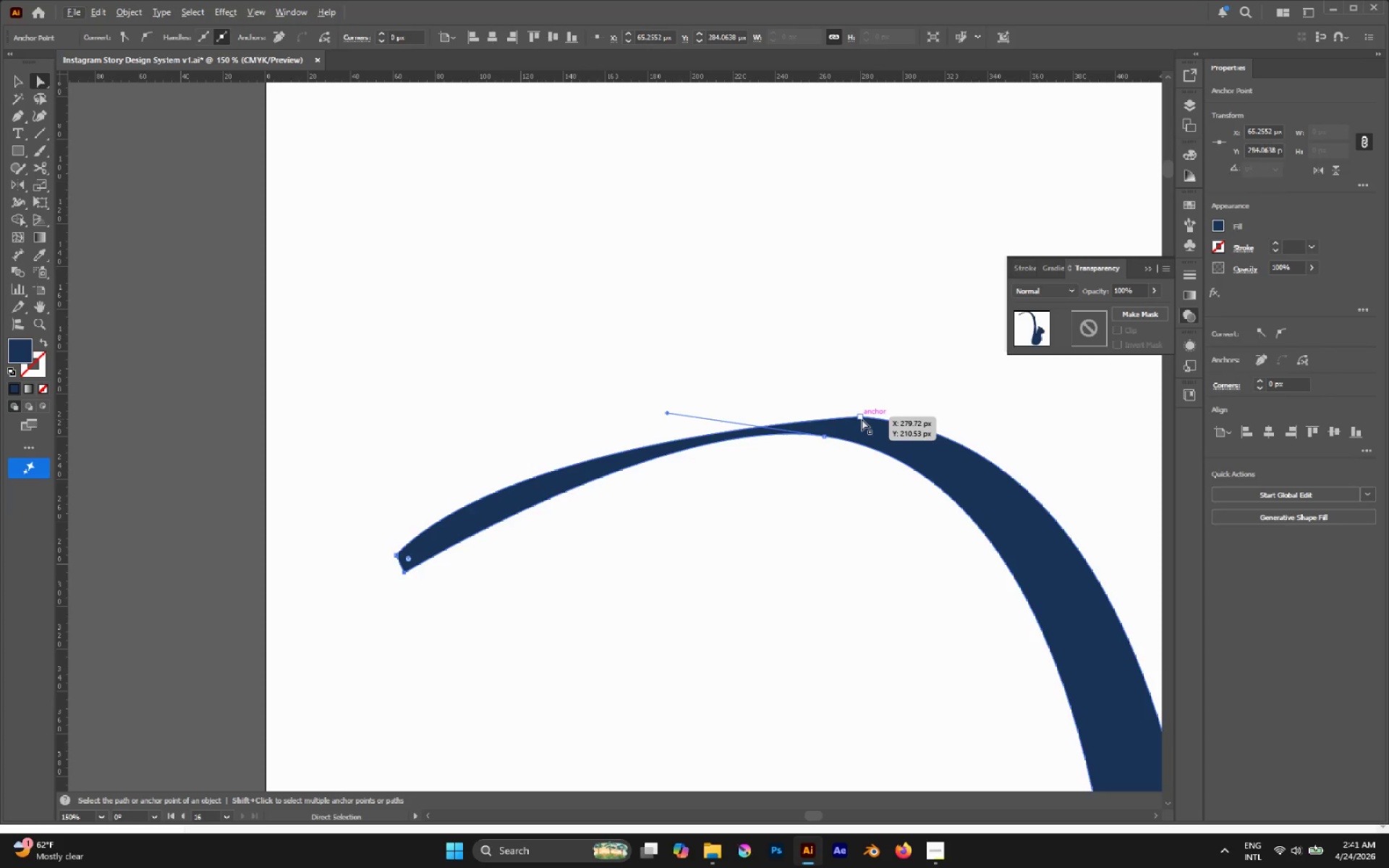 
left_click([862, 419])
 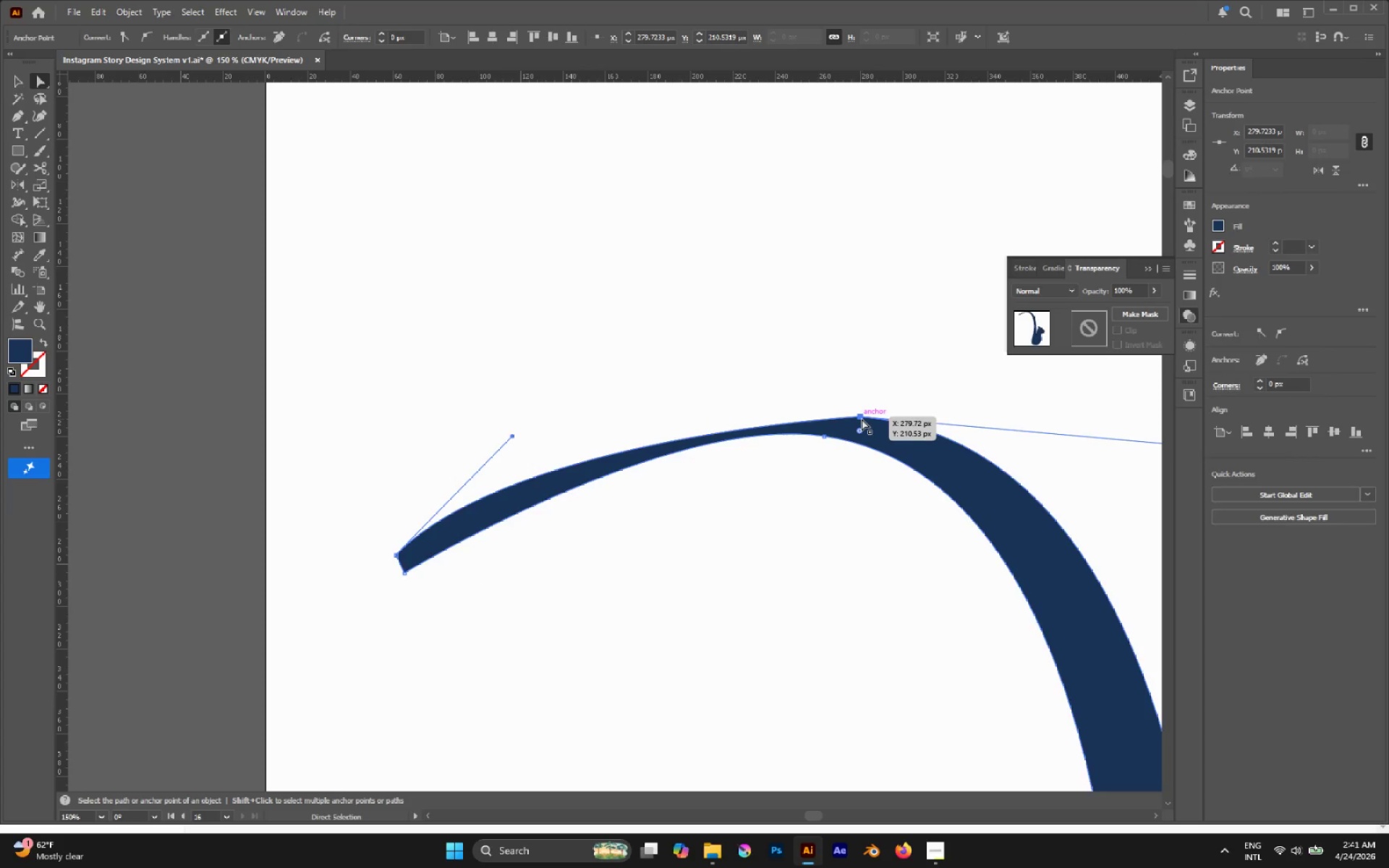 
left_click_drag(start_coordinate=[862, 419], to_coordinate=[846, 388])
 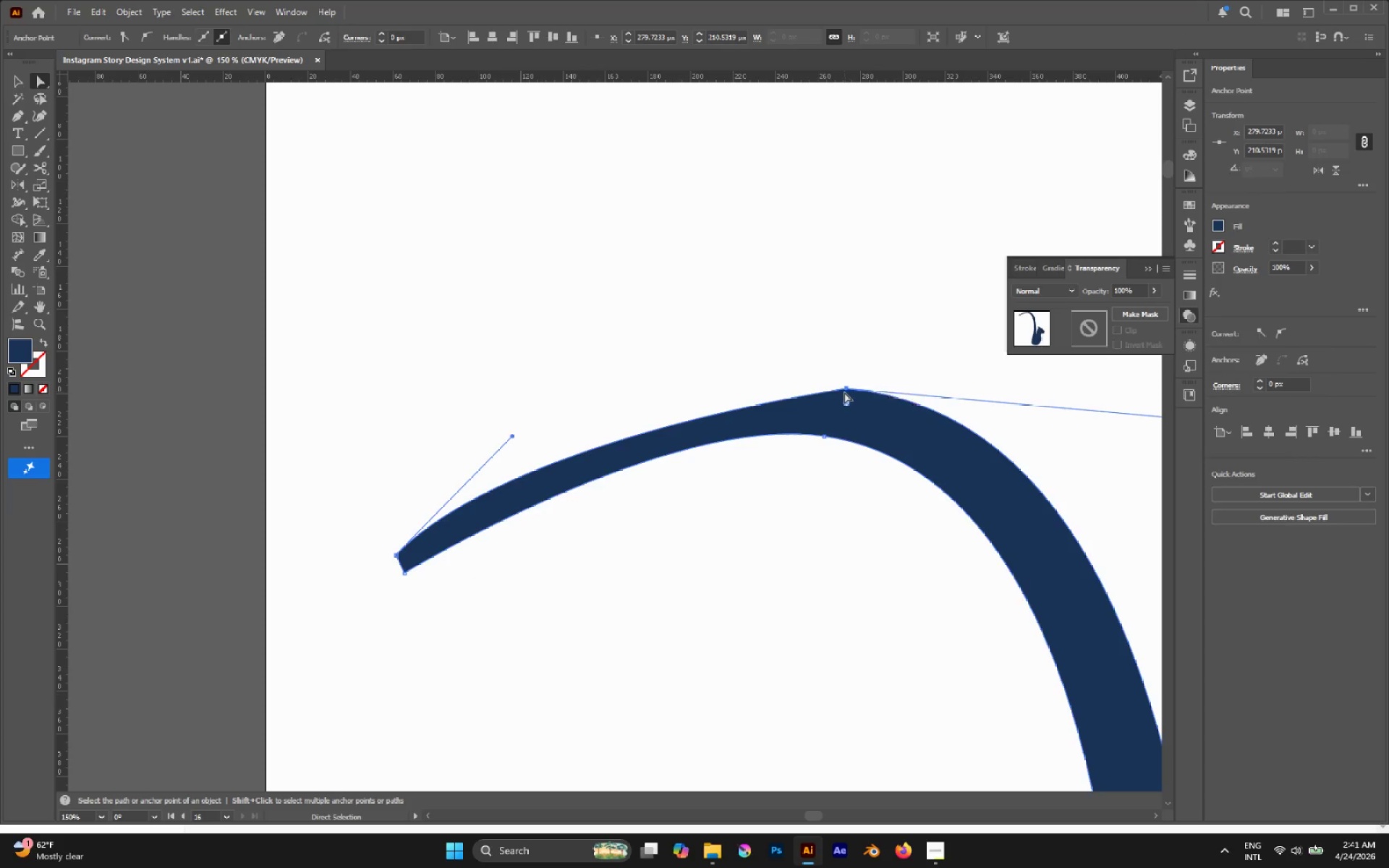 
type(xx)
 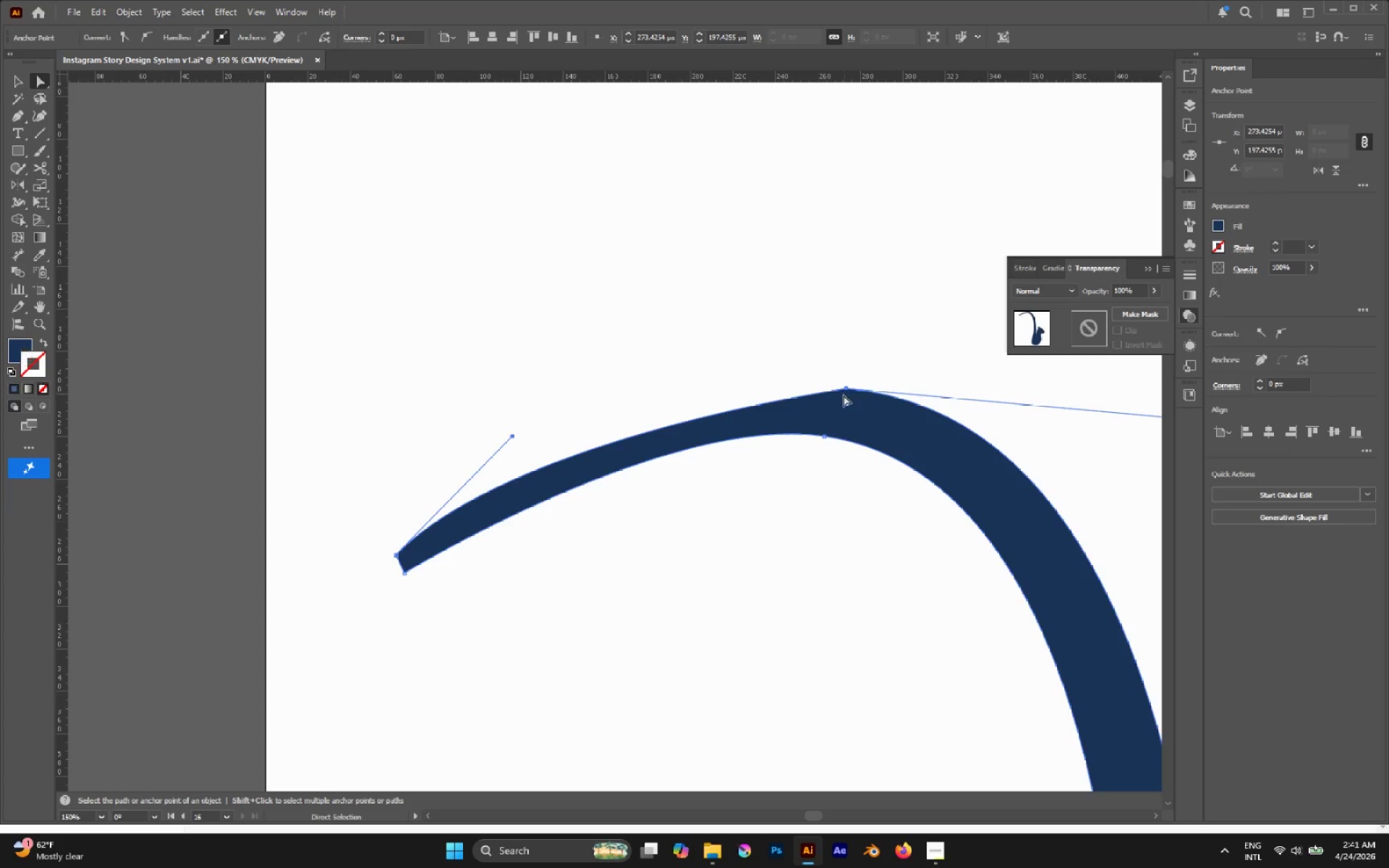 
hold_key(key=AltLeft, duration=0.91)
scroll: coordinate [834, 414], scroll_direction: down, amount: 7.0
 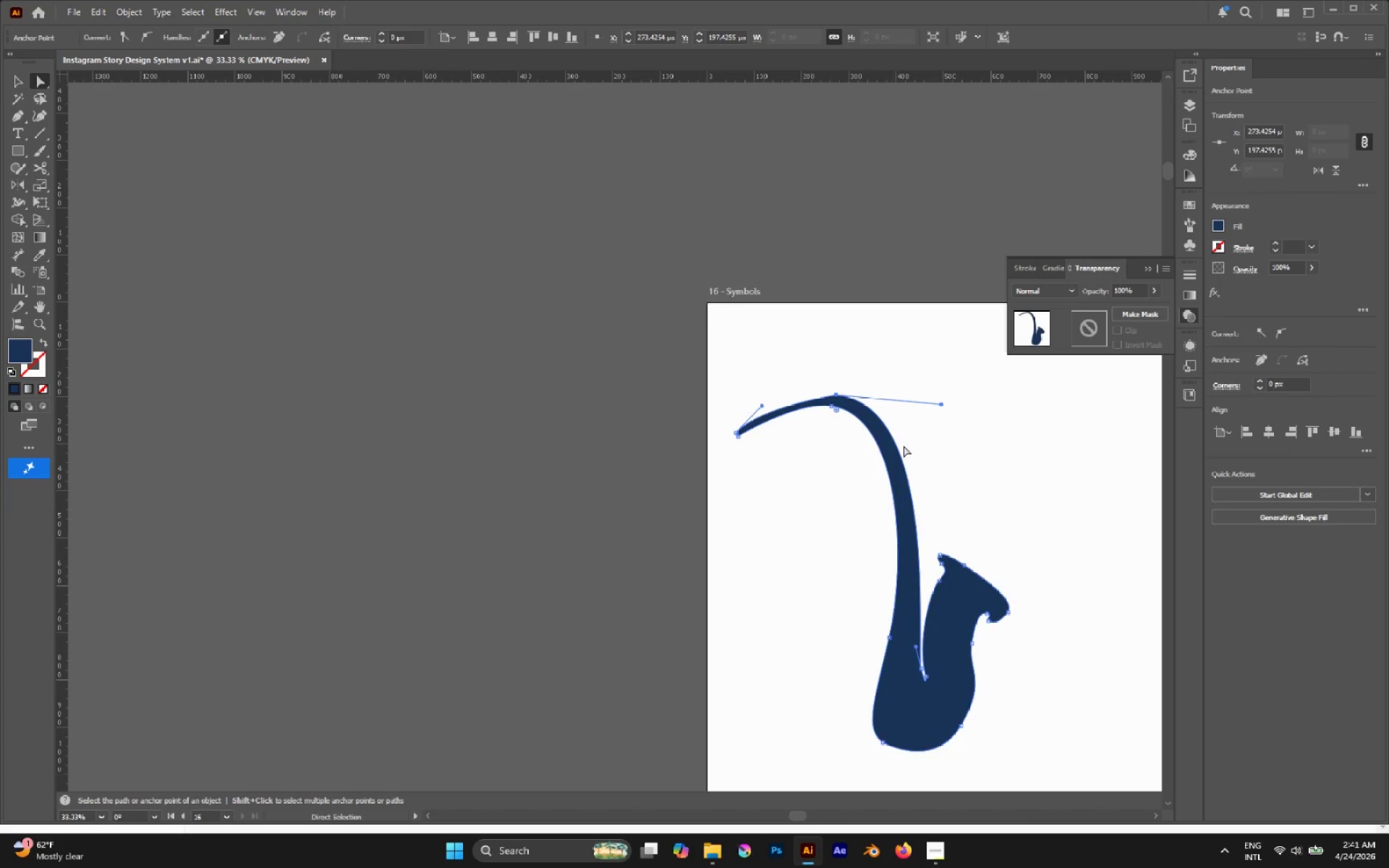 
left_click([941, 446])
 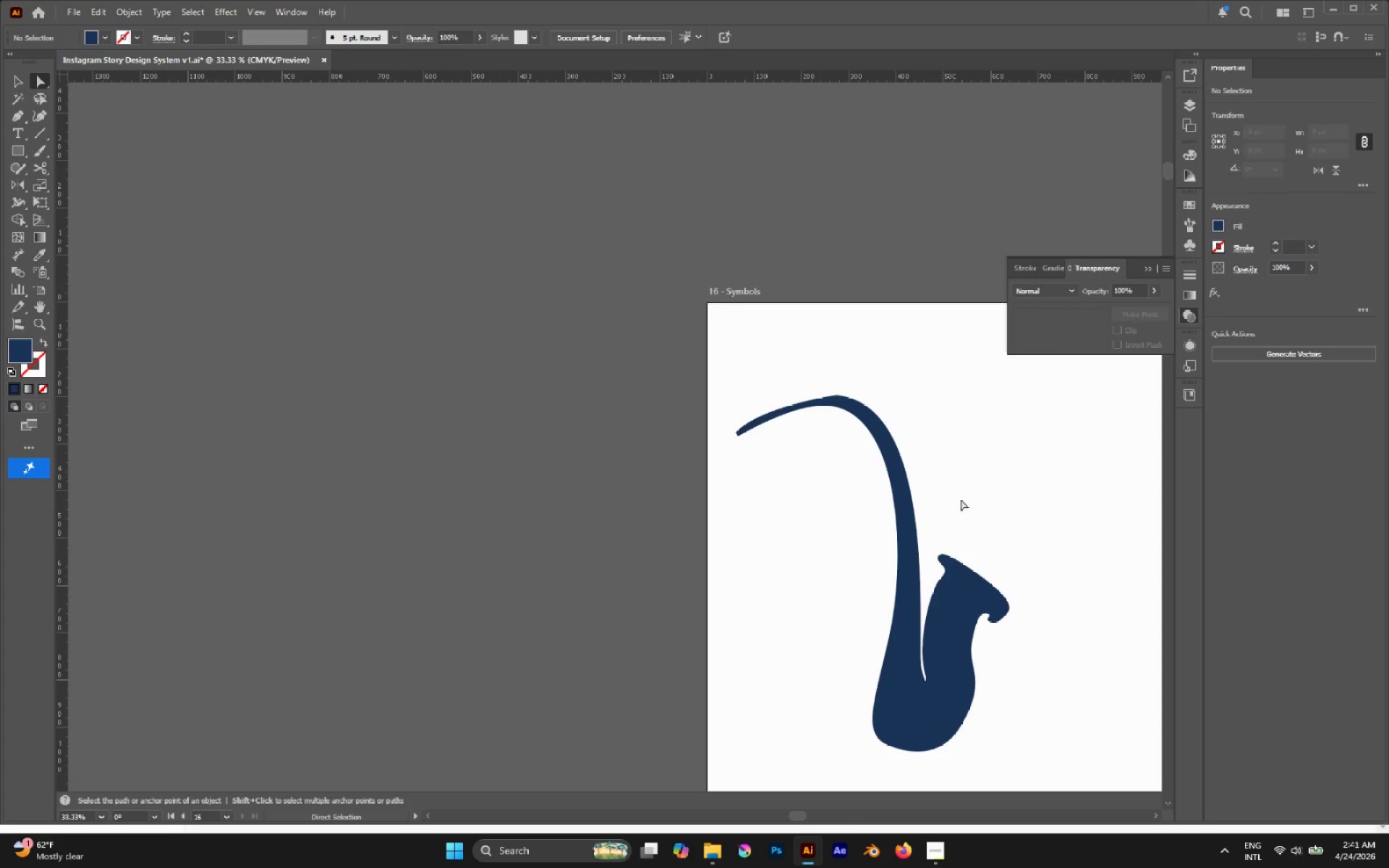 
scroll: coordinate [971, 566], scroll_direction: down, amount: 3.0
 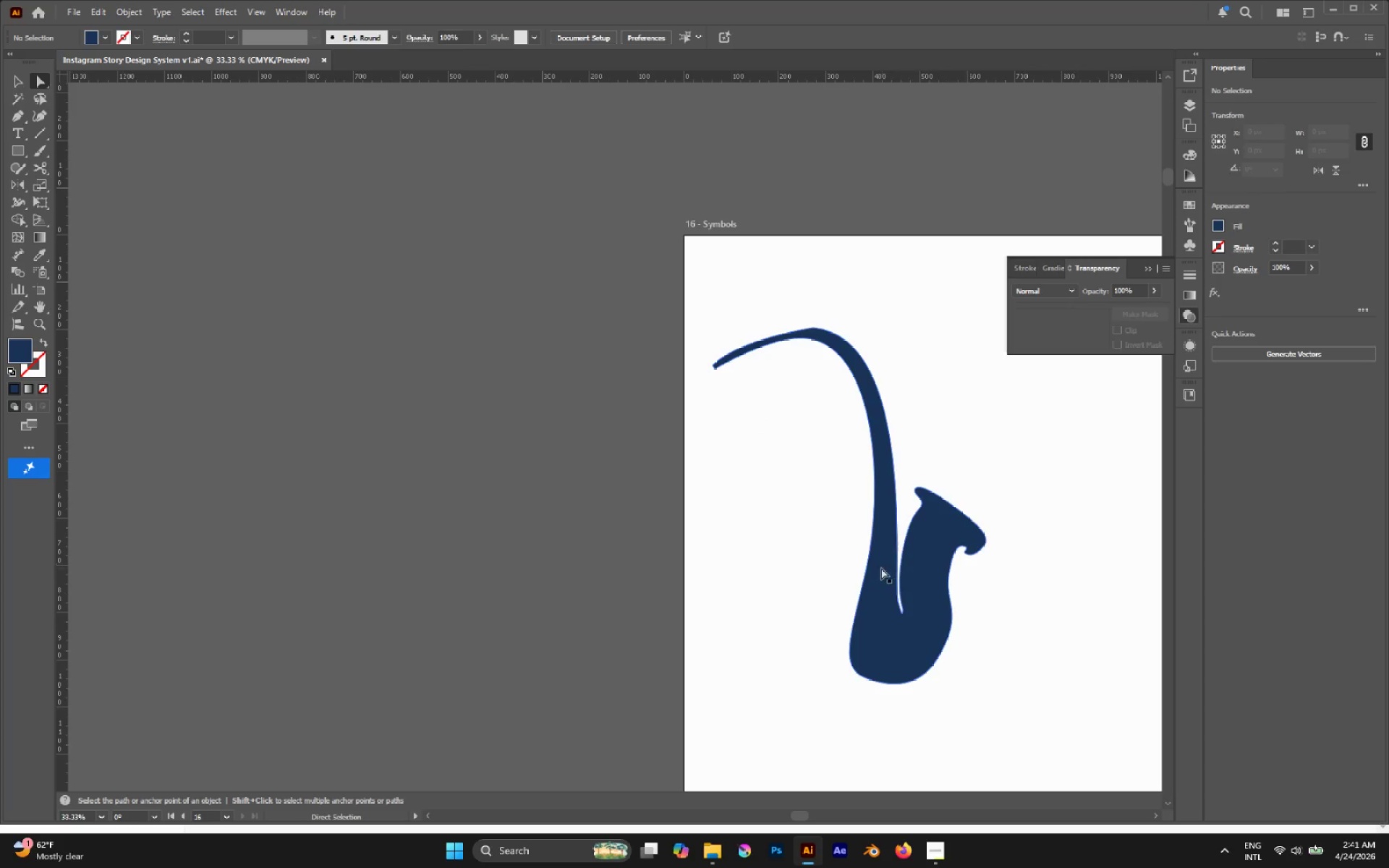 
left_click([878, 567])
 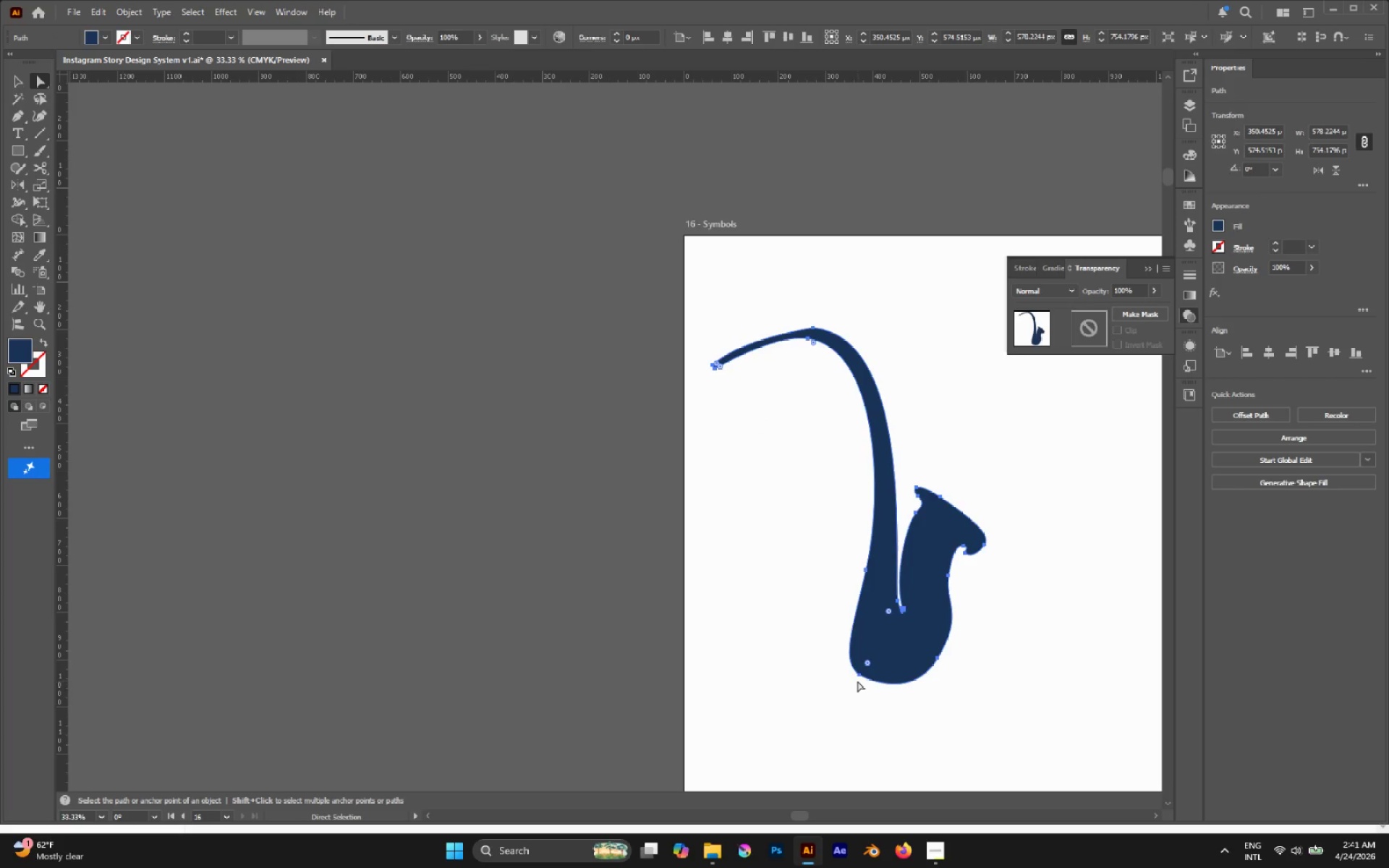 
left_click([859, 675])
 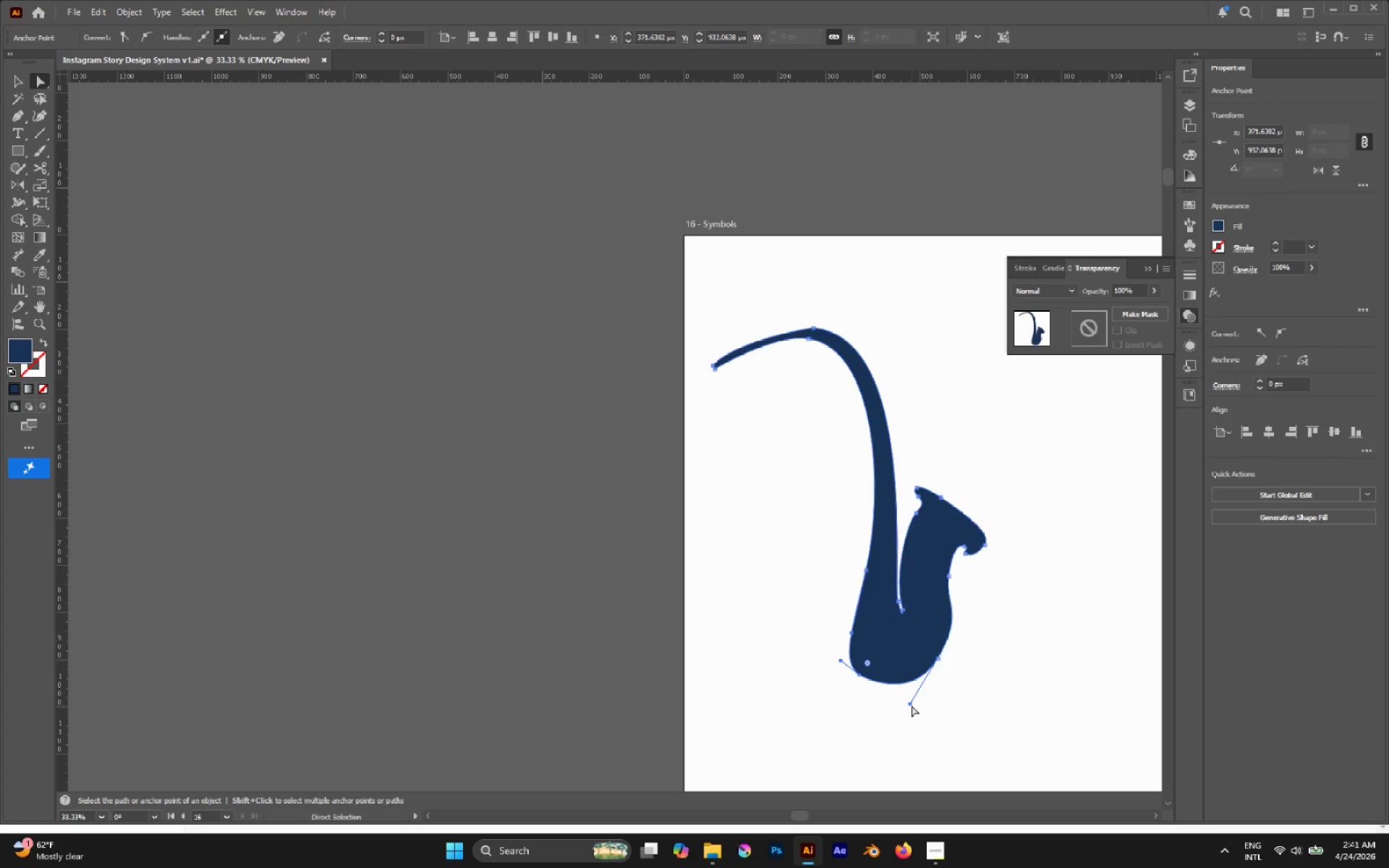 
left_click_drag(start_coordinate=[910, 705], to_coordinate=[906, 705])
 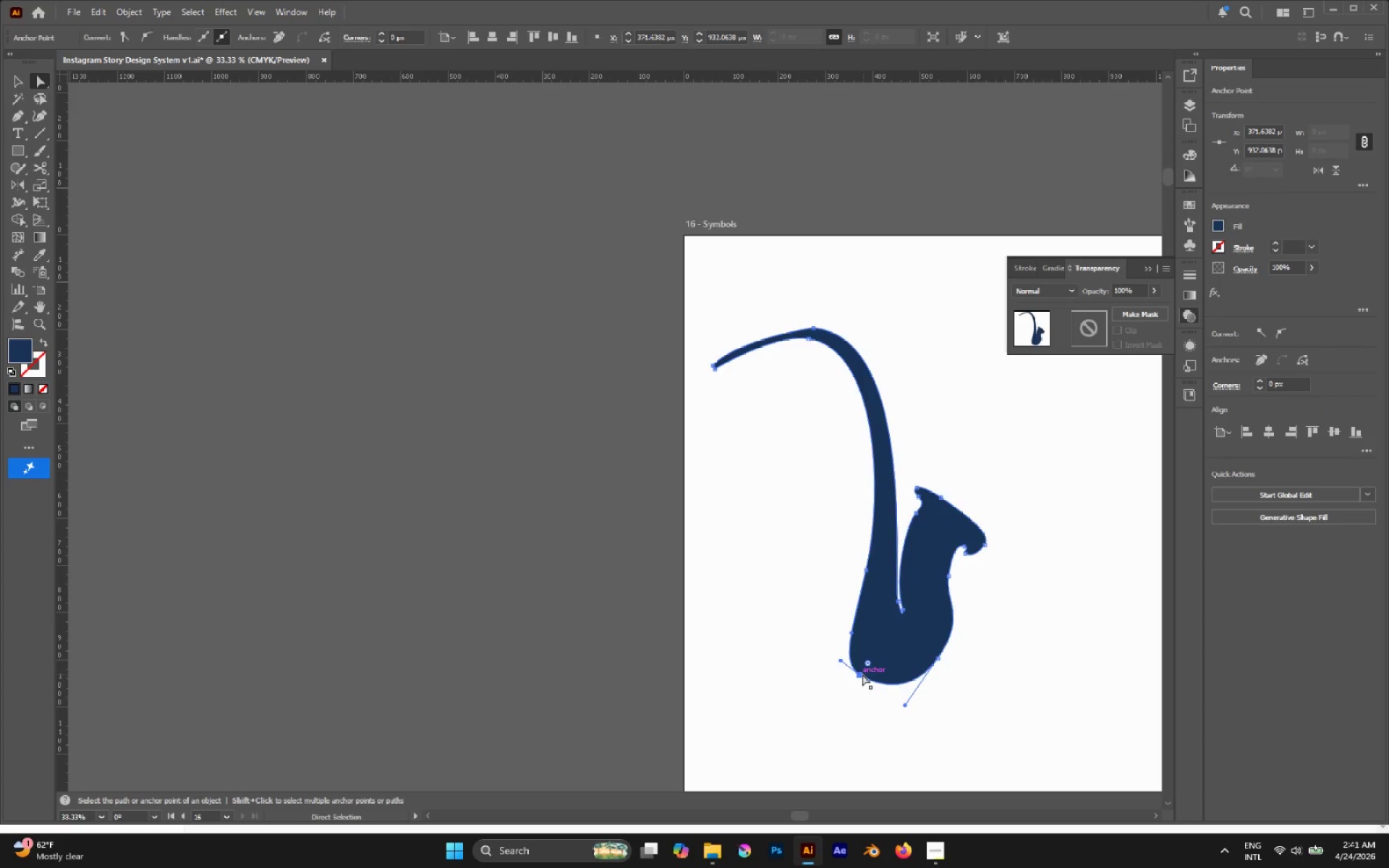 
left_click([861, 676])
 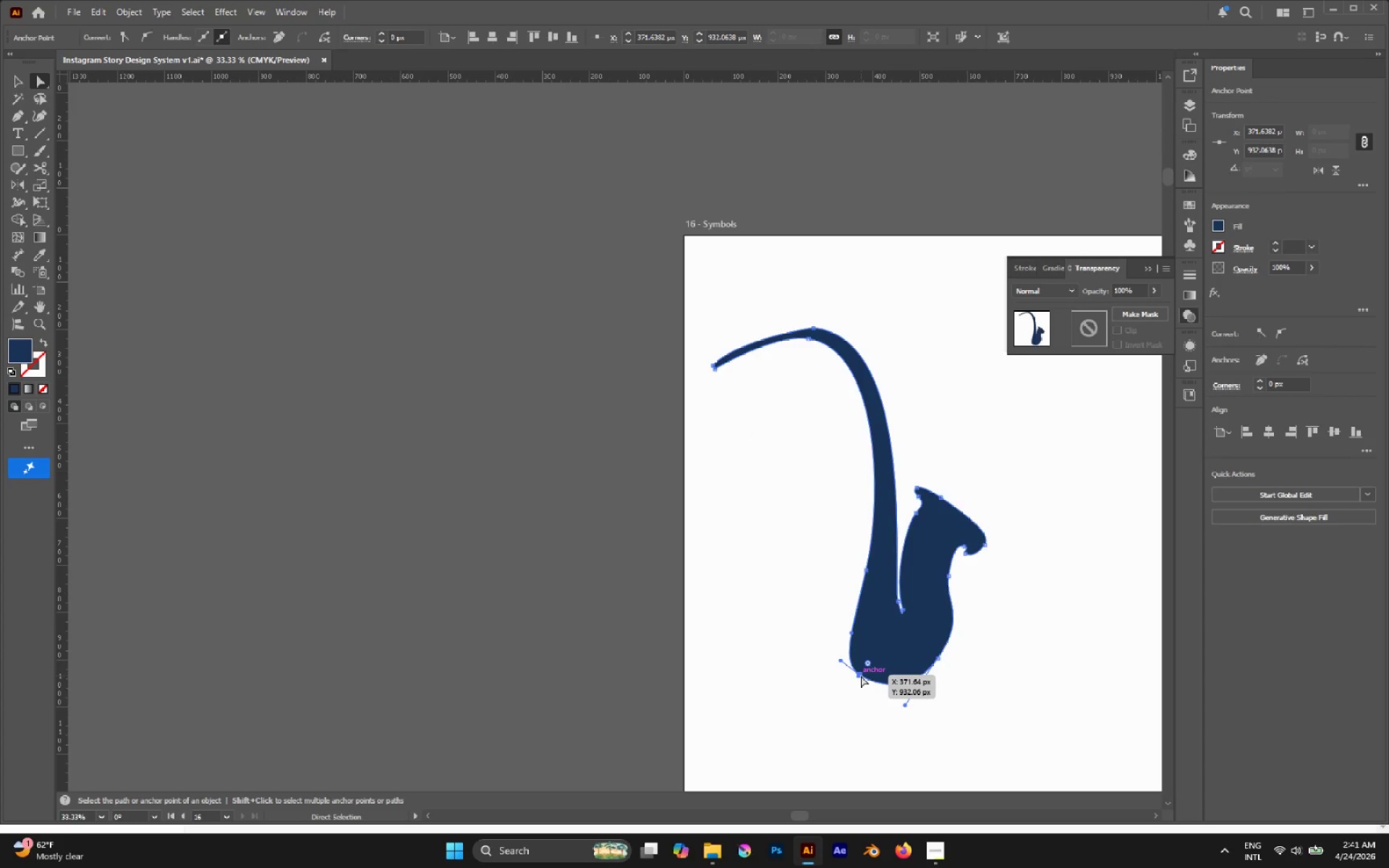 
left_click_drag(start_coordinate=[861, 676], to_coordinate=[866, 680])
 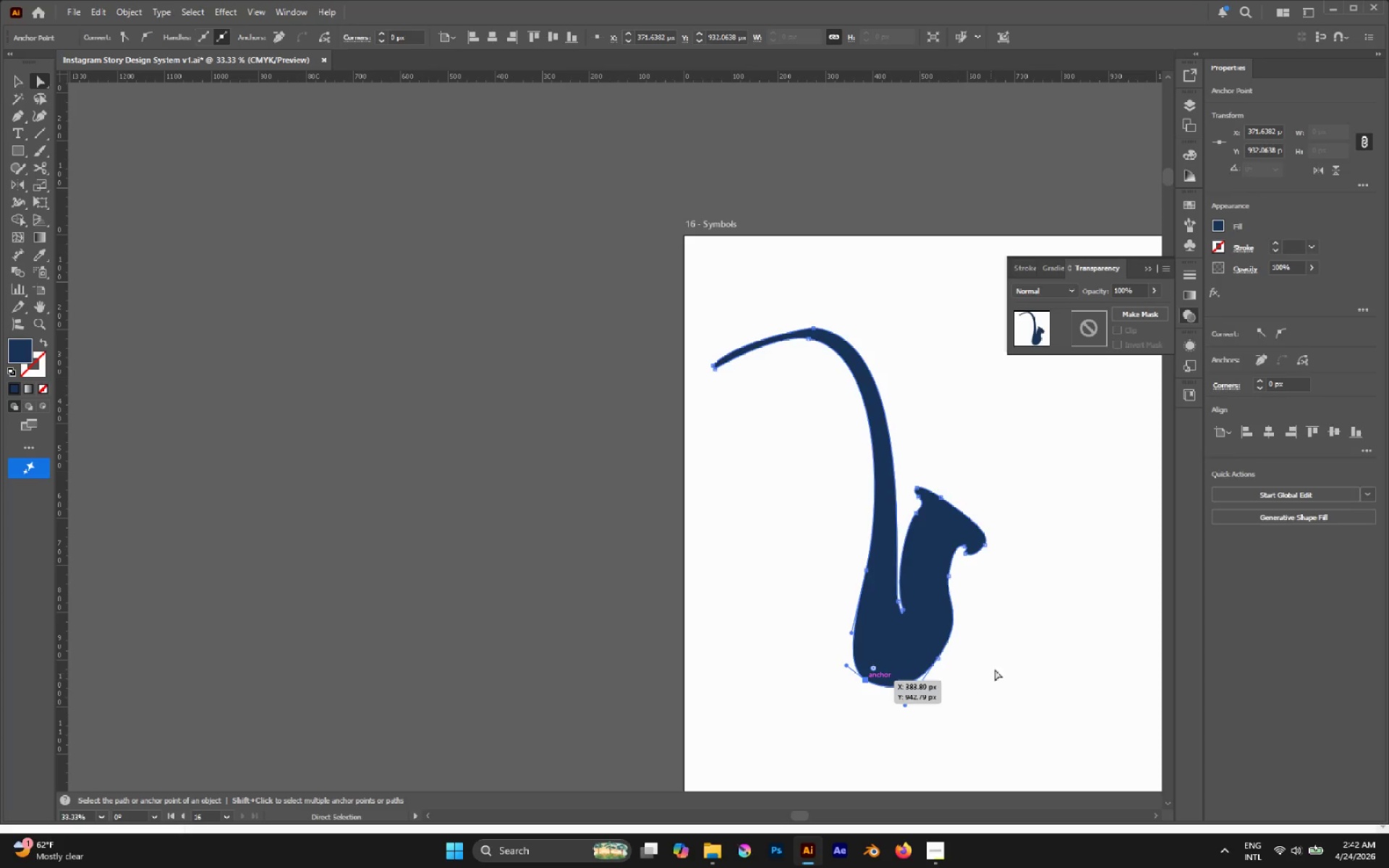 
left_click([1007, 651])
 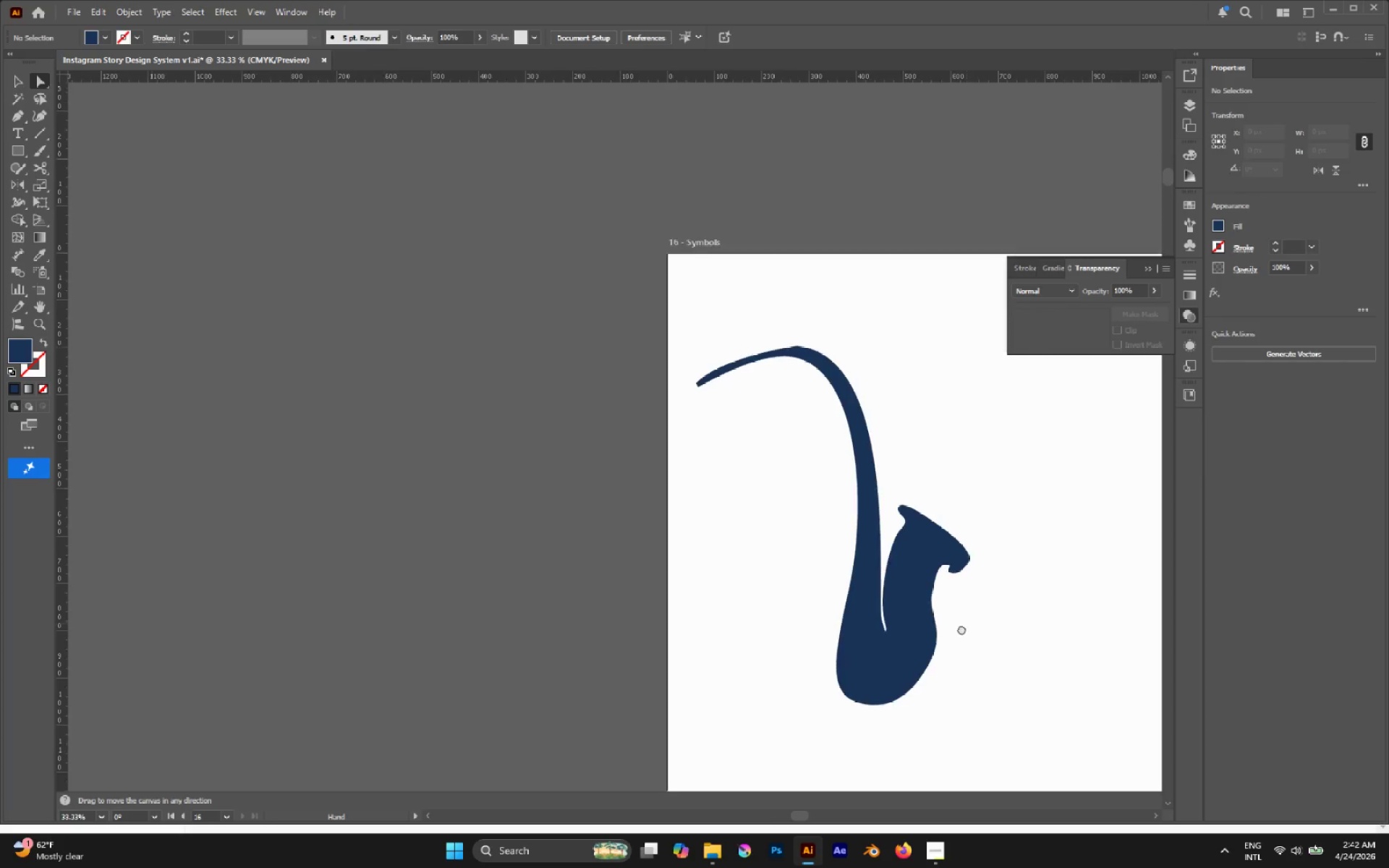 
hold_key(key=AltLeft, duration=0.7)
scroll: coordinate [961, 573], scroll_direction: up, amount: 4.0
 